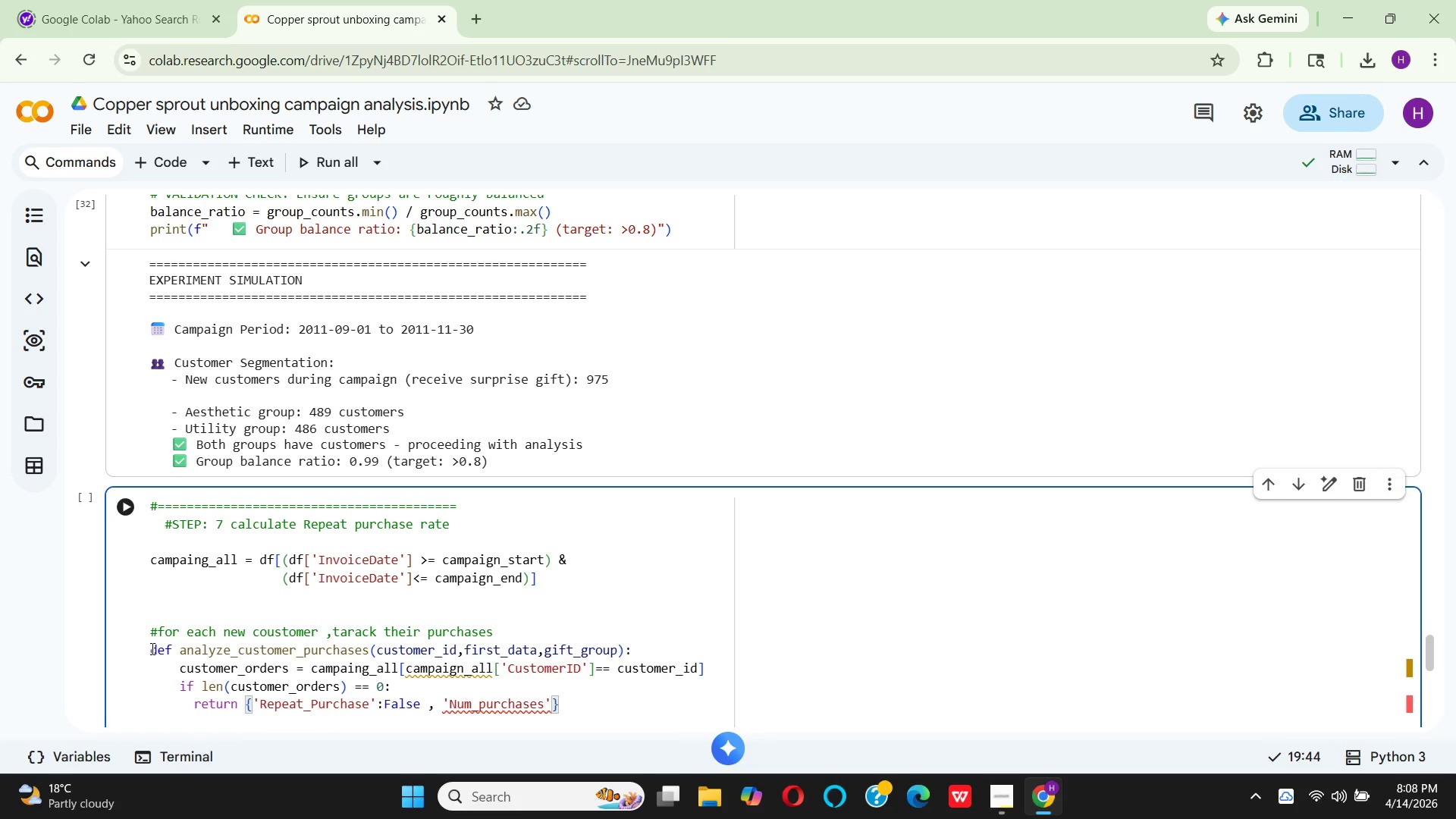 
key(ArrowRight)
 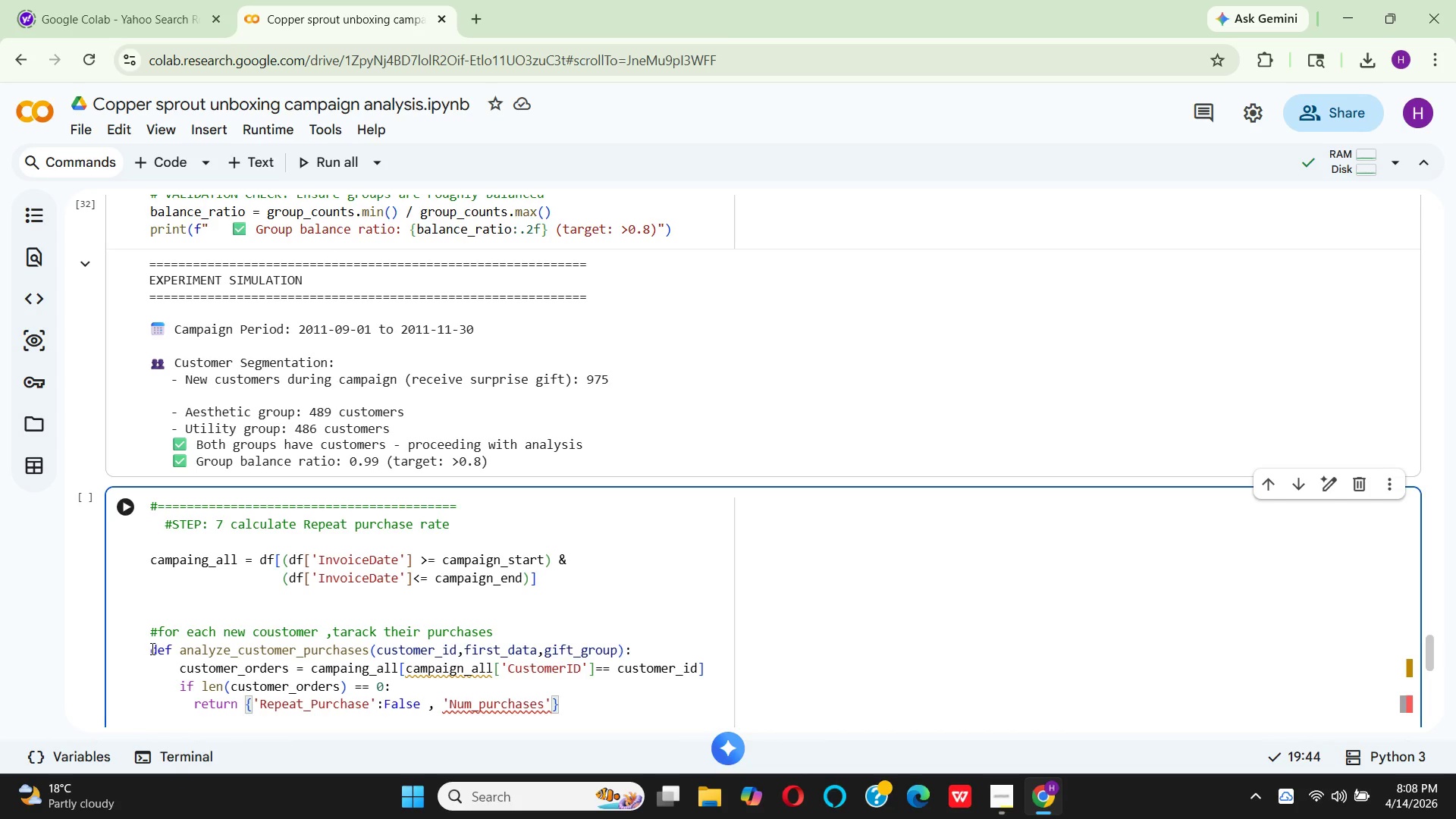 
type(:0,'Total_Spend)
 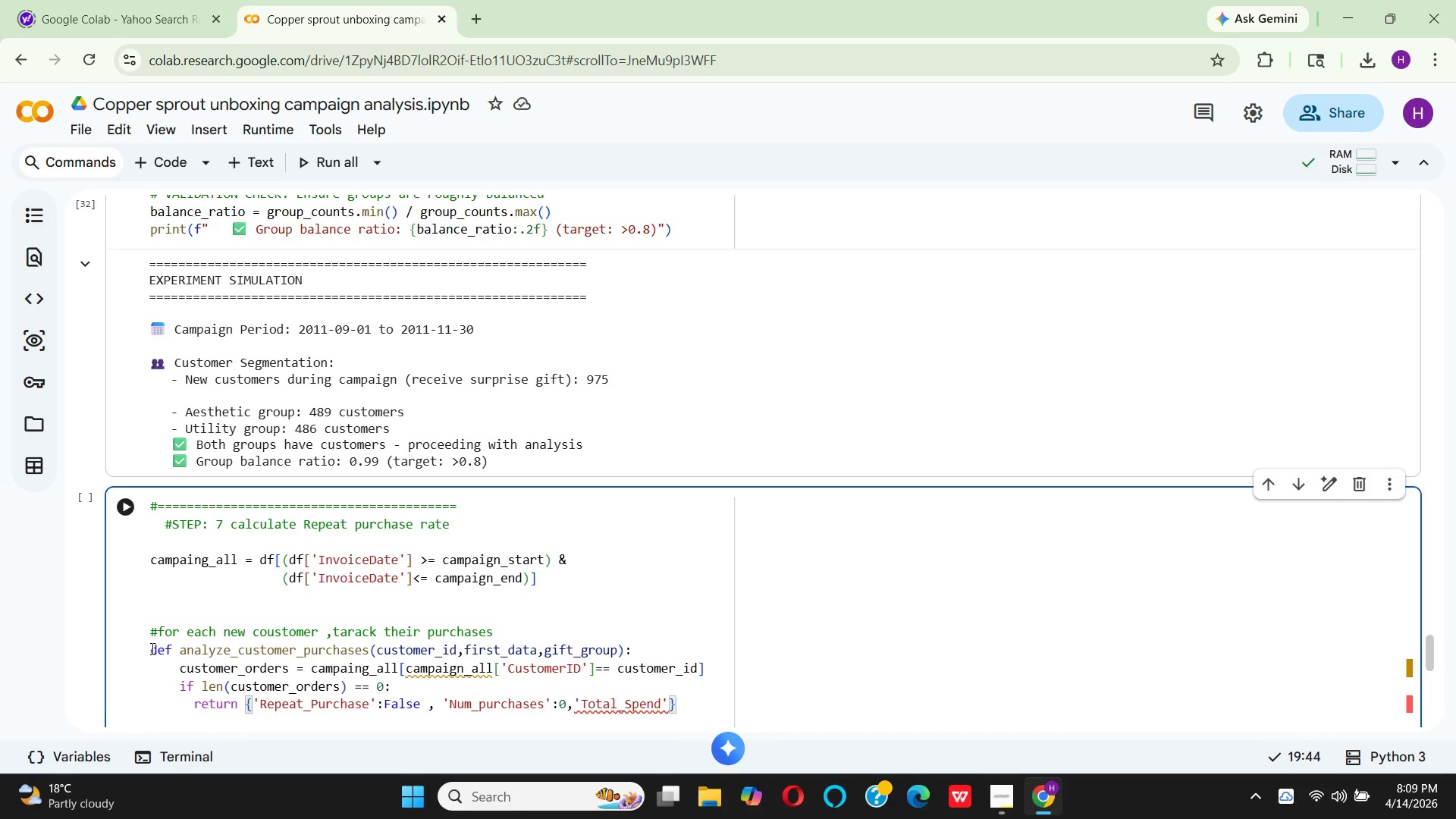 
key(ArrowRight)
 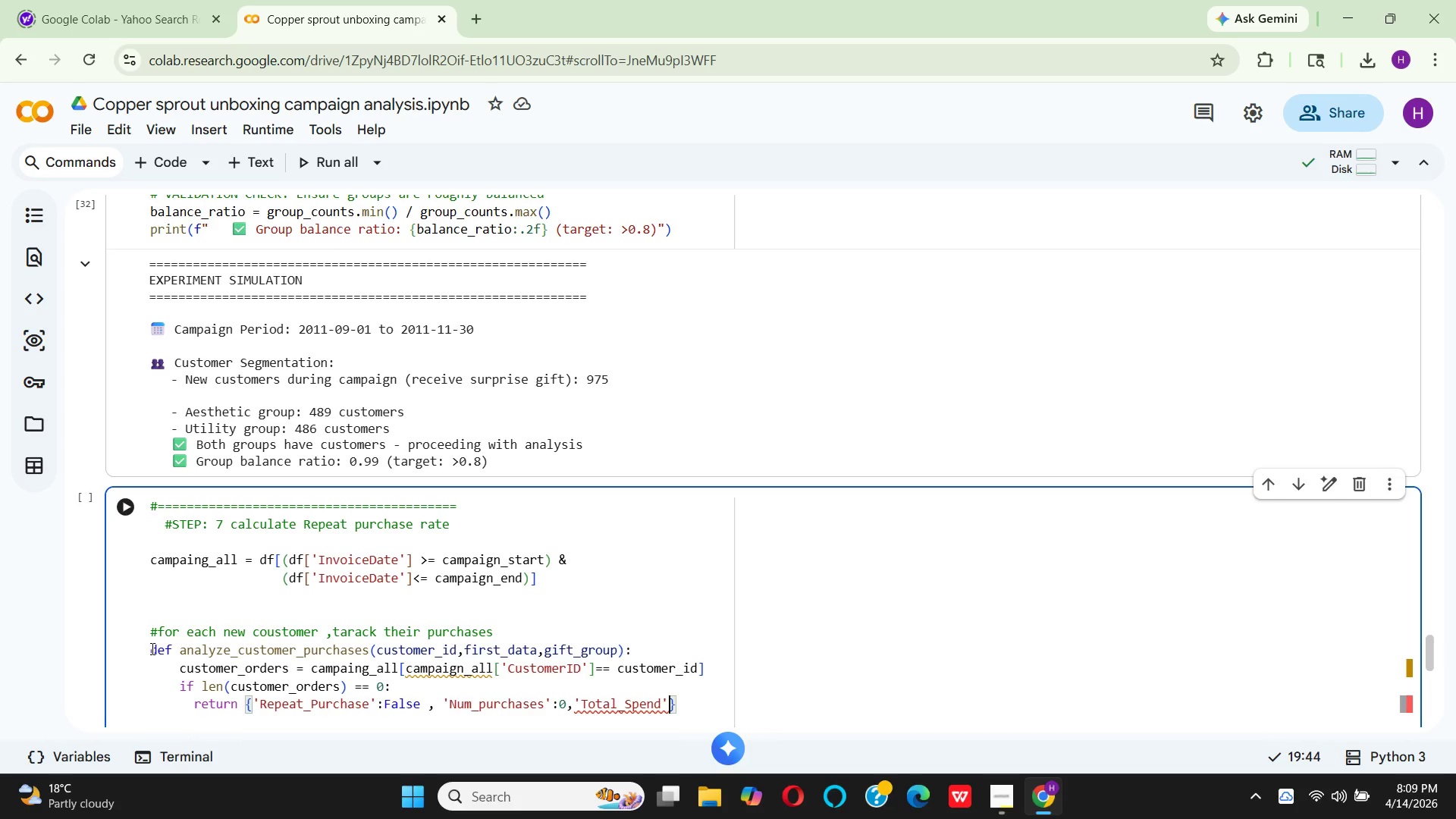 
key(Shift+Semicolon)
 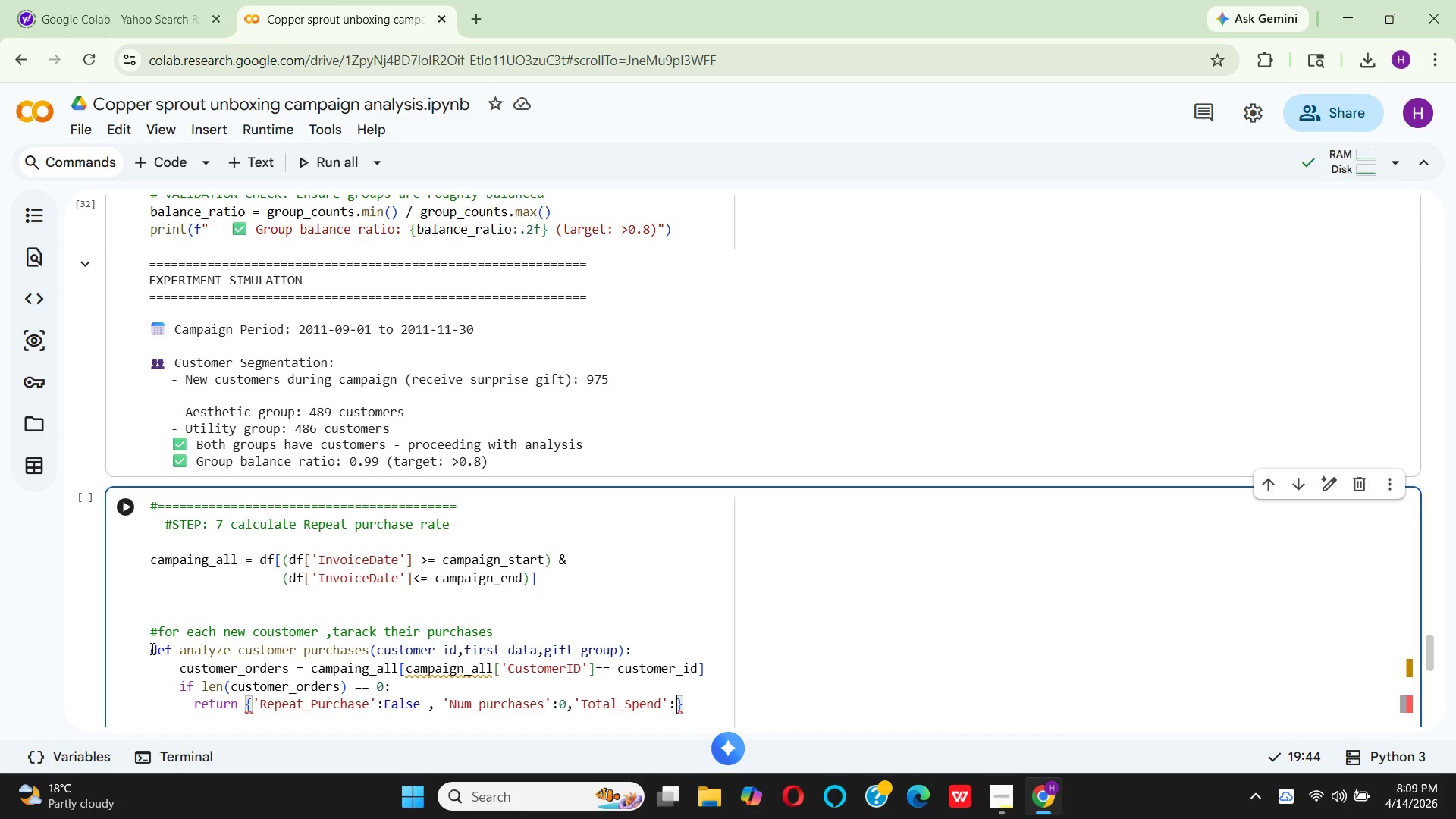 
key(0)
 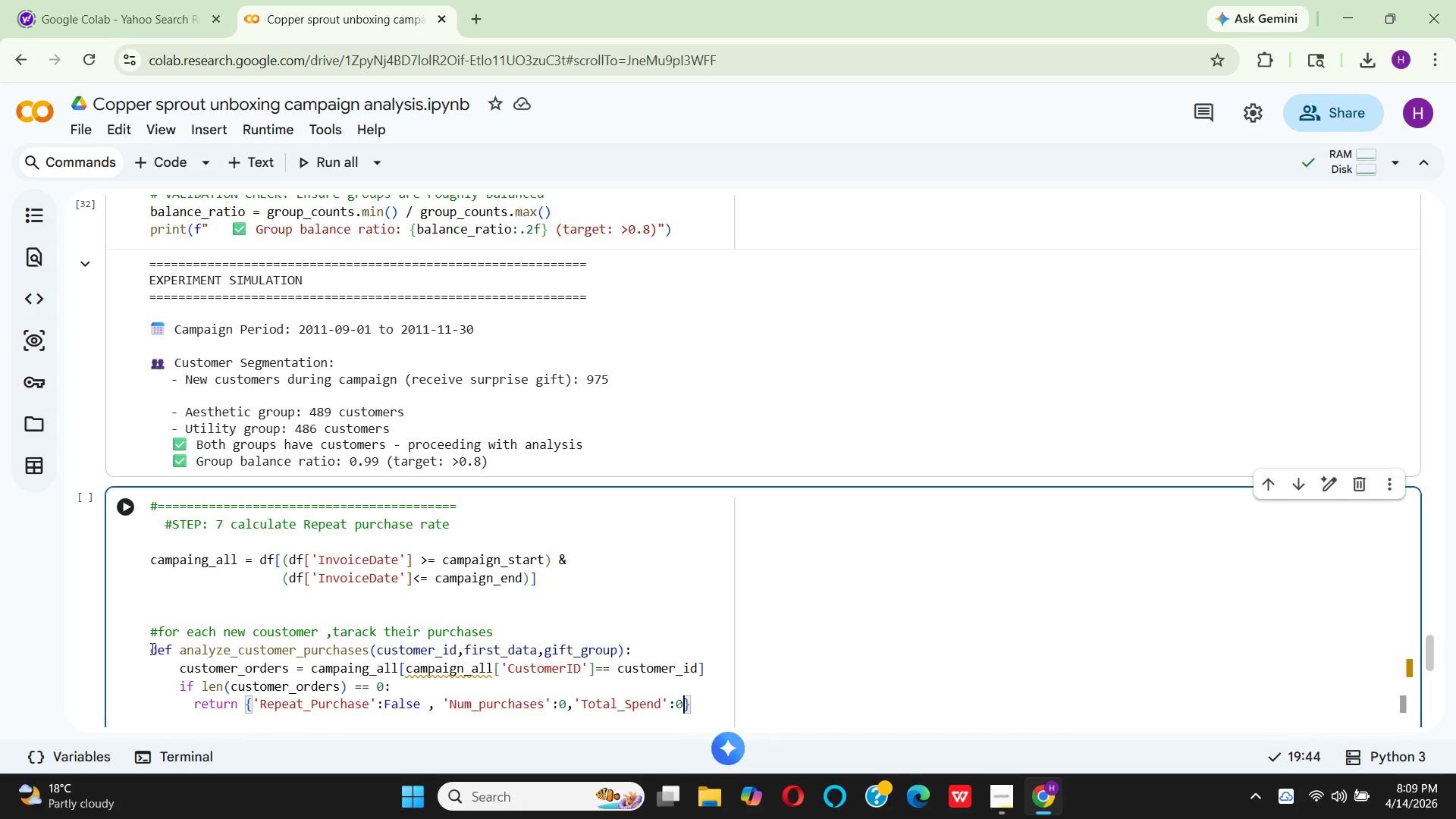 
key(Comma)
 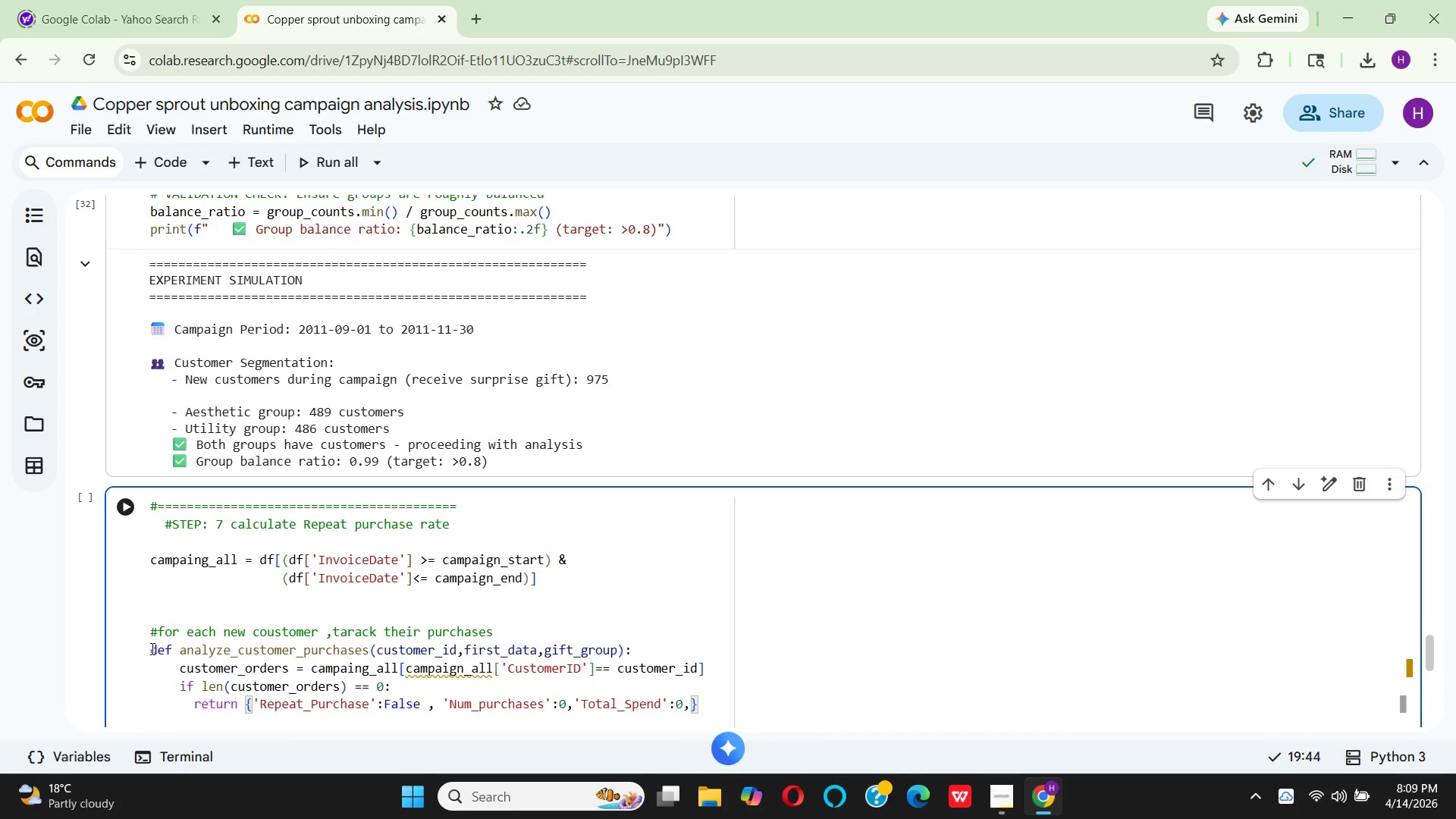 
key(Quote)
 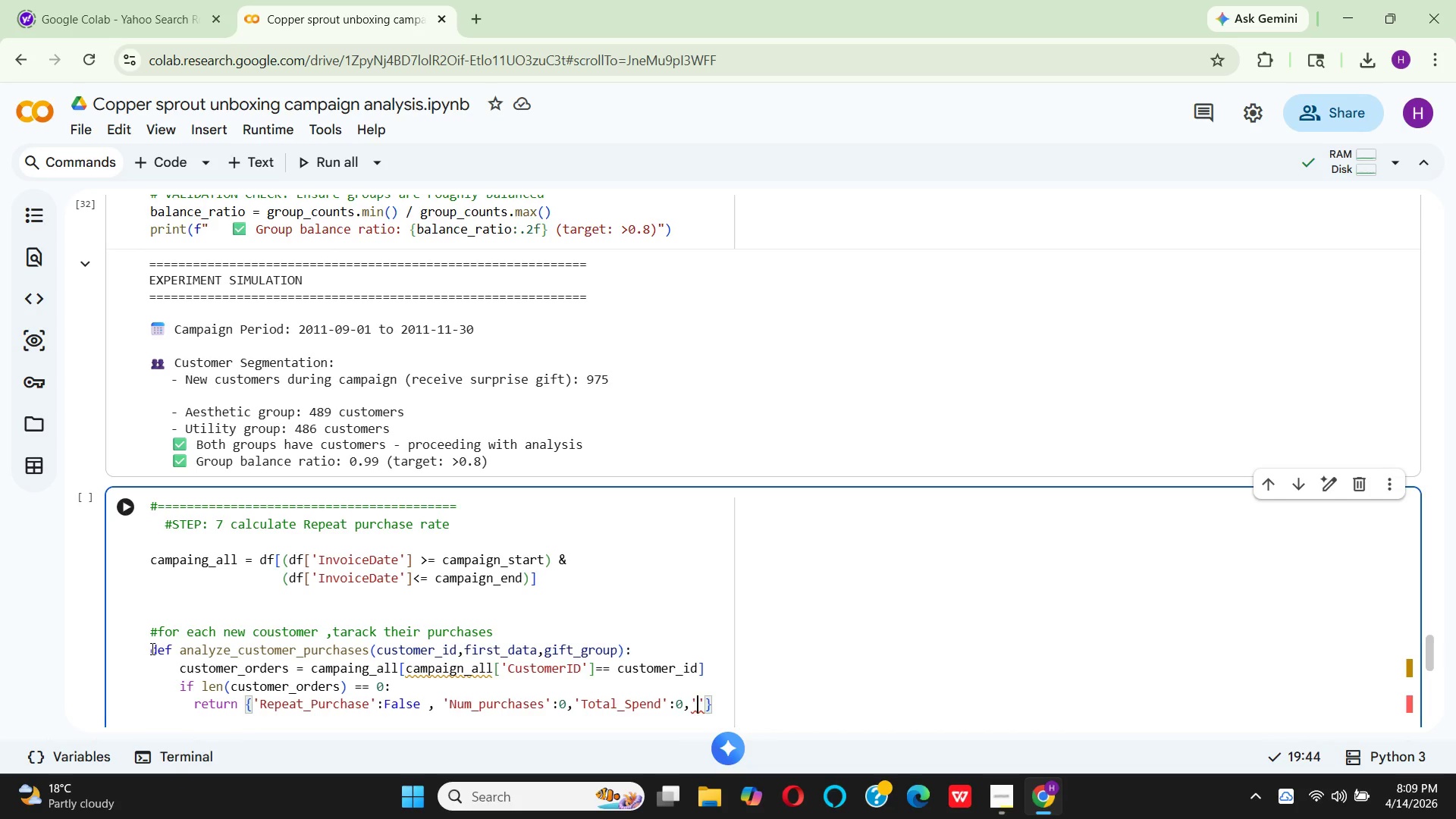 
key(CapsLock)
 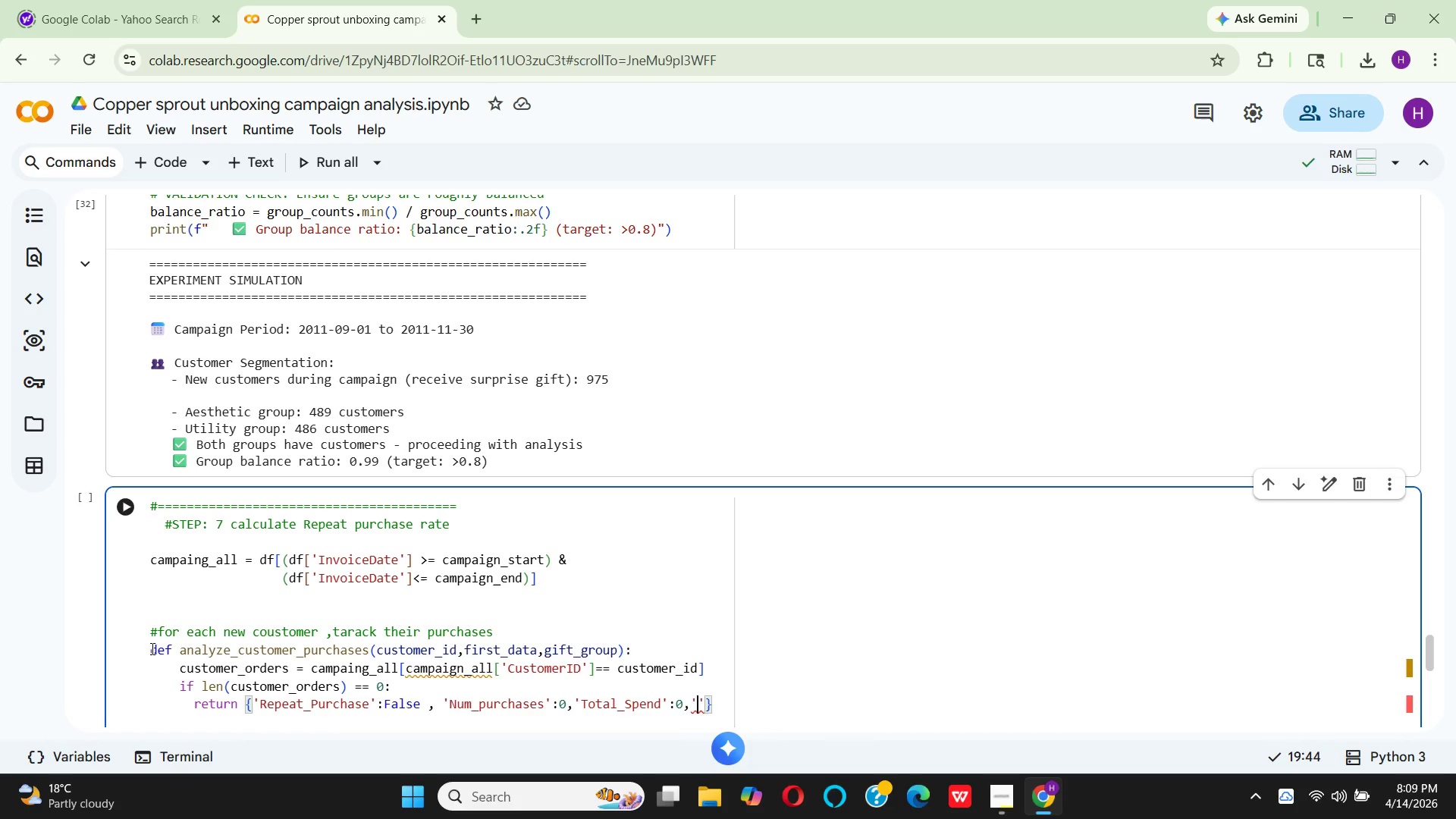 
key(A)
 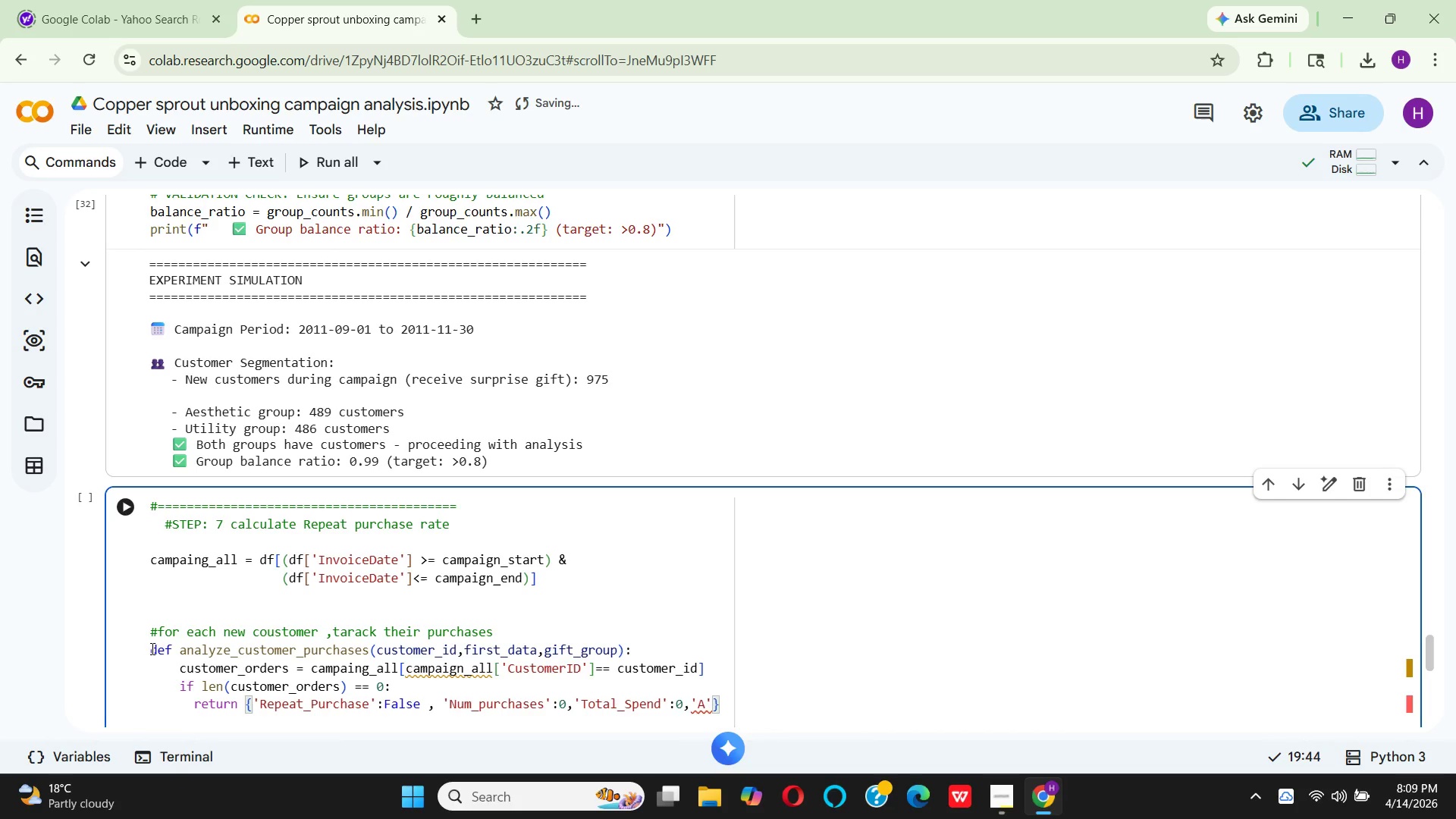 
type(OV)
 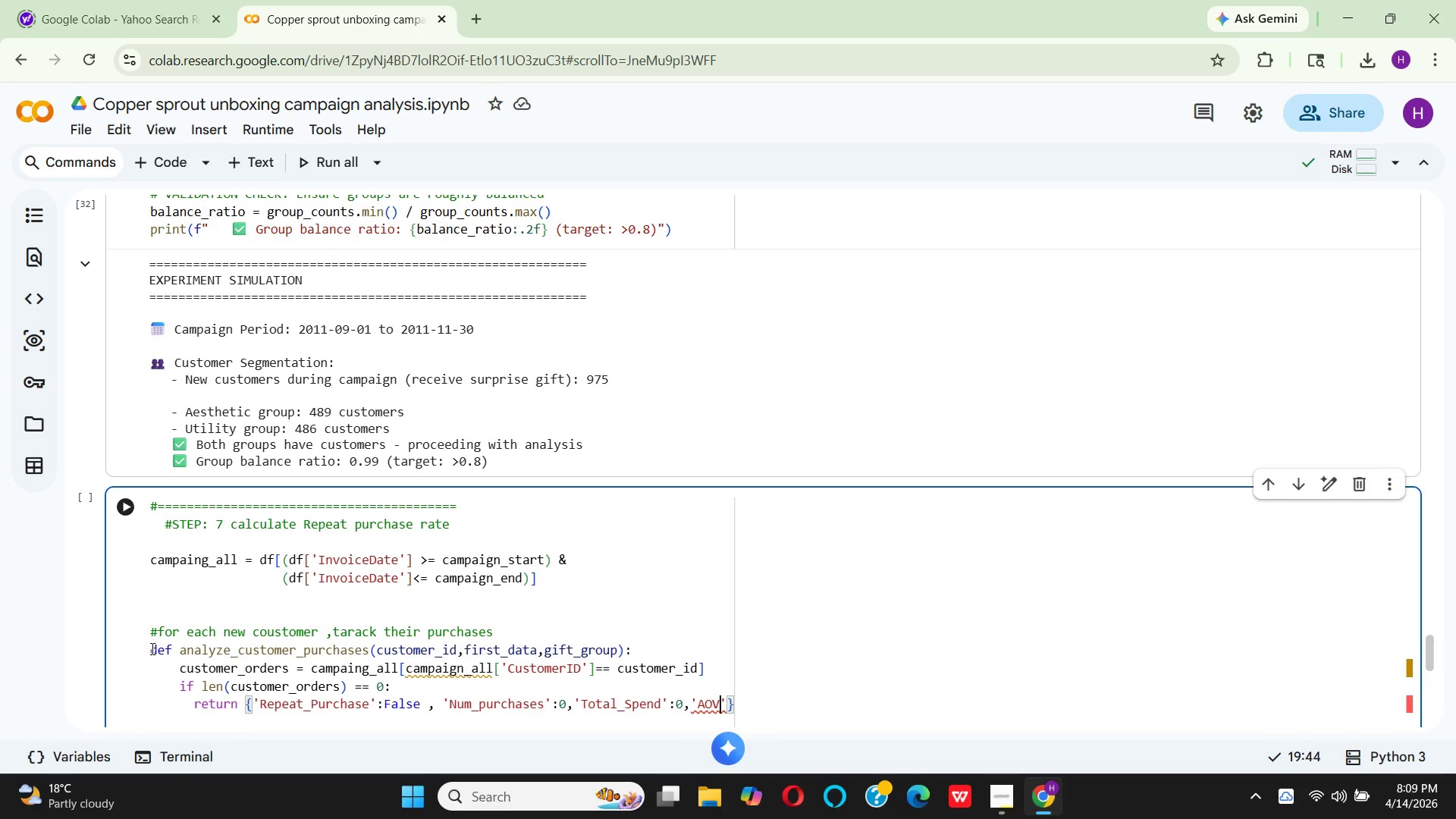 
key(ArrowRight)
 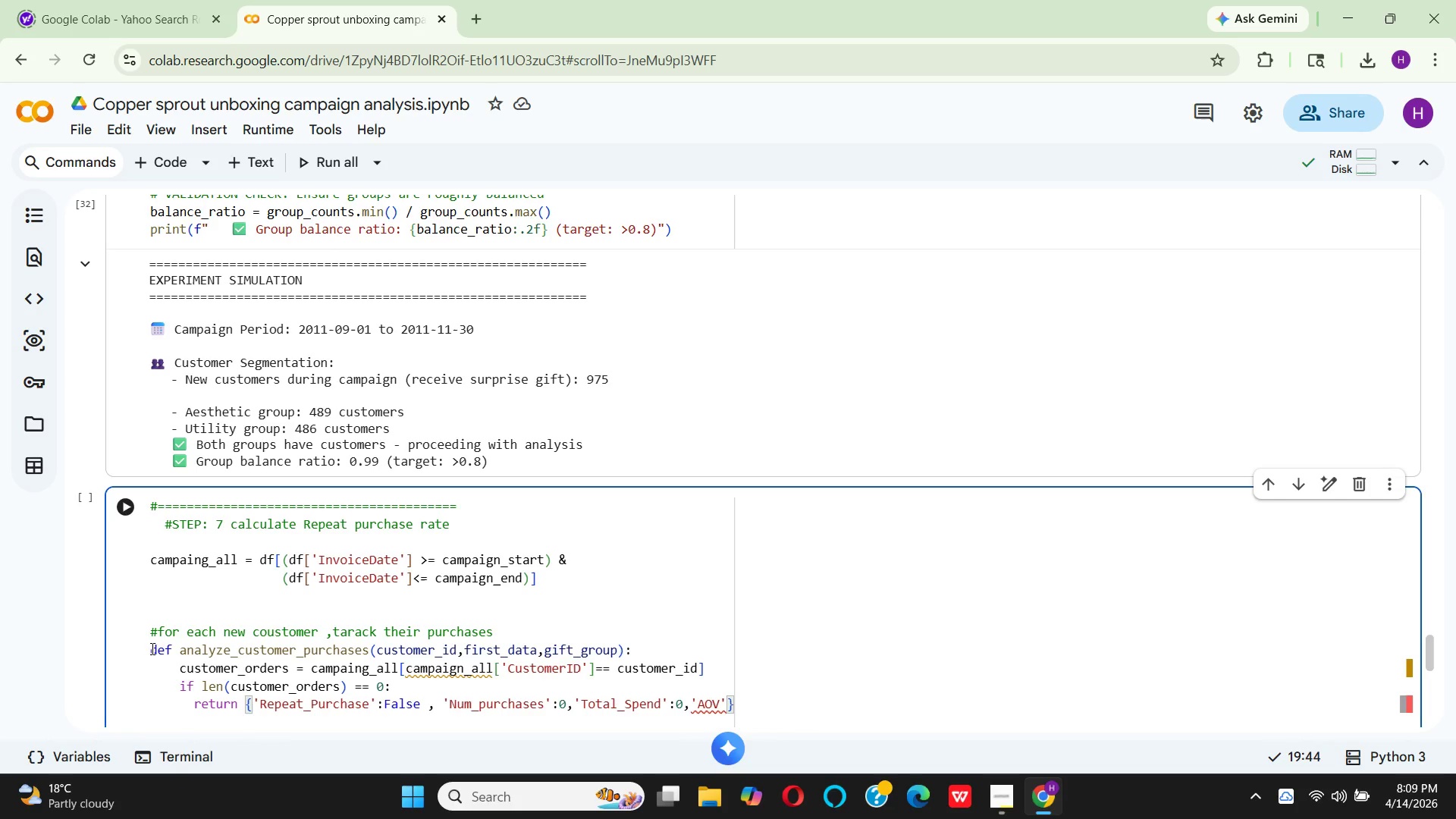 
key(Shift+Semicolon)
 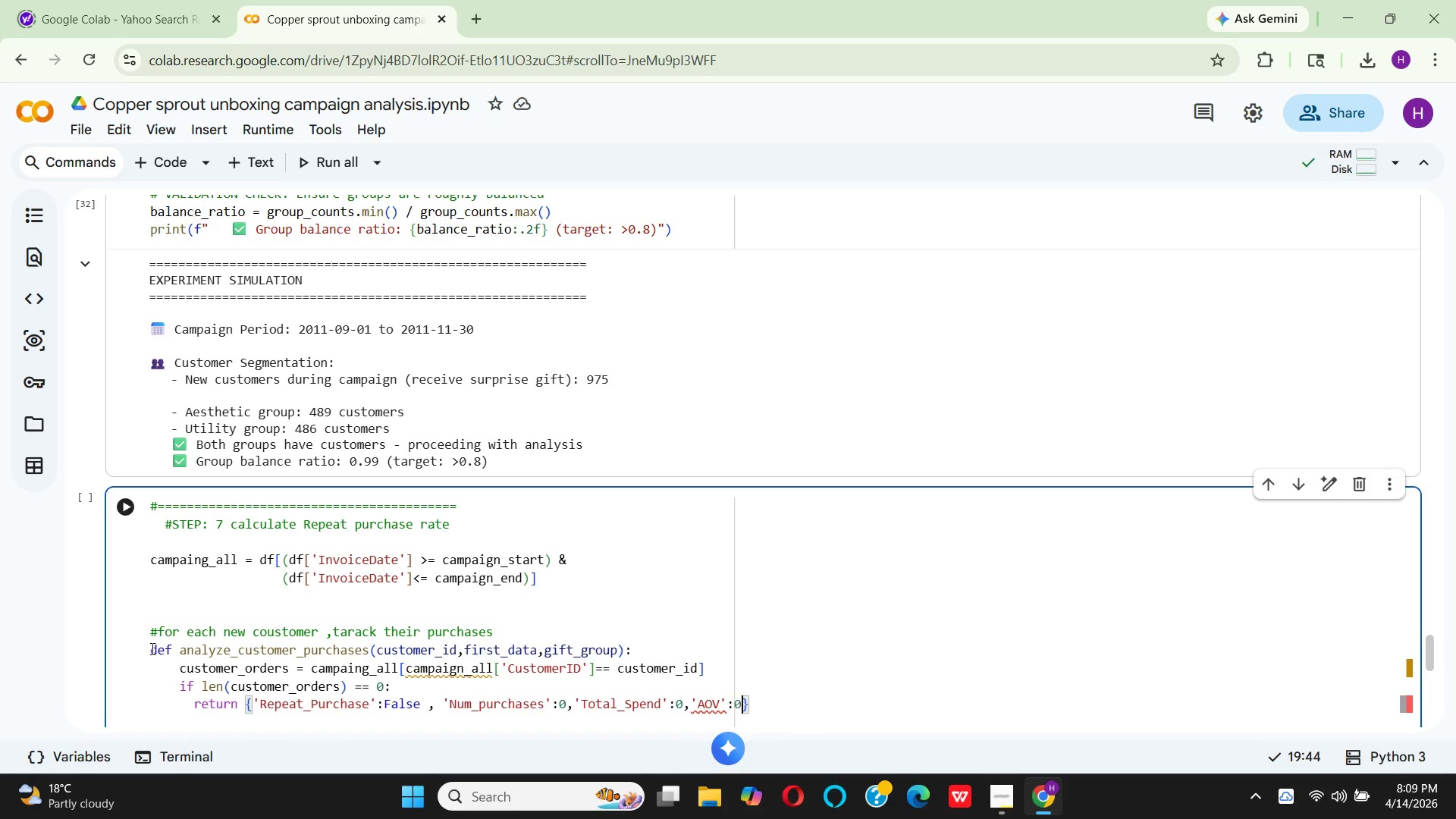 
key(0)
 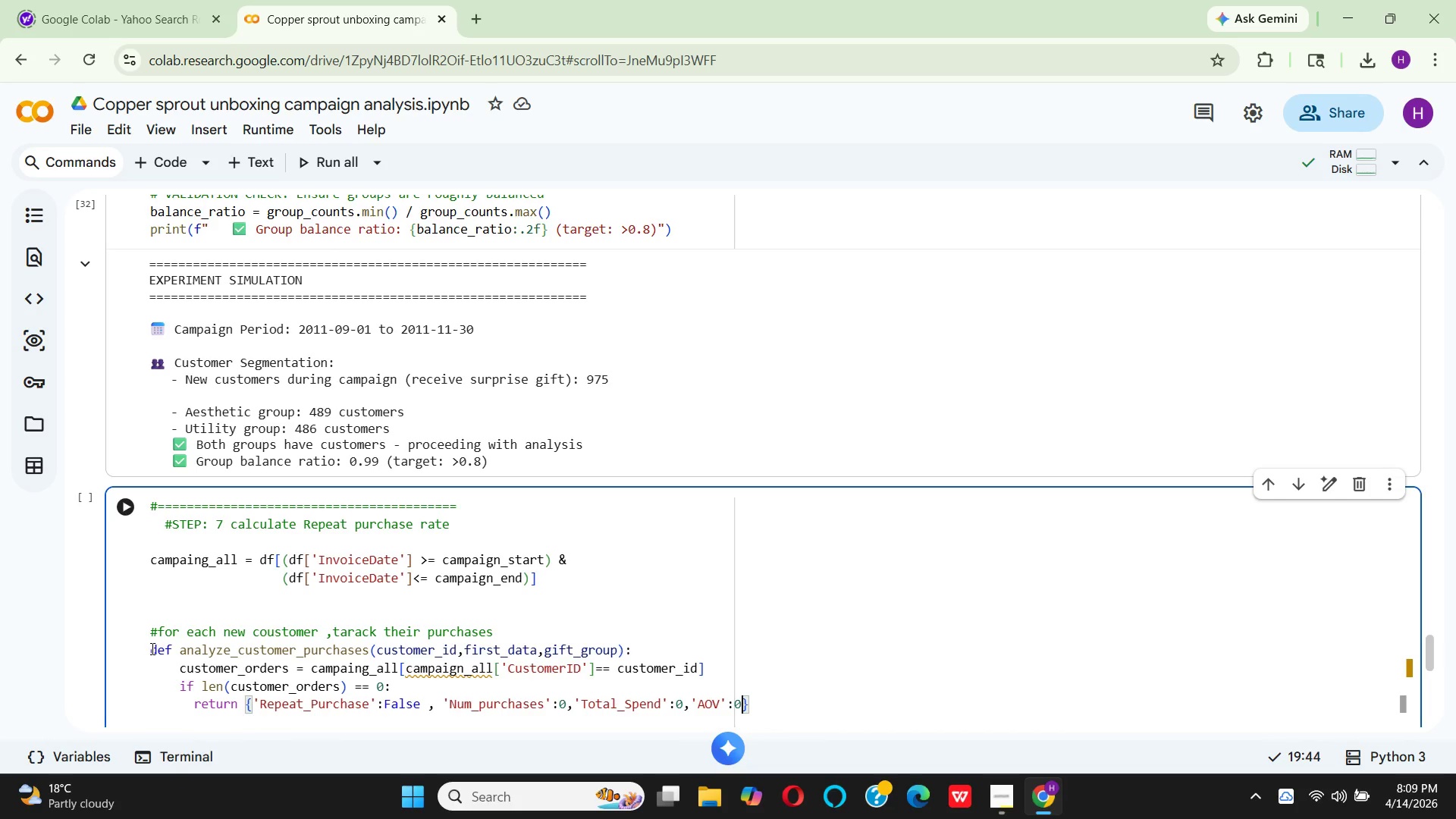 
key(ArrowRight)
 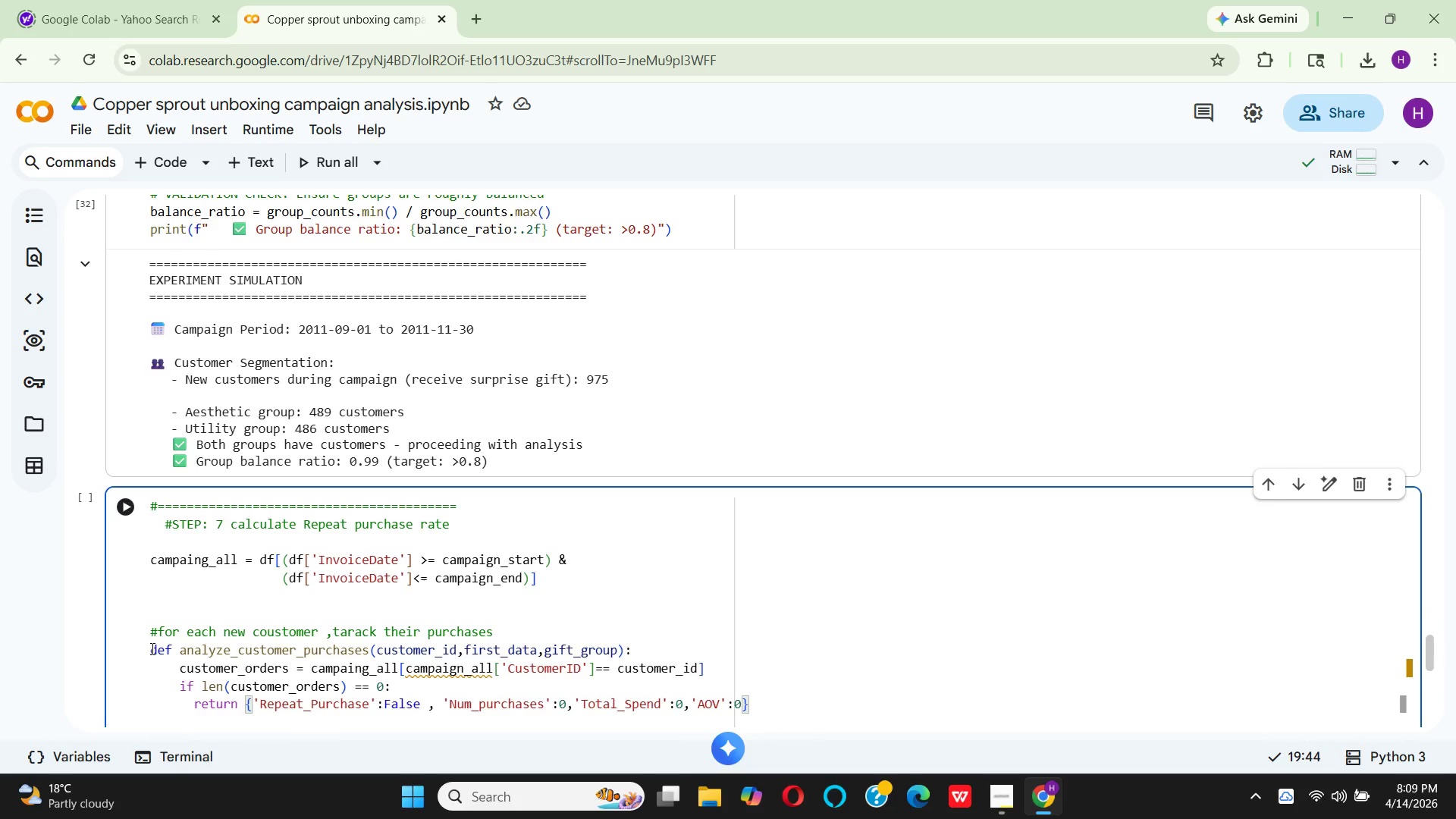 
key(Enter)
 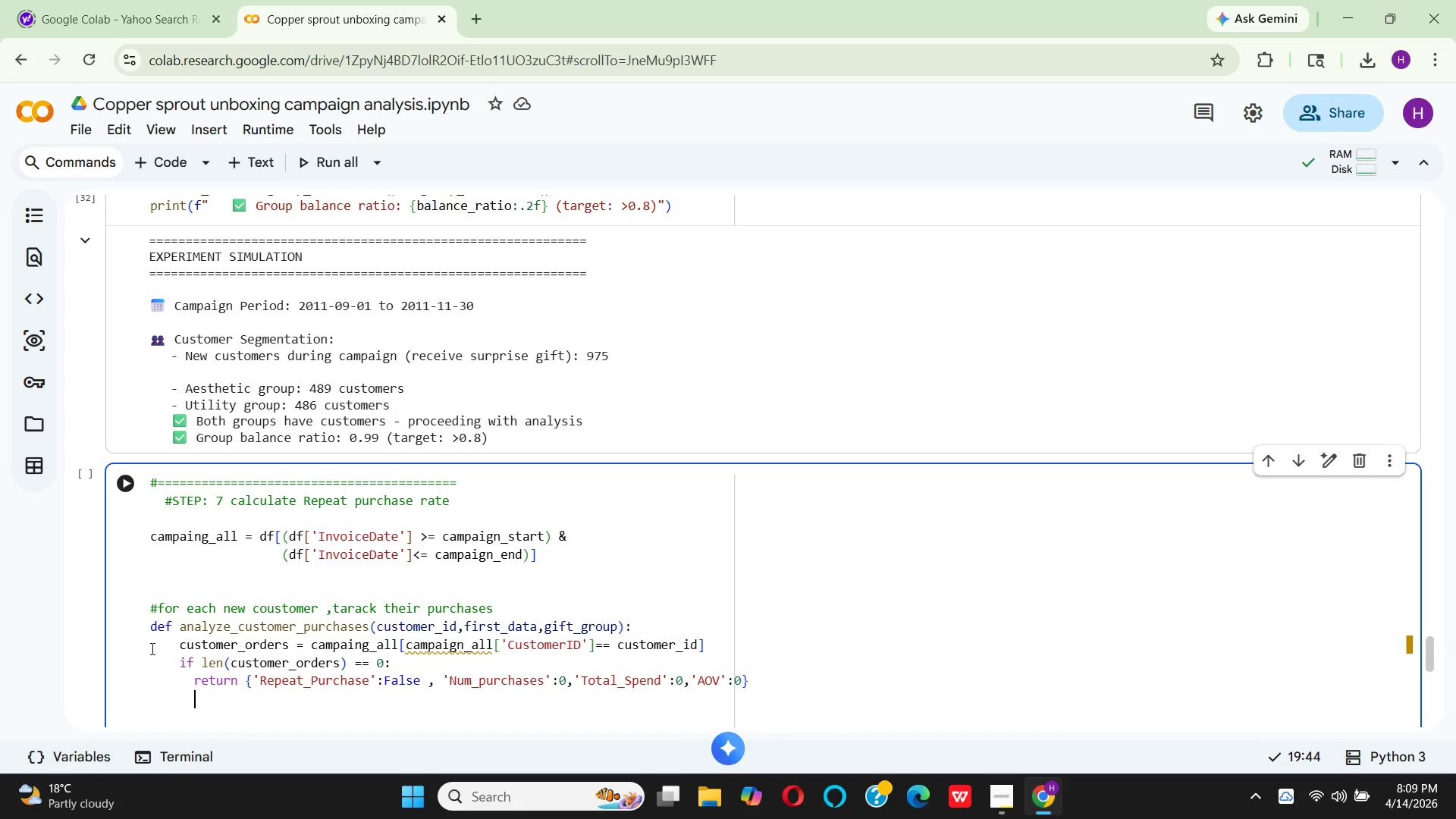 
wait(7.17)
 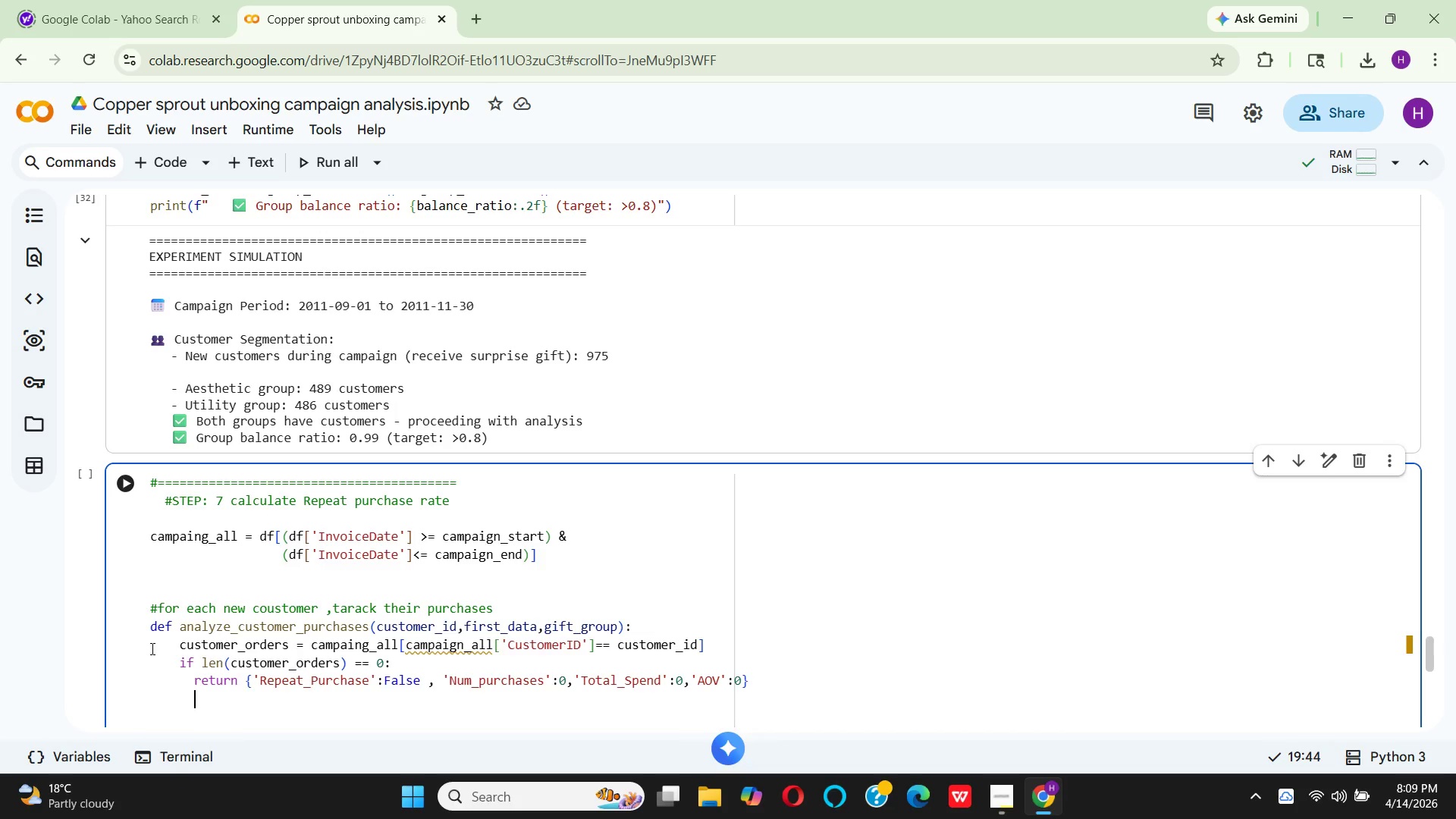 
key(Backspace)
type(# GET UNIQUE INVI)
key(Backspace)
type(OICE DATES(ORDERS)
 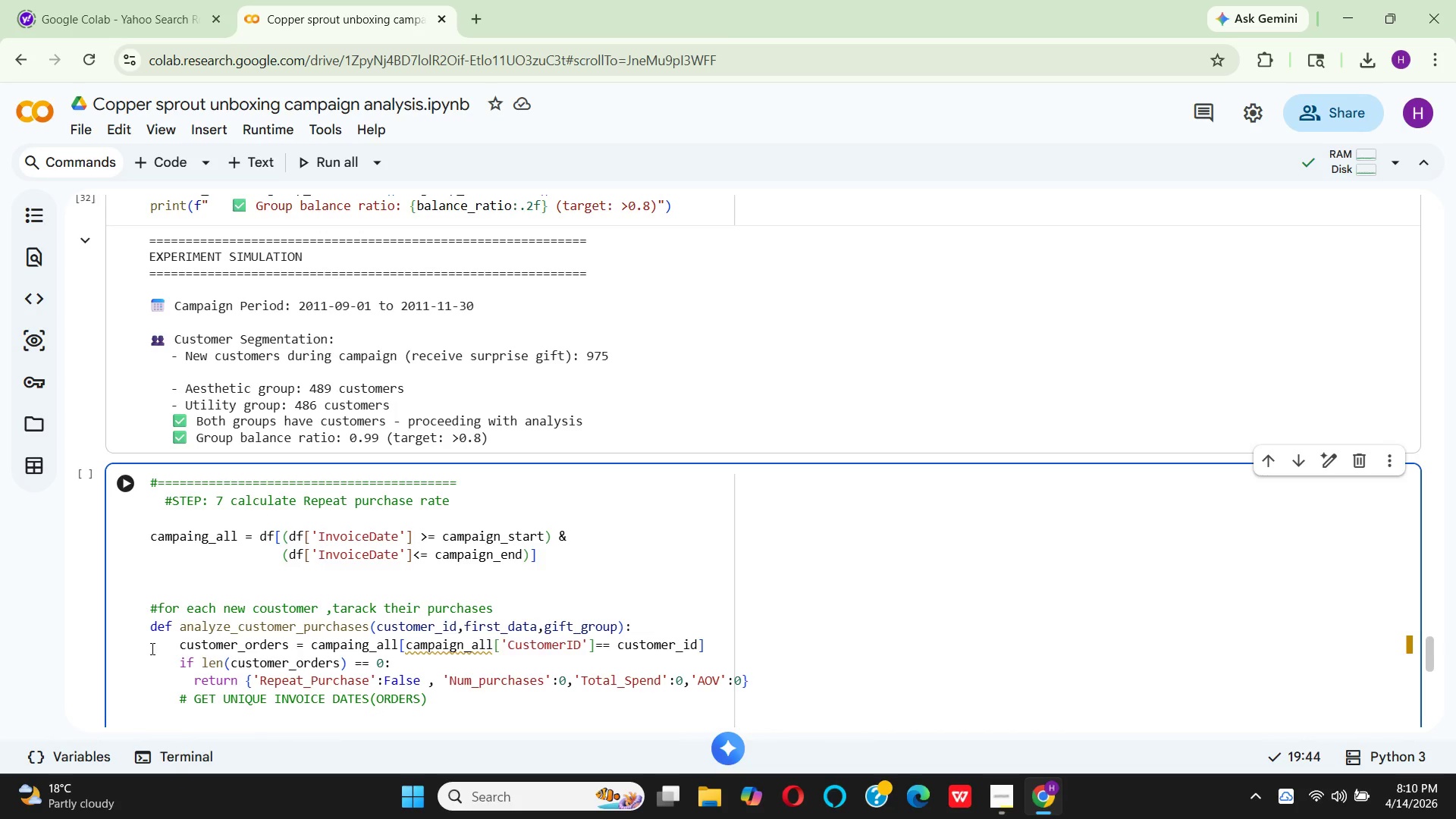 
key(ArrowRight)
 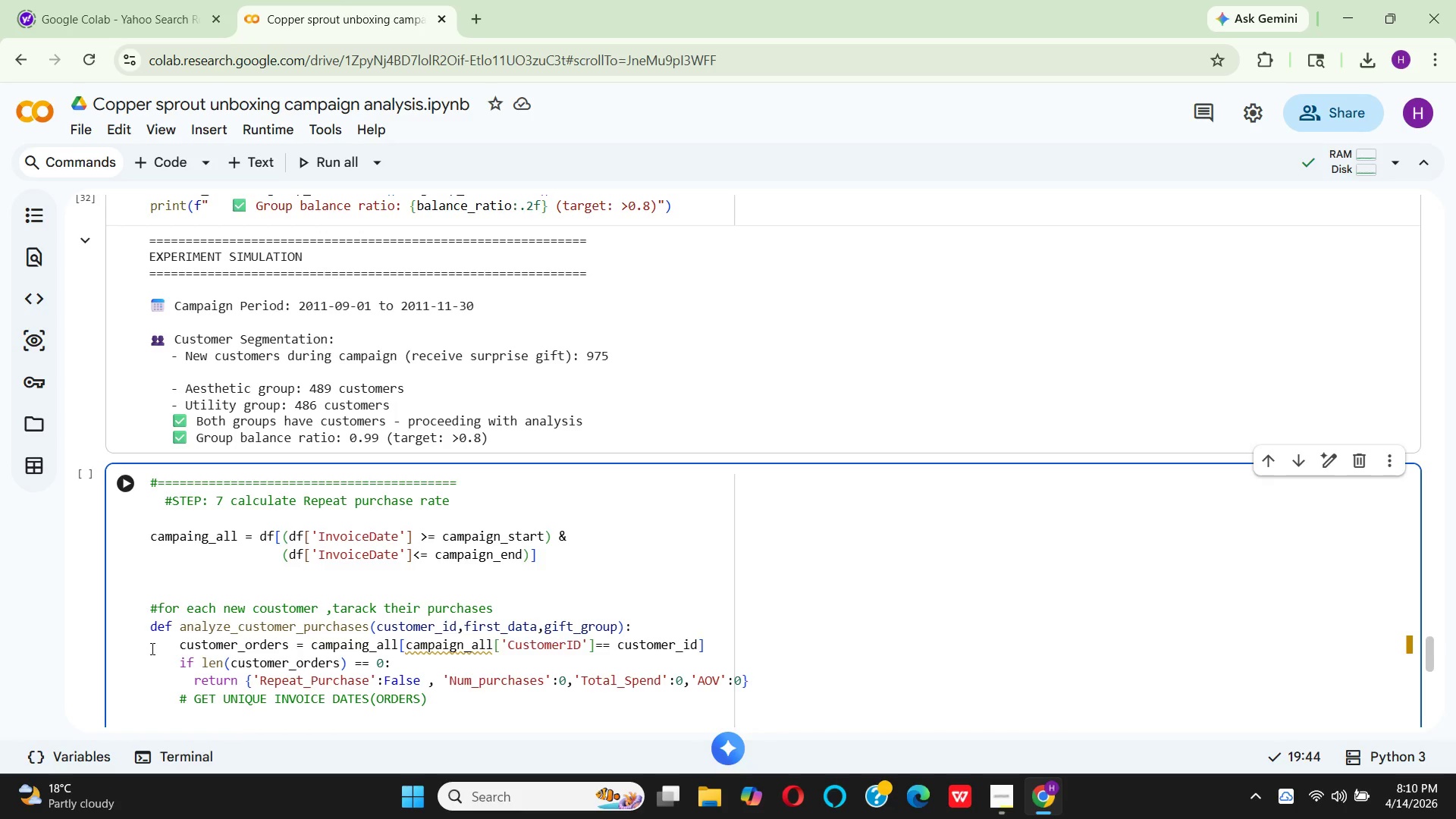 
key(Enter)
 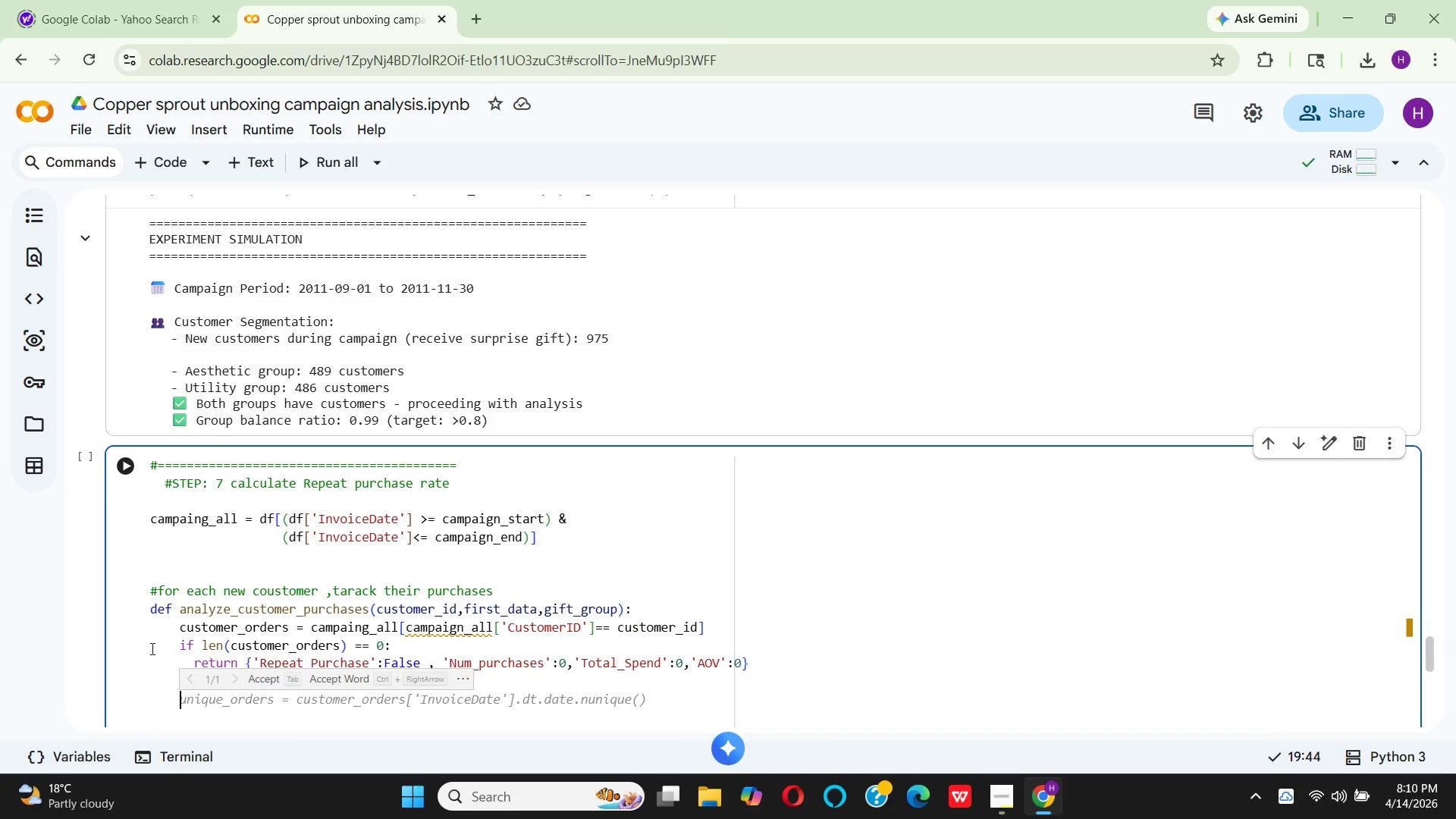 
wait(6.73)
 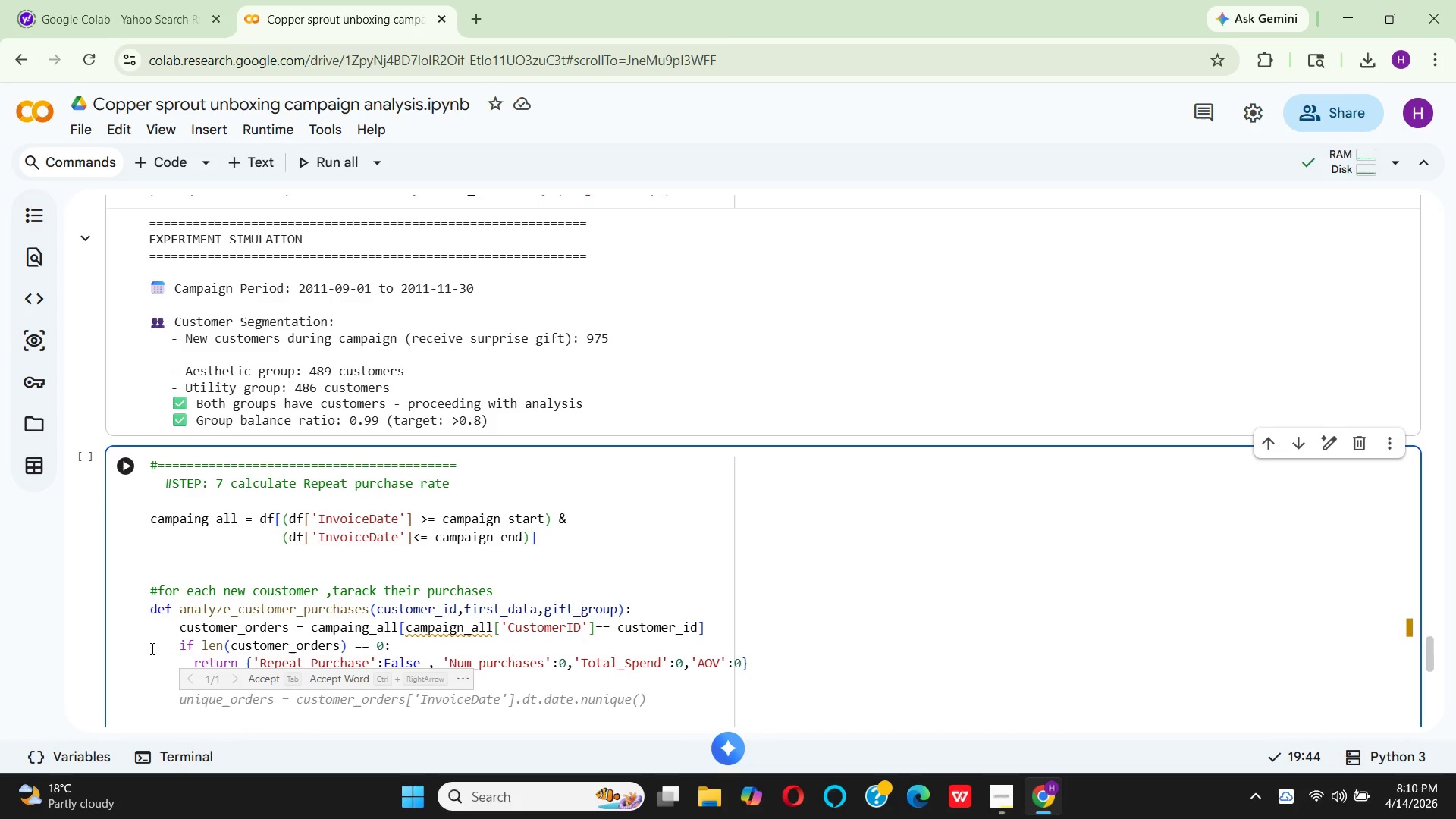 
type(ord)
 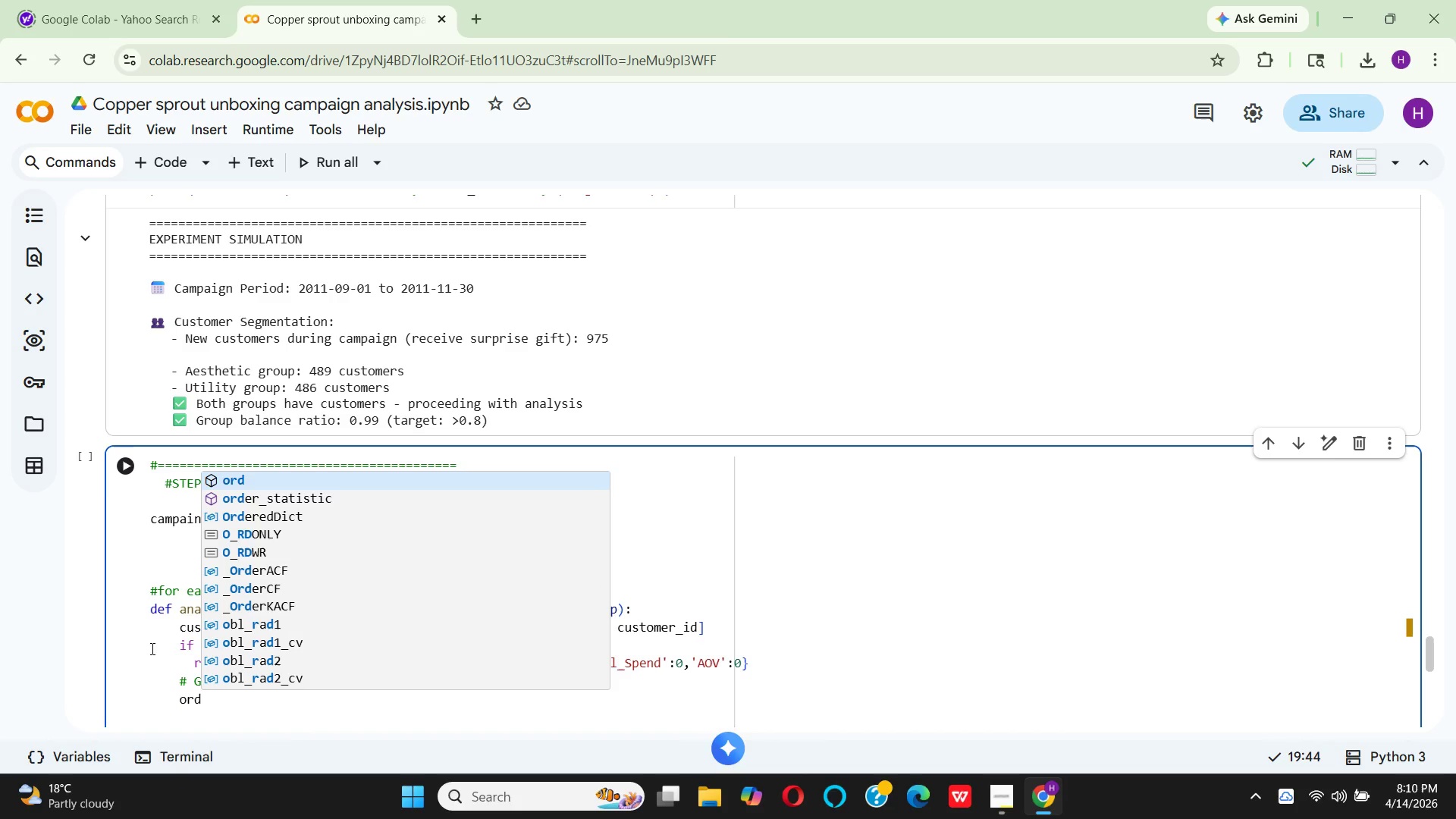 
type(ers)
 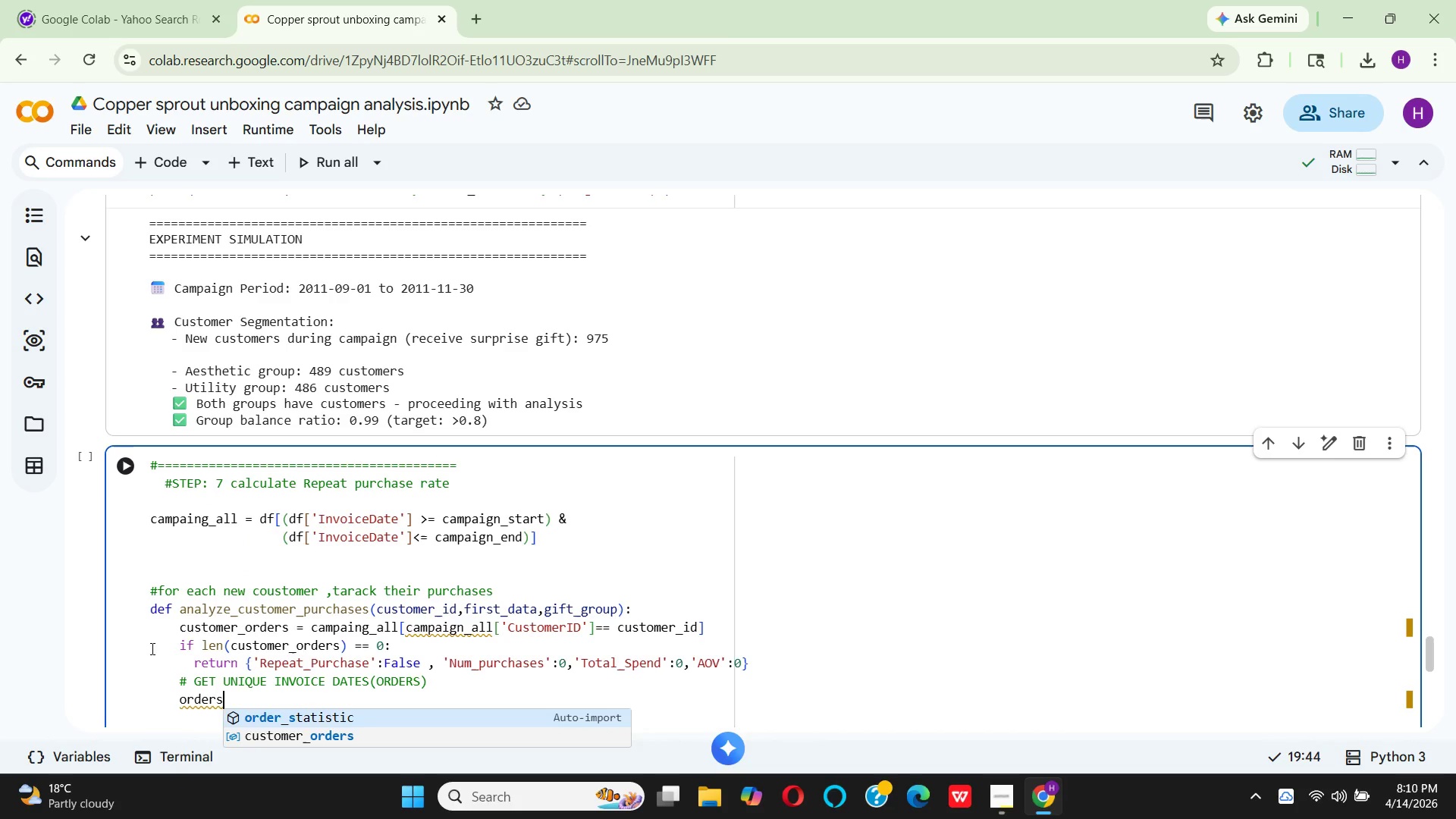 
wait(8.23)
 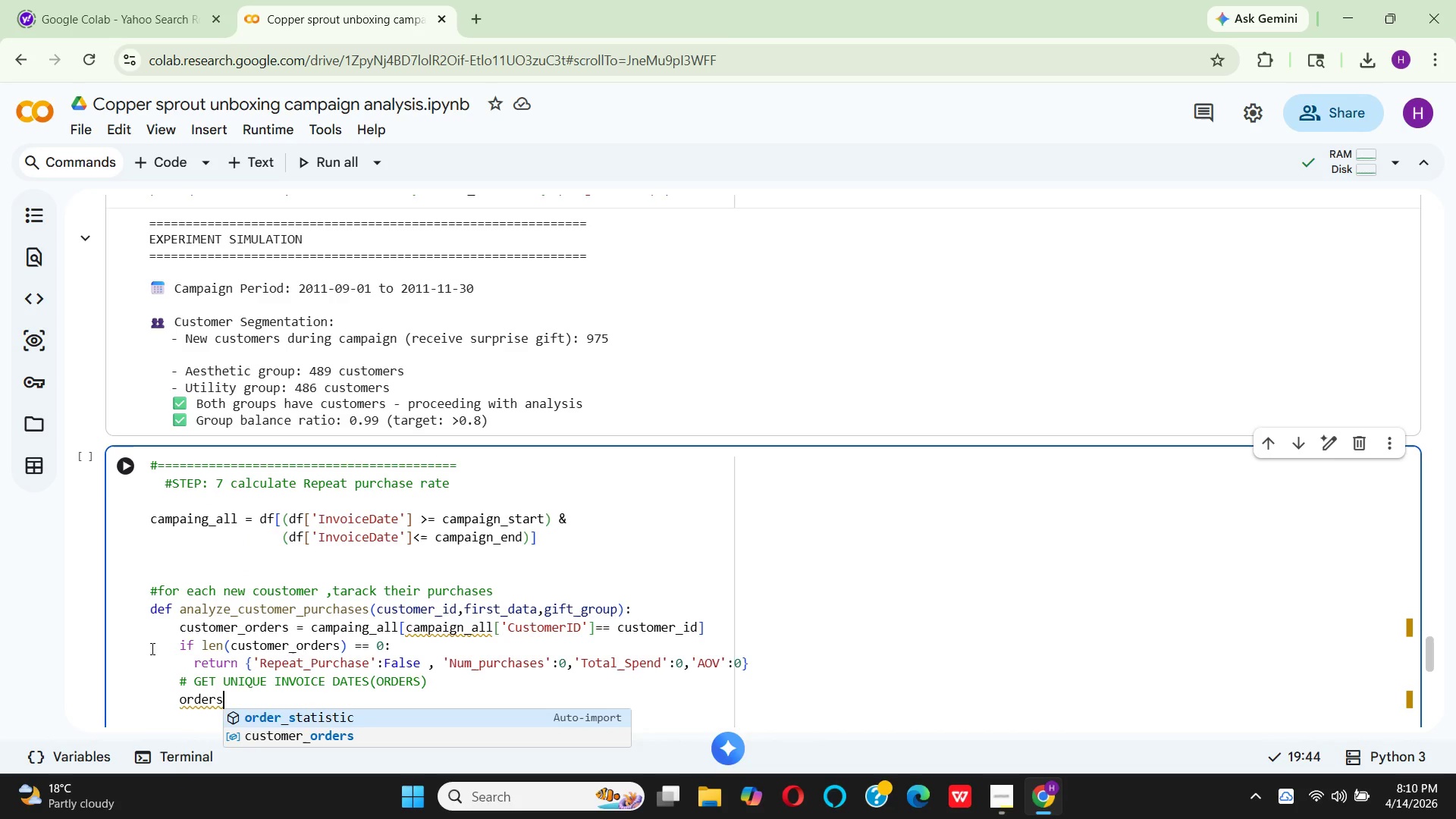 
key(Space)
 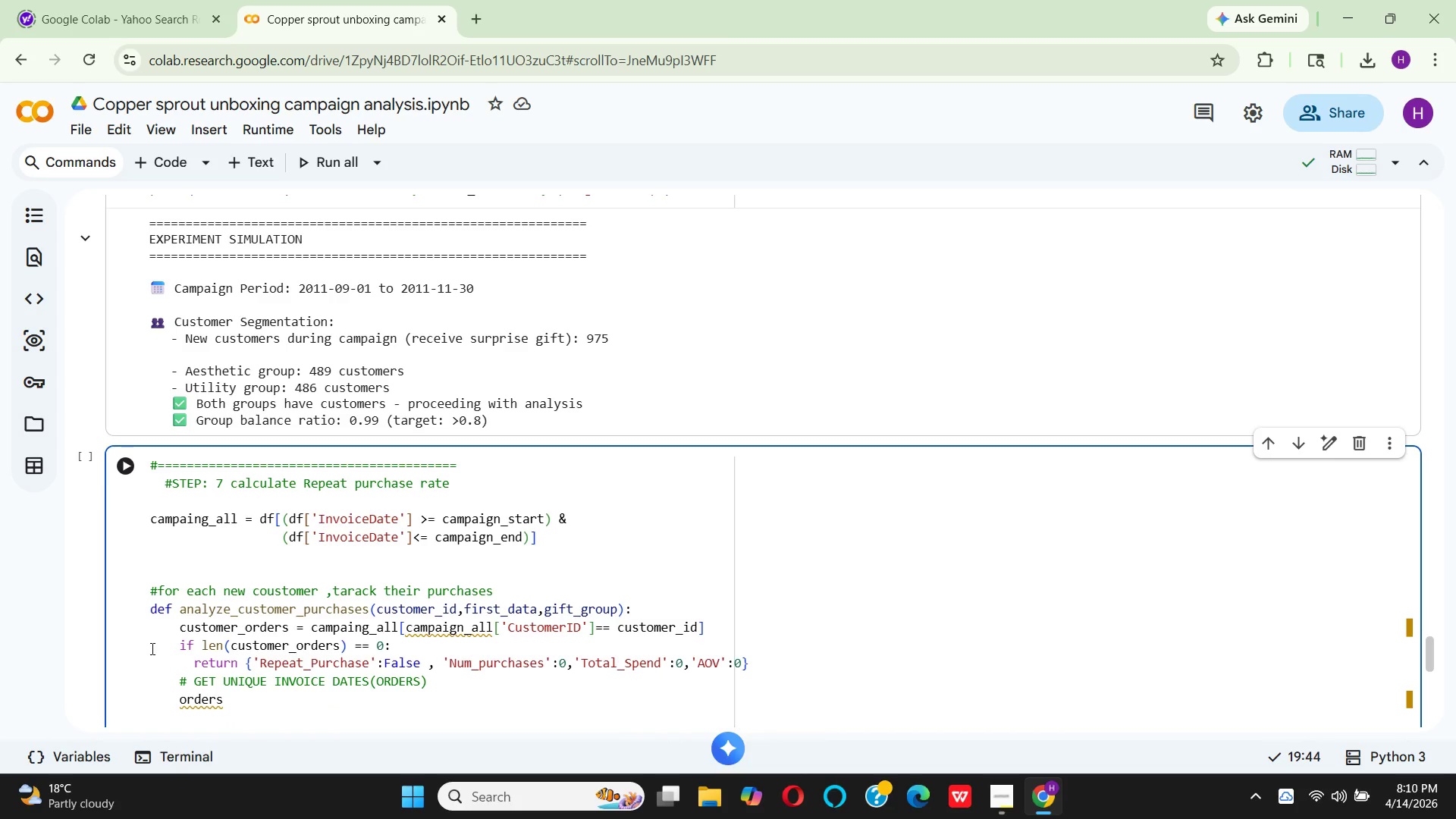 
key(Equal)
 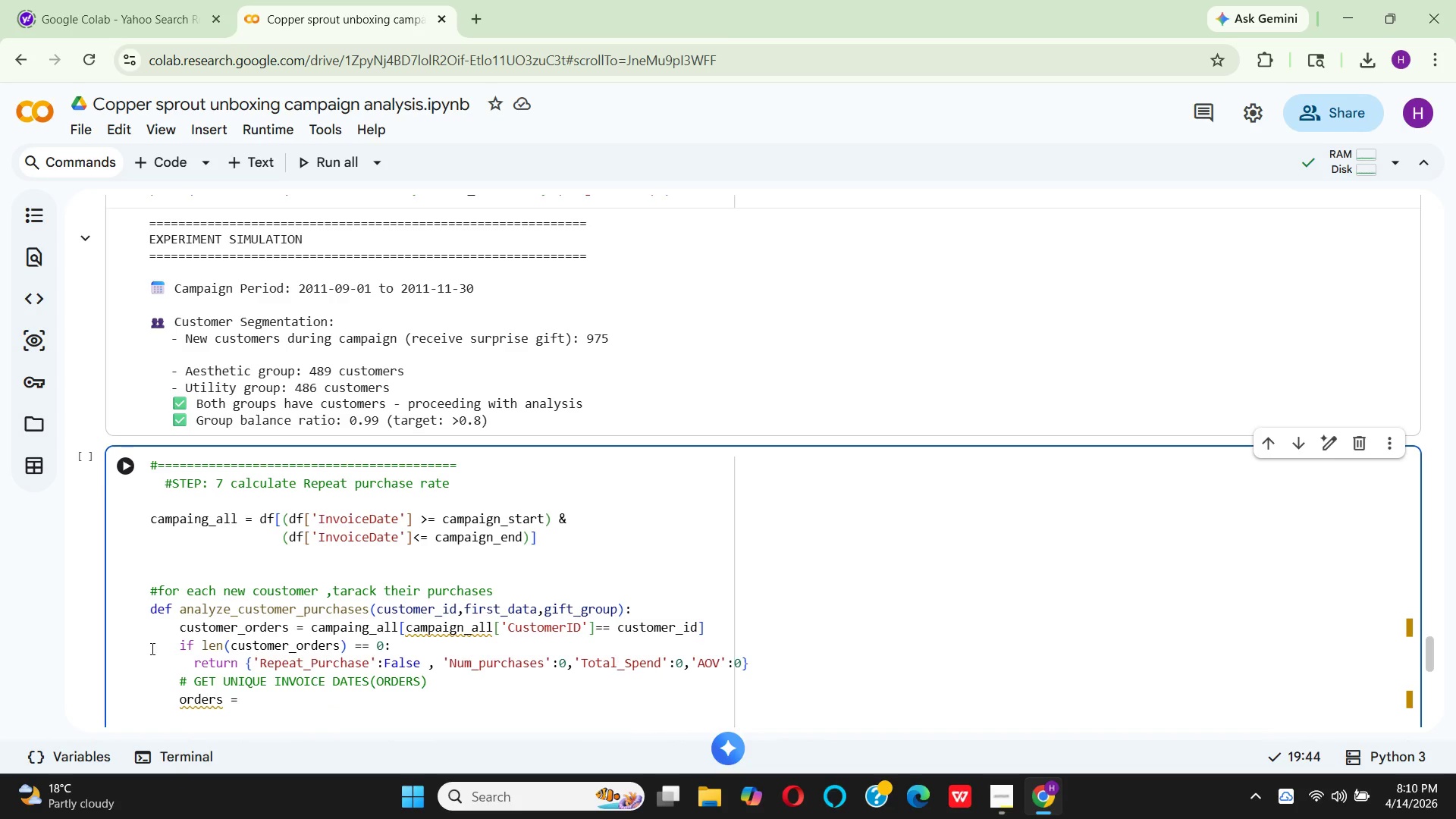 
key(Space)
 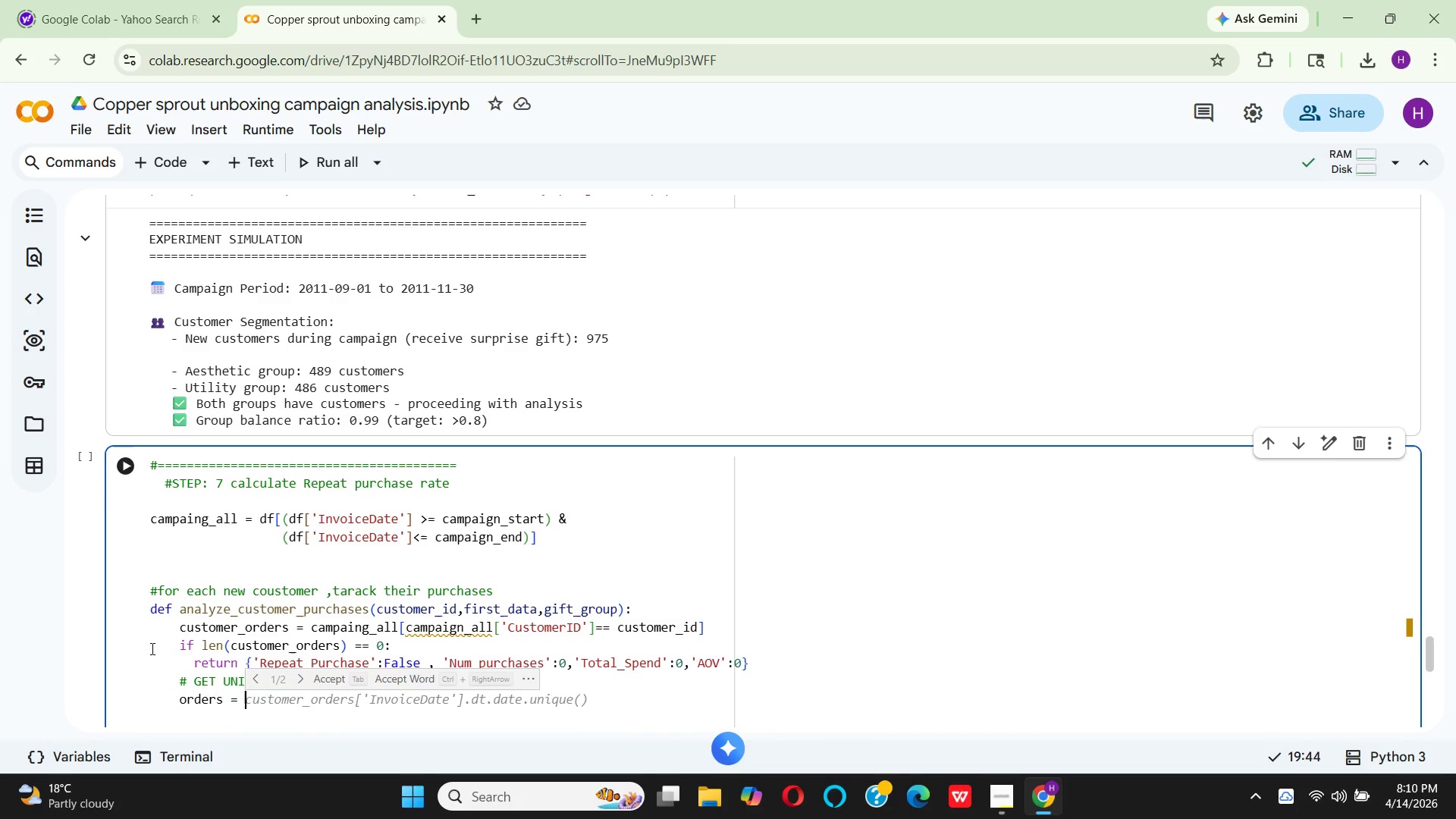 
type(custo)
 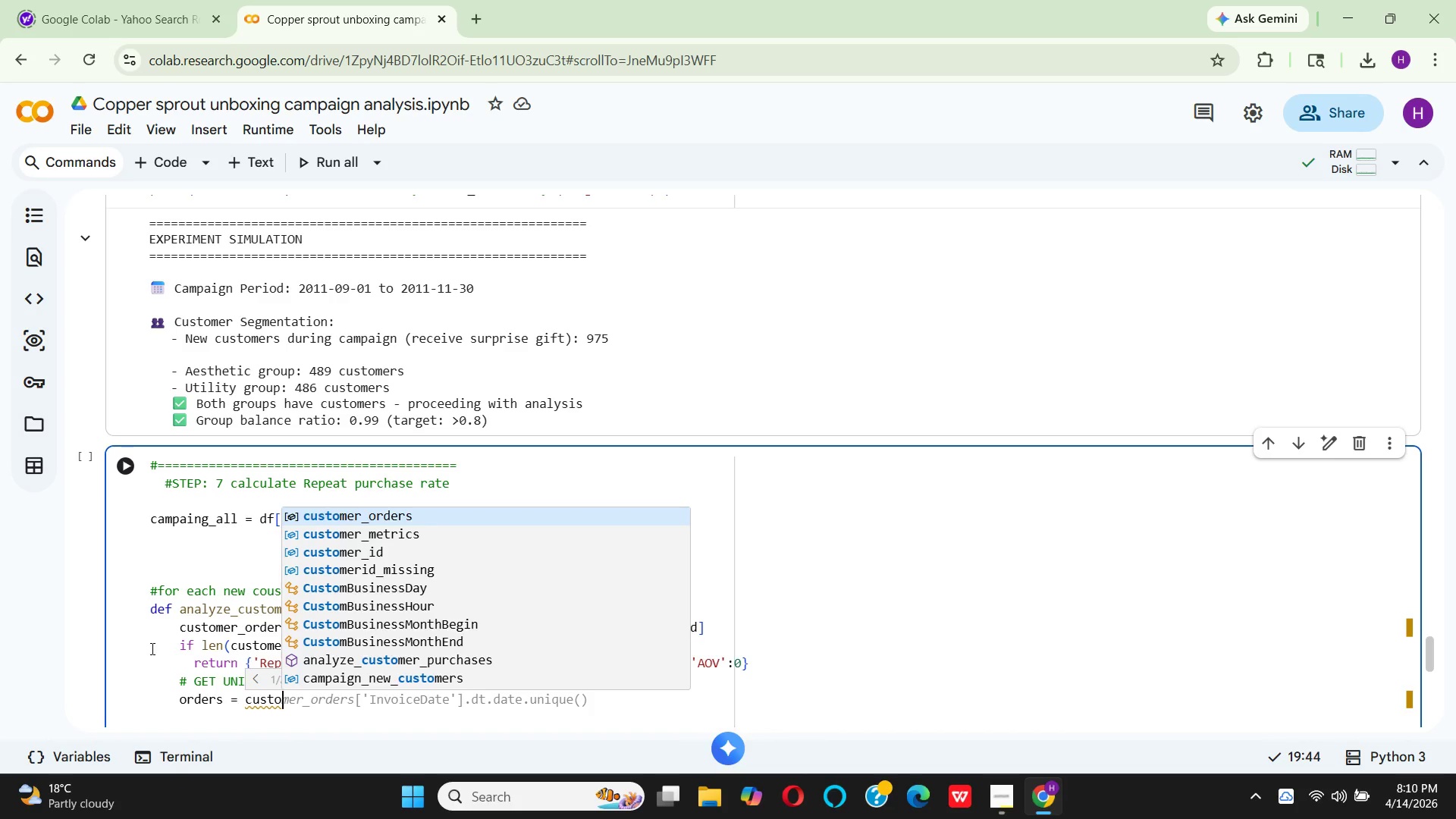 
key(Enter)
 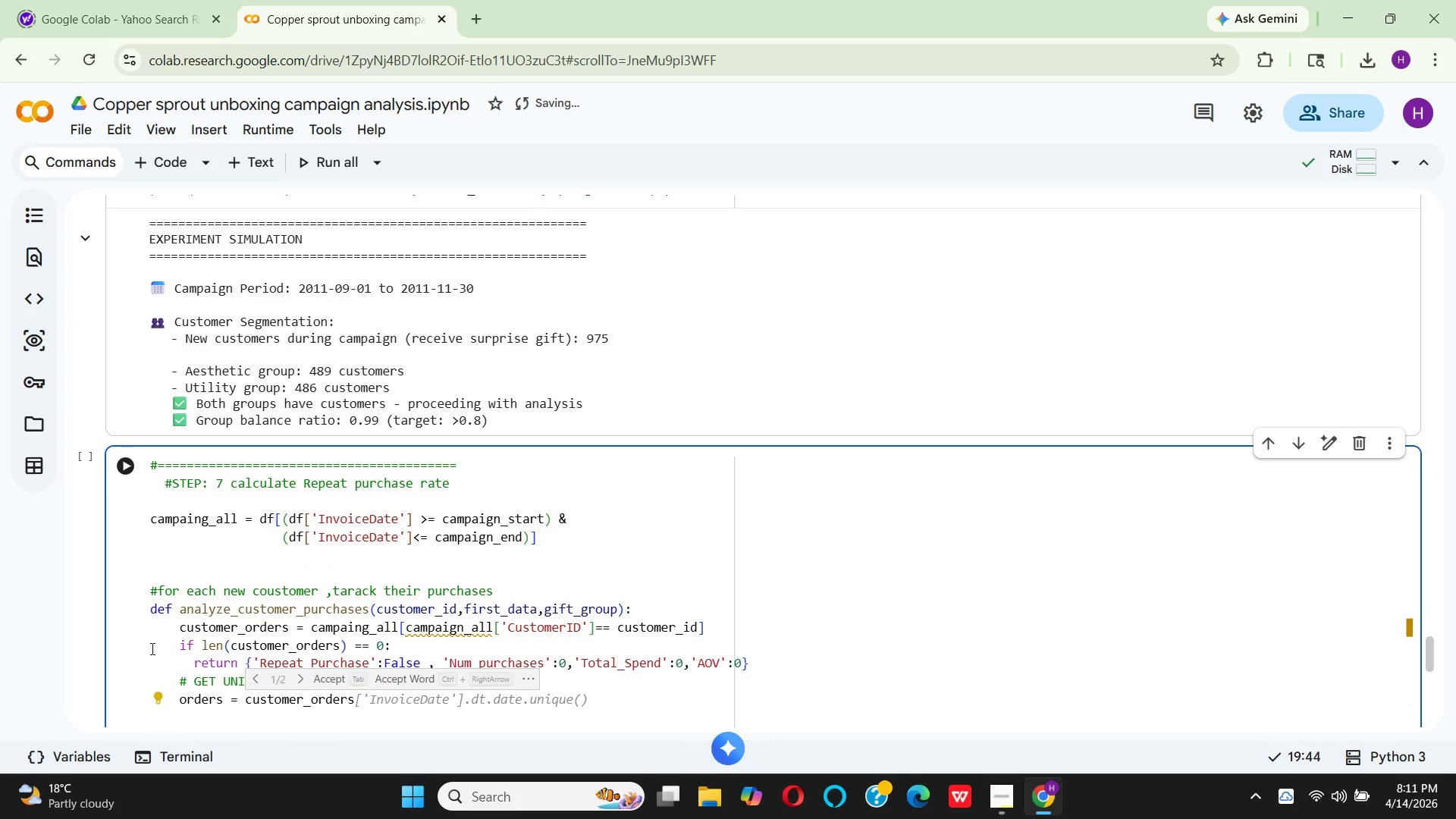 
hold_key(key=BracketLeft, duration=0.36)
 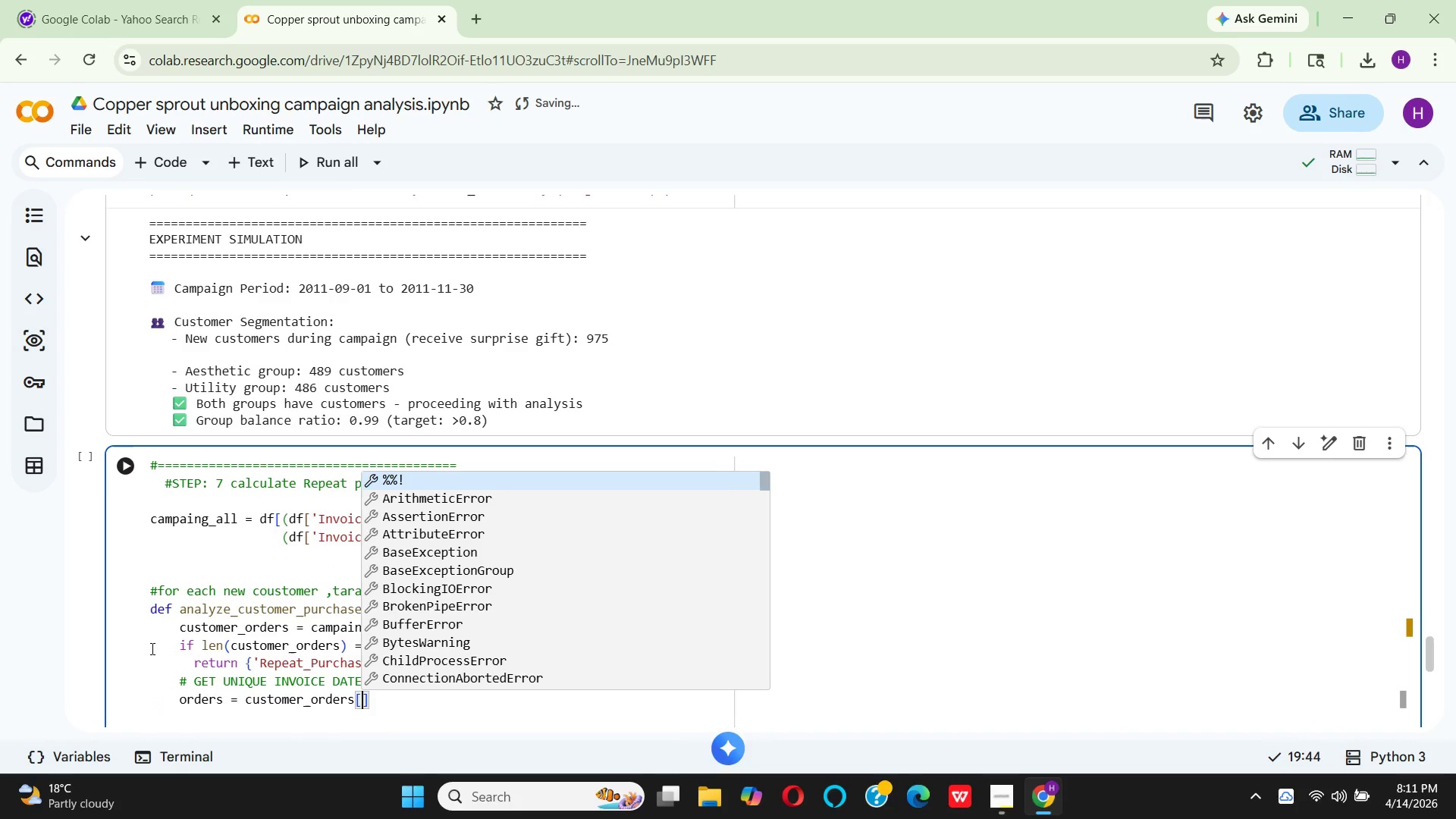 
type('InvoiceDatae)
key(Backspace)
key(Backspace)
type(e)
 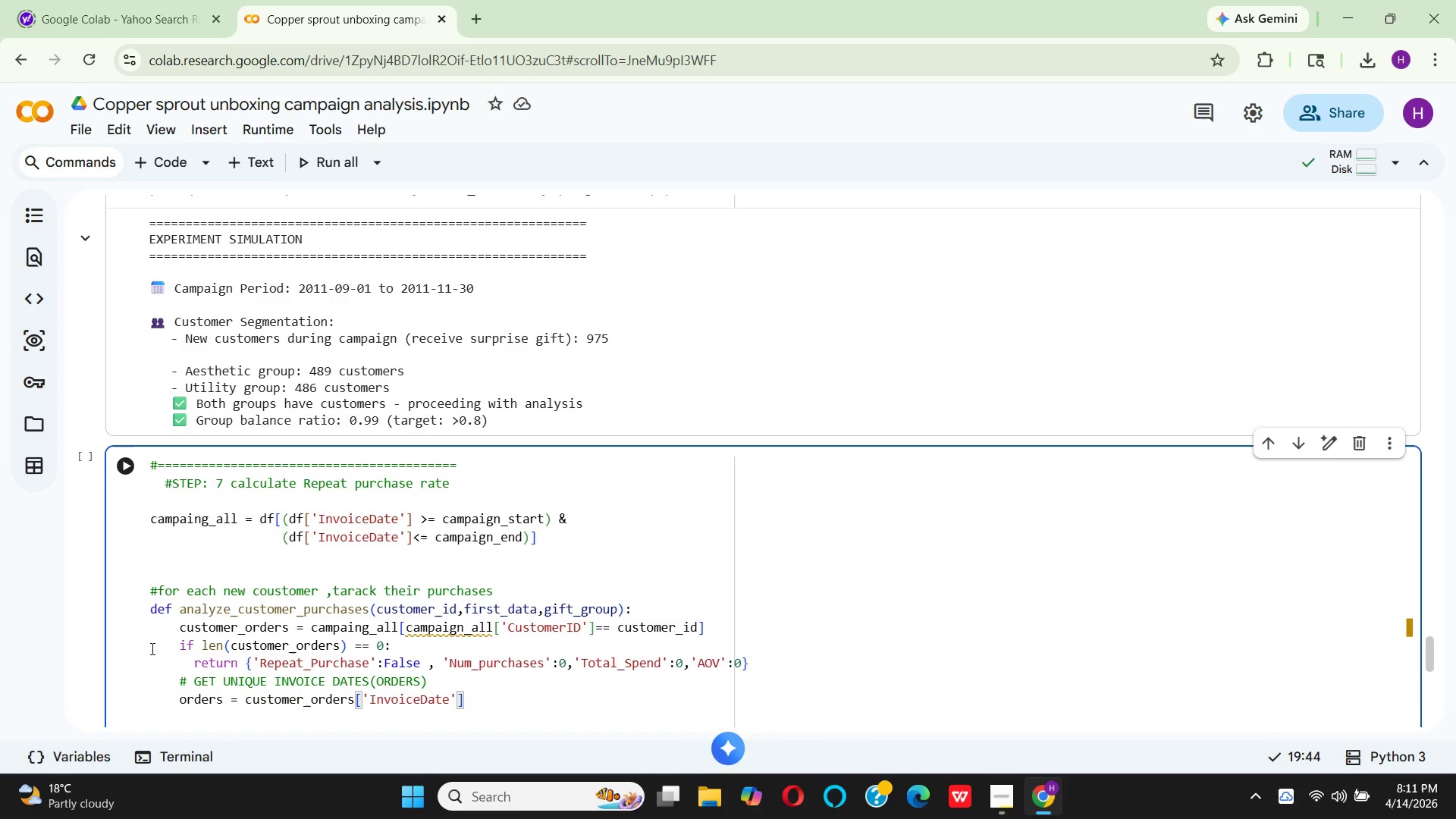 
key(ArrowRight)
 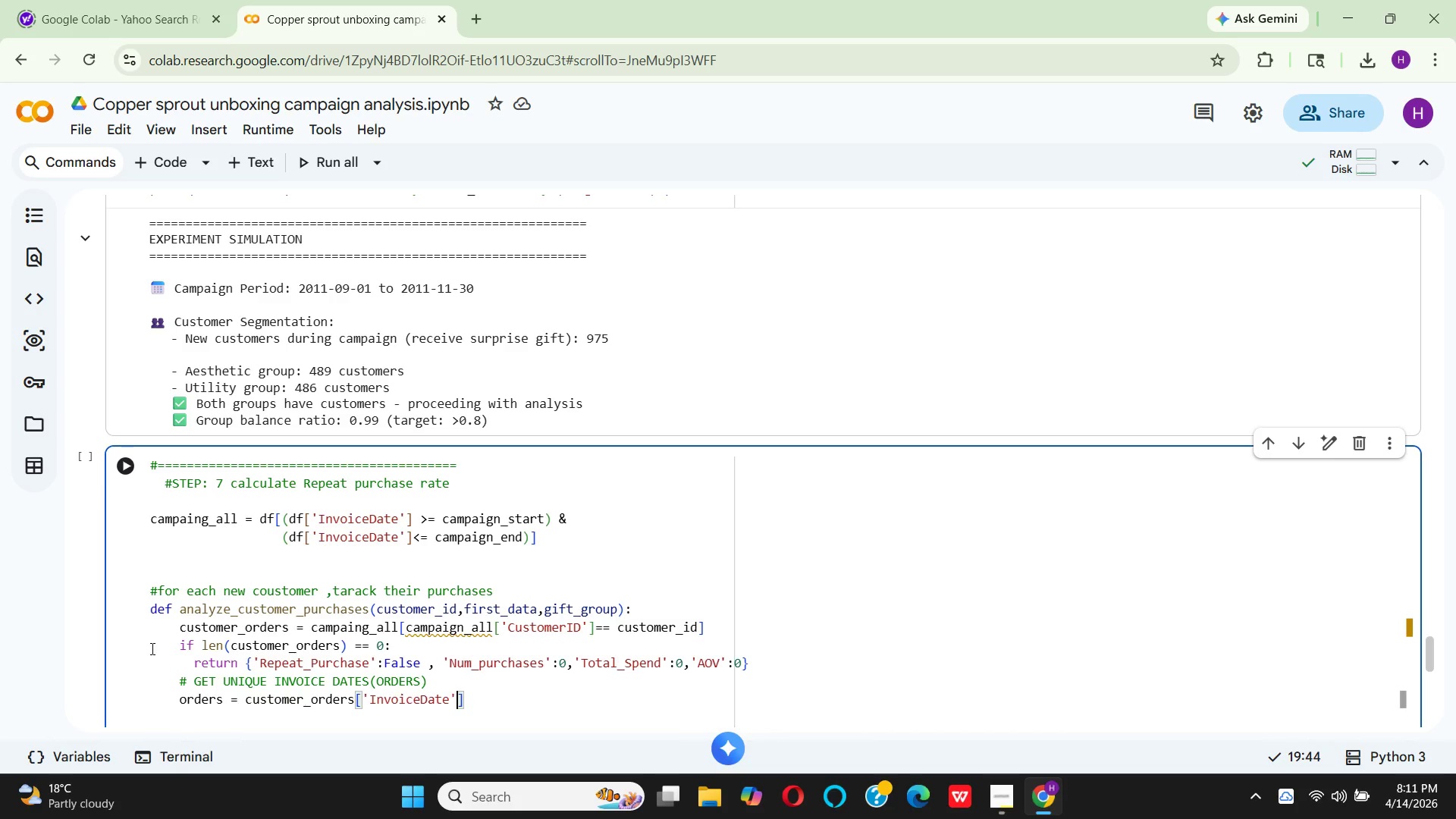 
key(ArrowRight)
 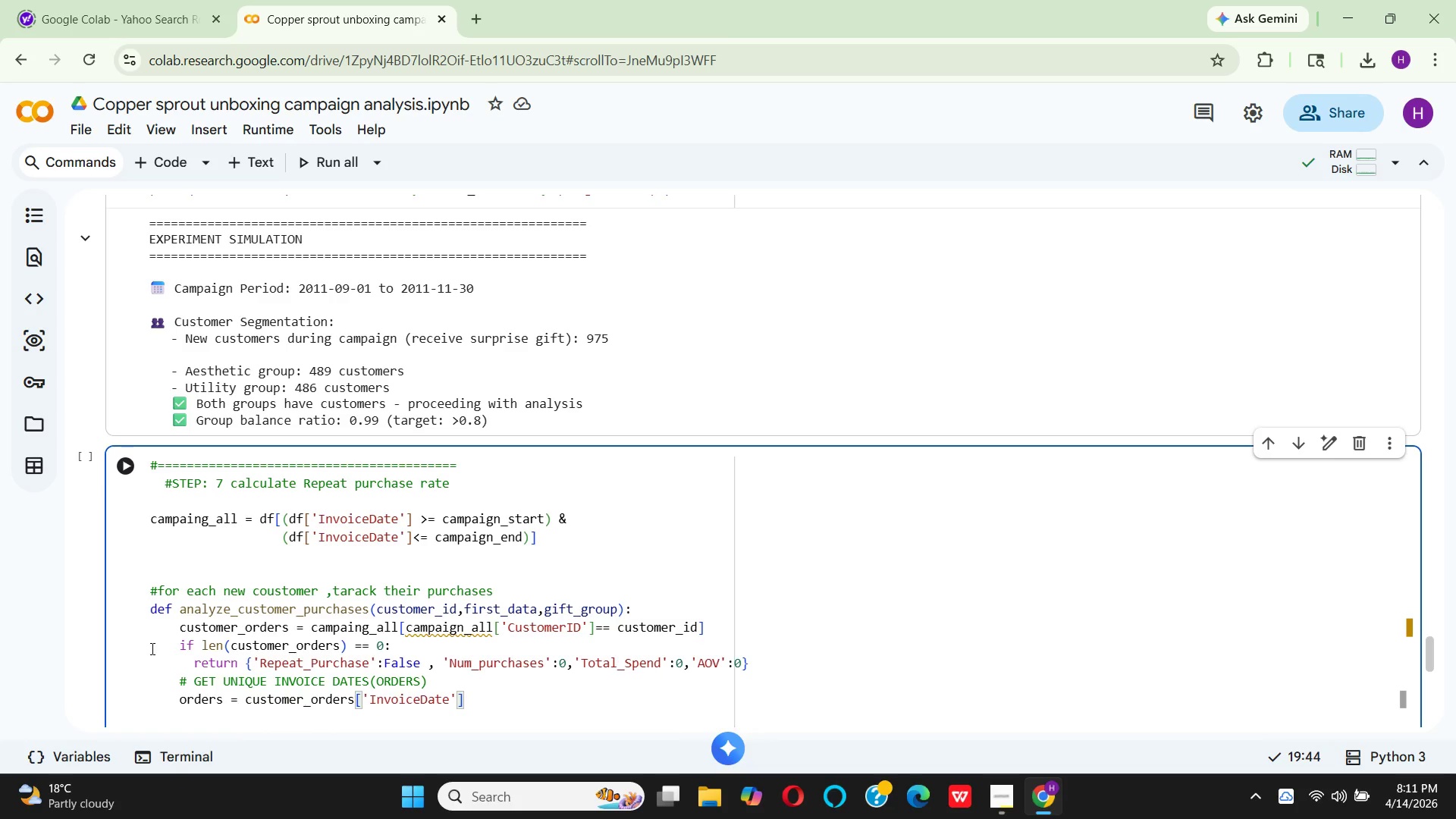 
type(.uni)
 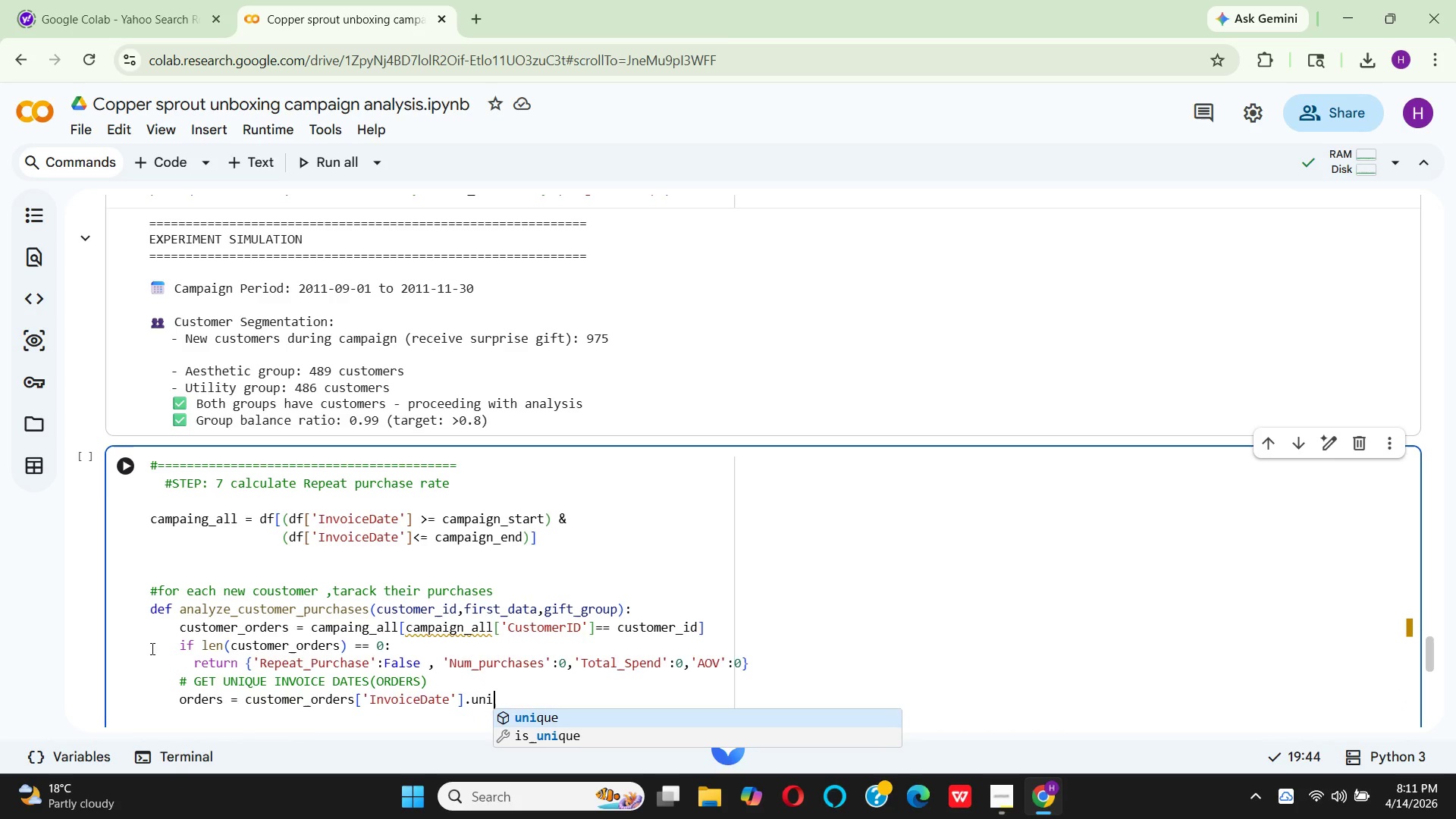 
key(Enter)
 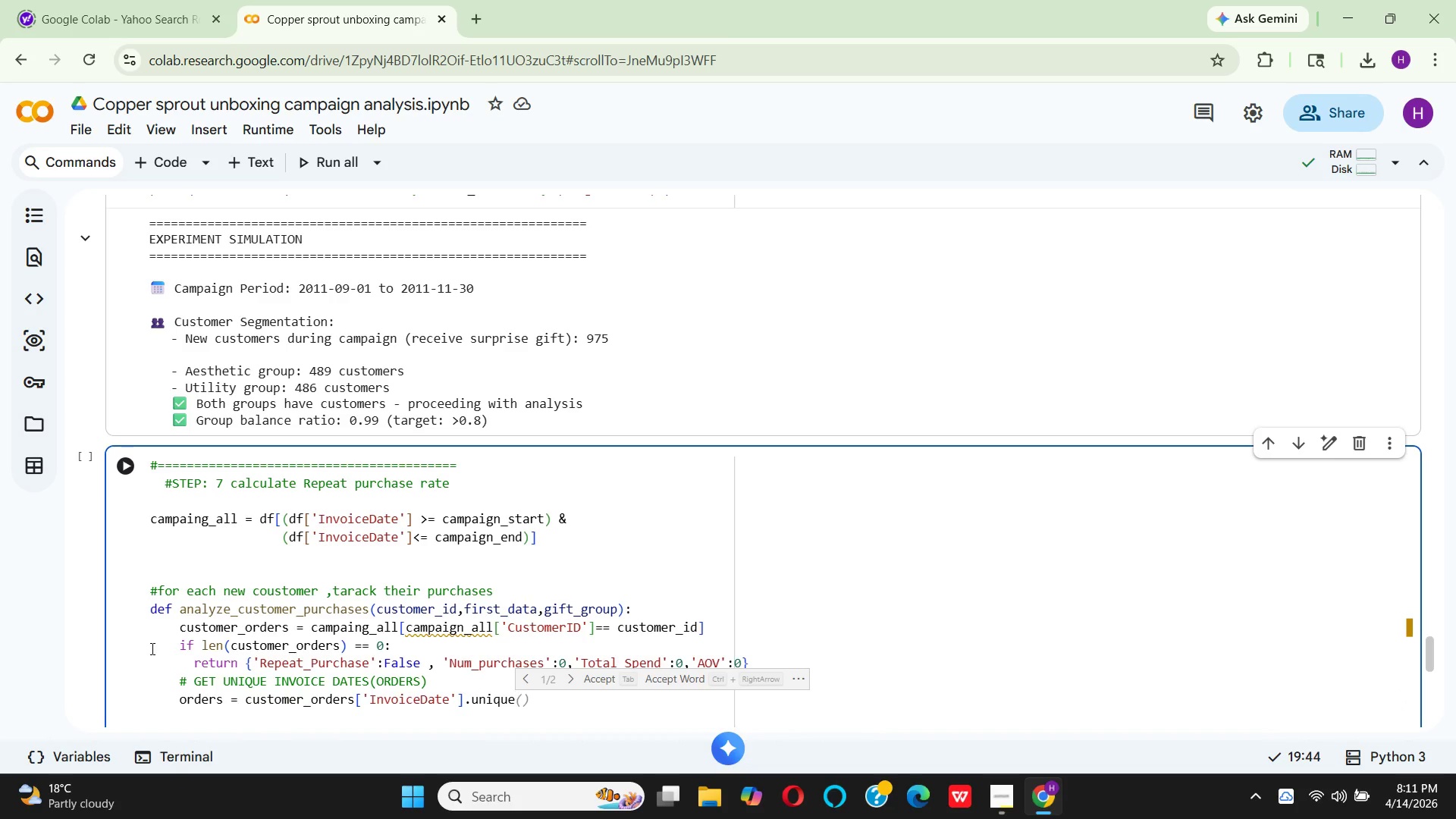 
key(Shift+9)
 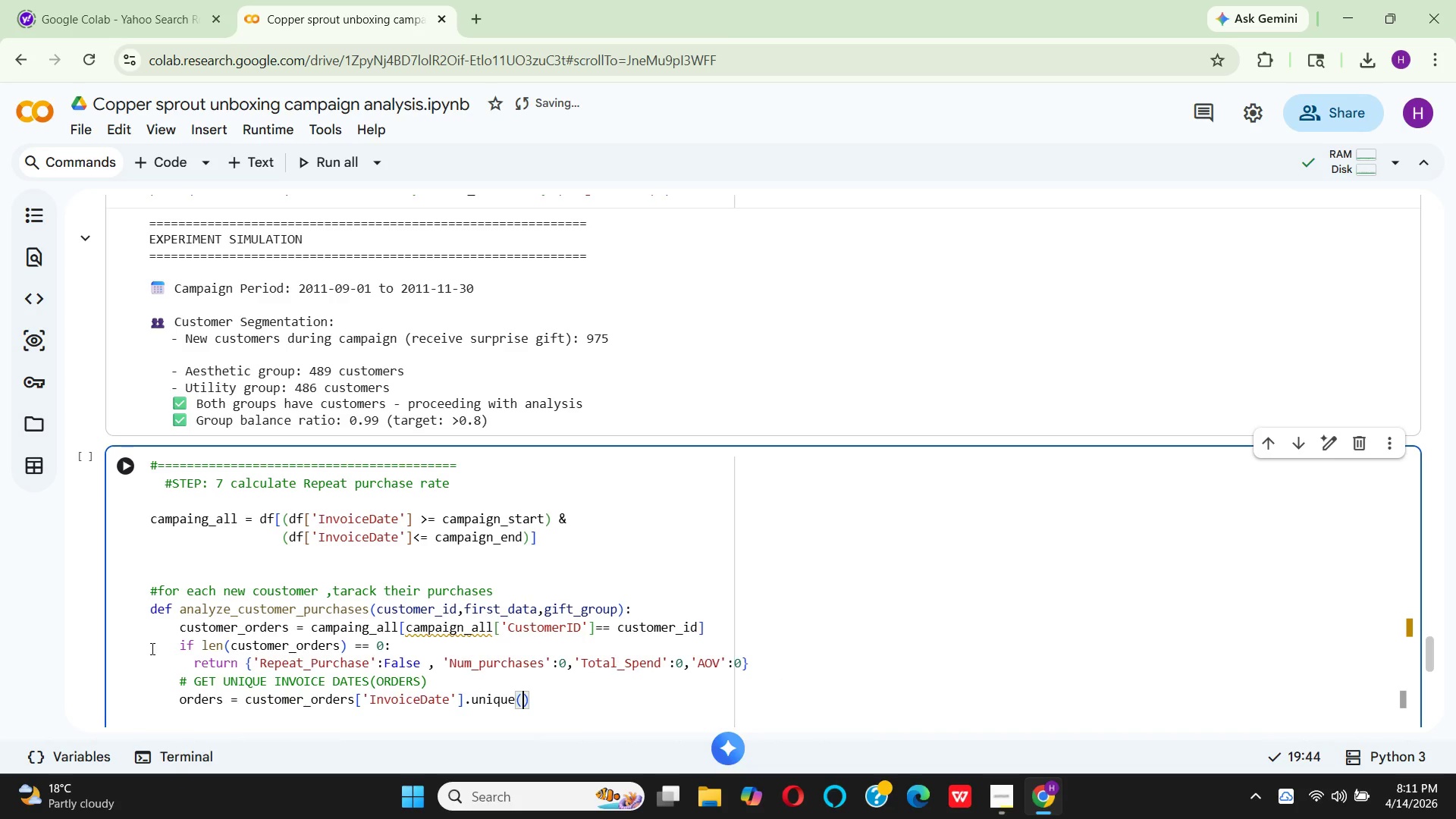 
key(ArrowRight)
 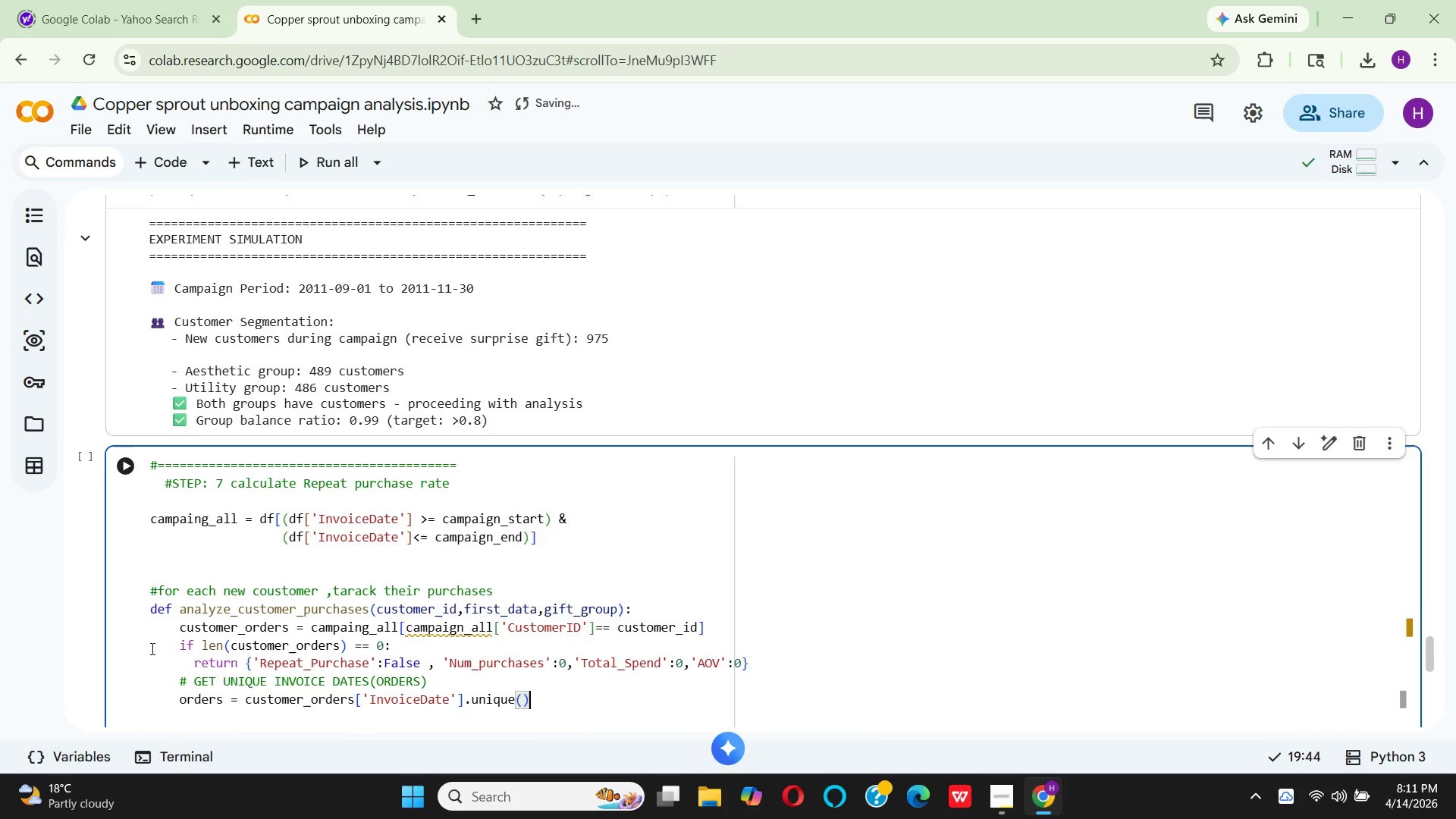 
key(Enter)
 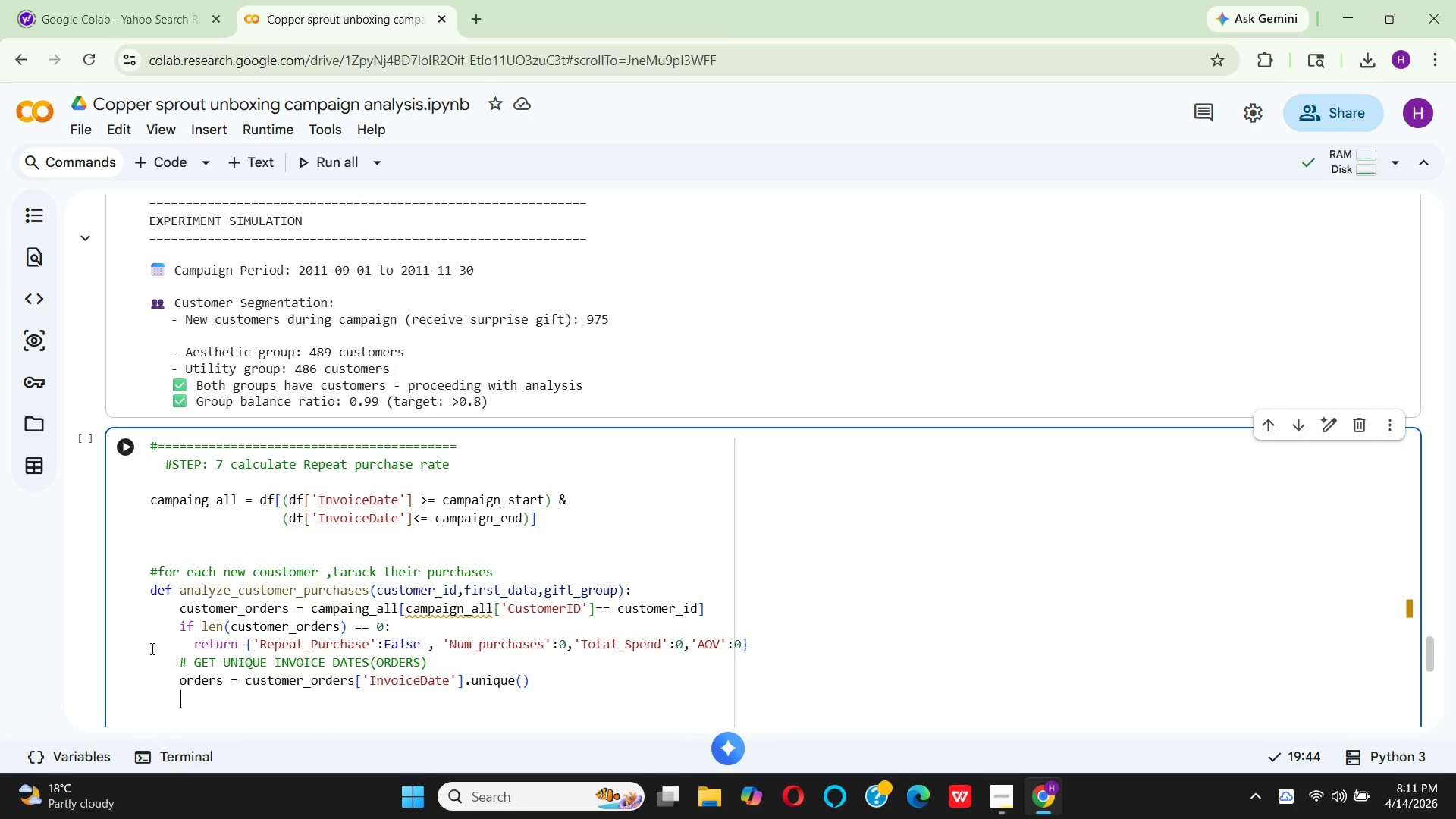 
type(orde)
 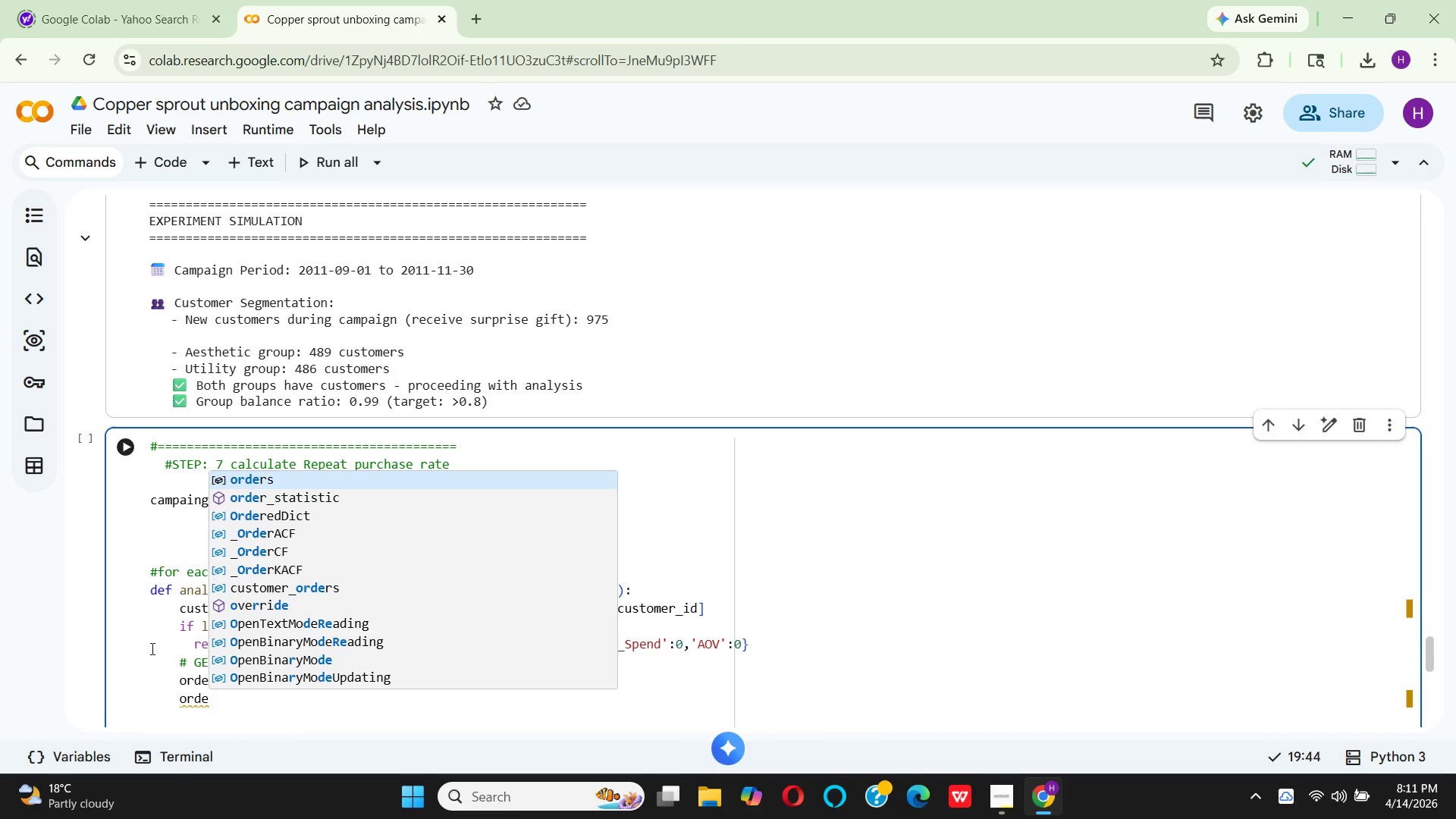 
key(Enter)
 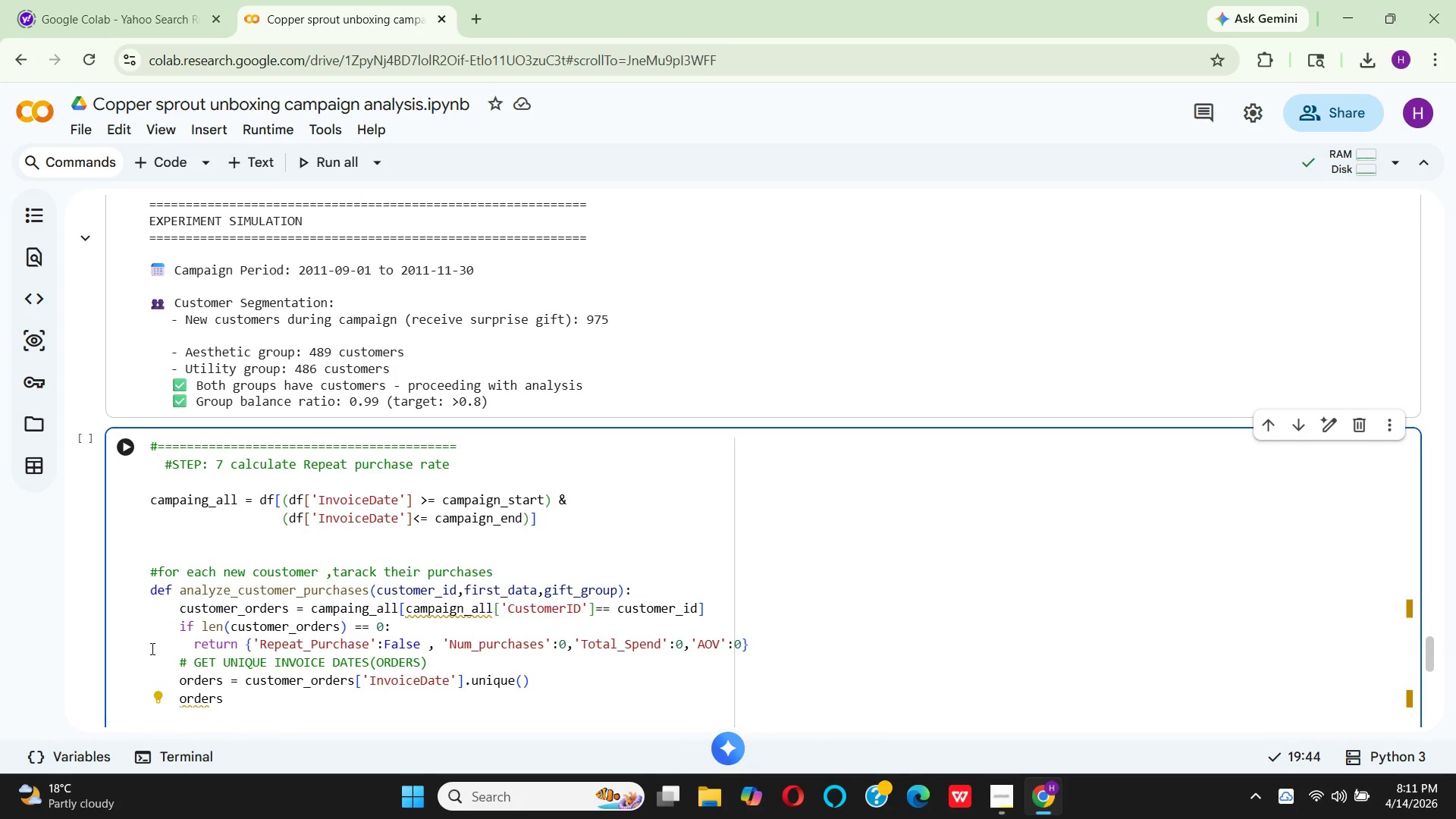 
type(_sorted =)
 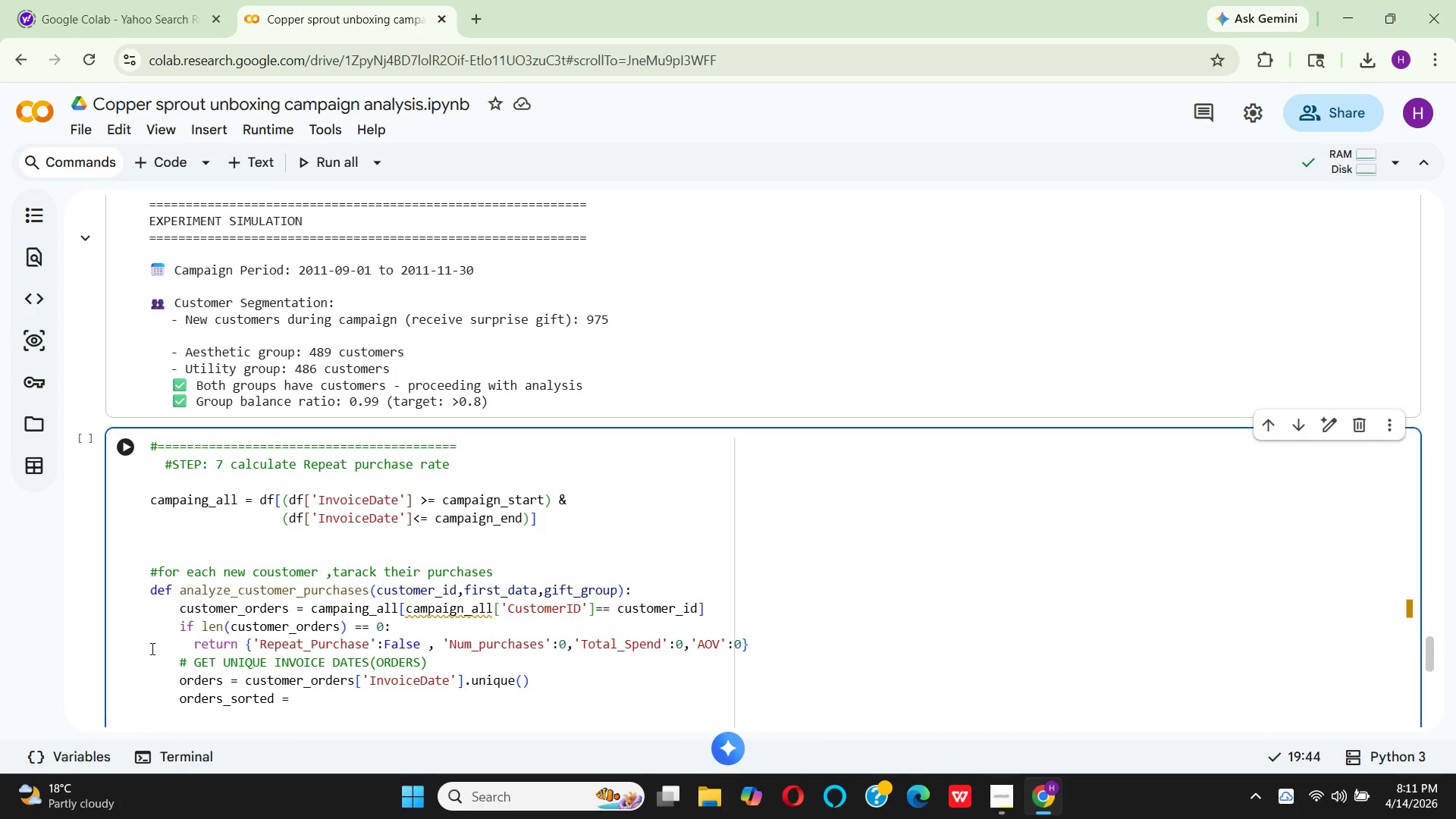 
type( sor)
 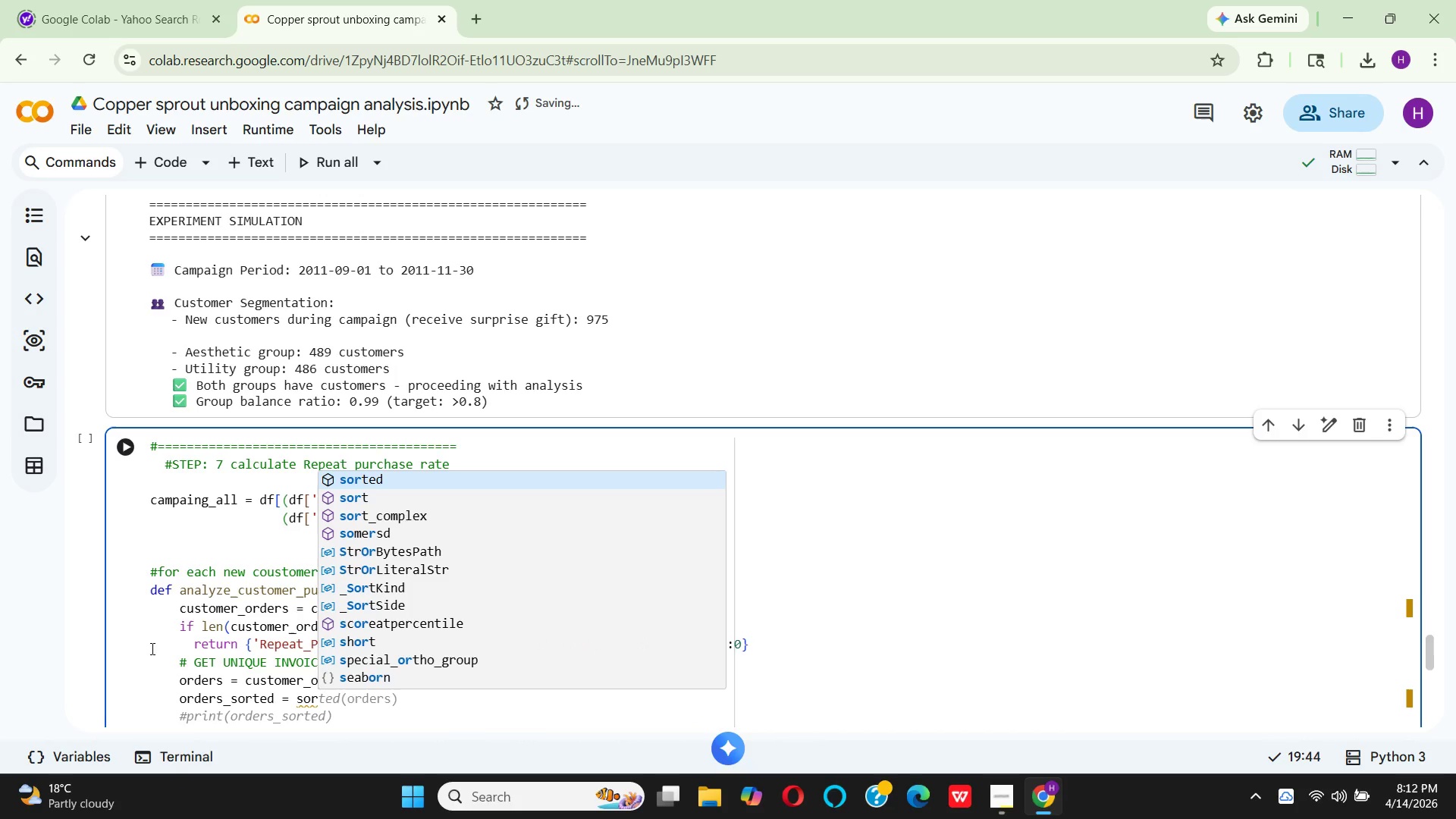 
key(Enter)
 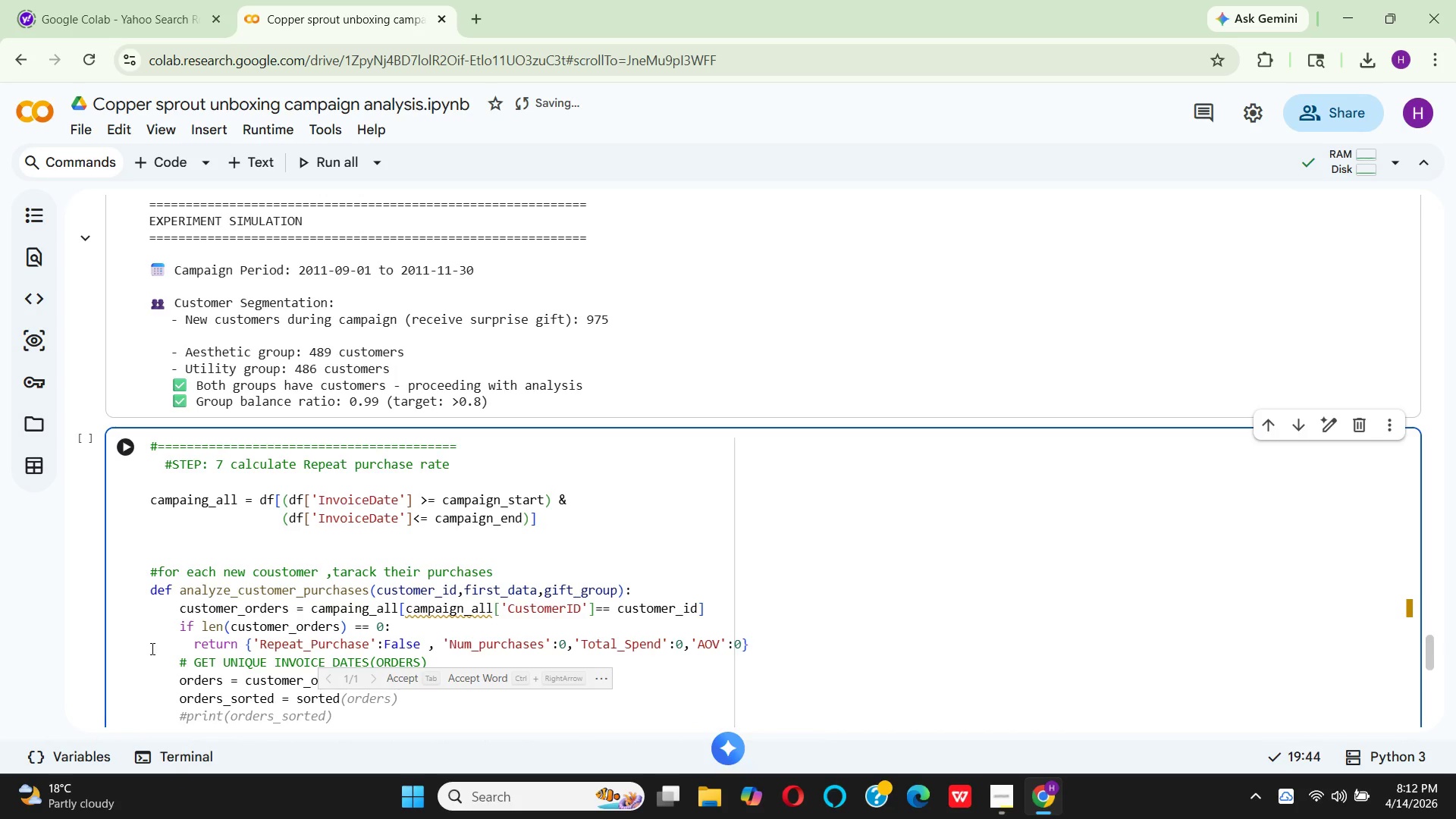 
type((order)
 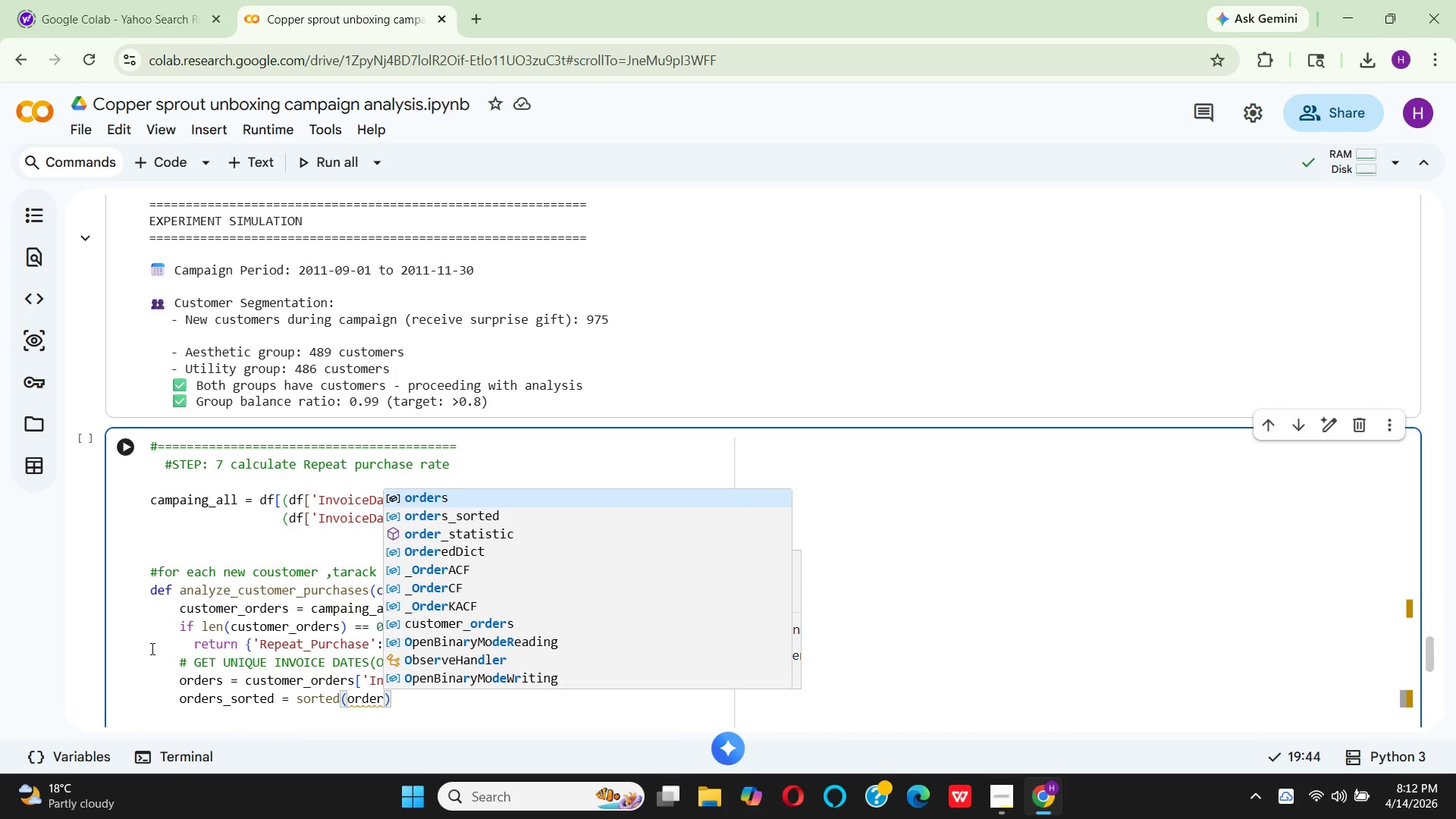 
key(Enter)
 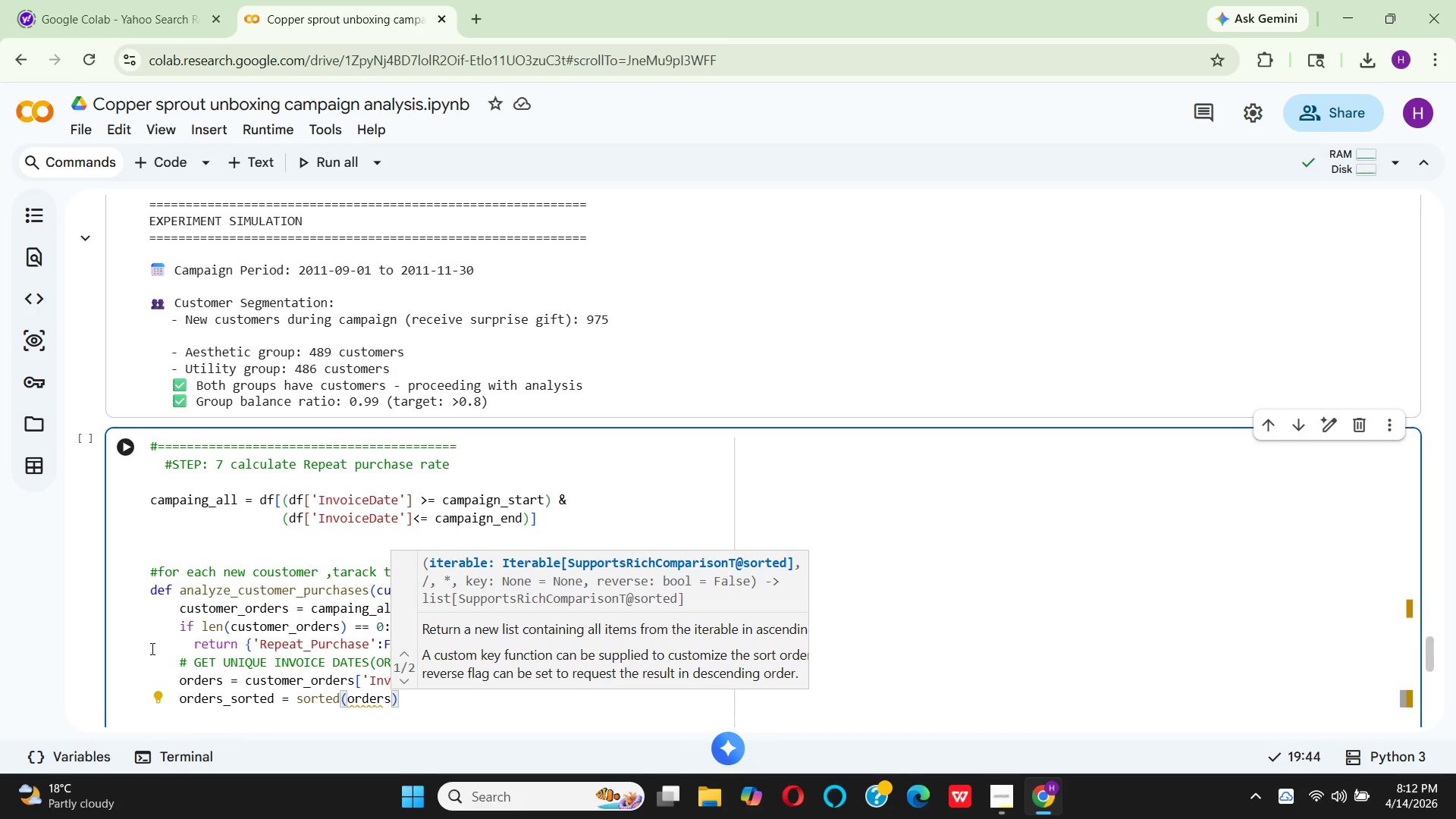 
key(ArrowRight)
 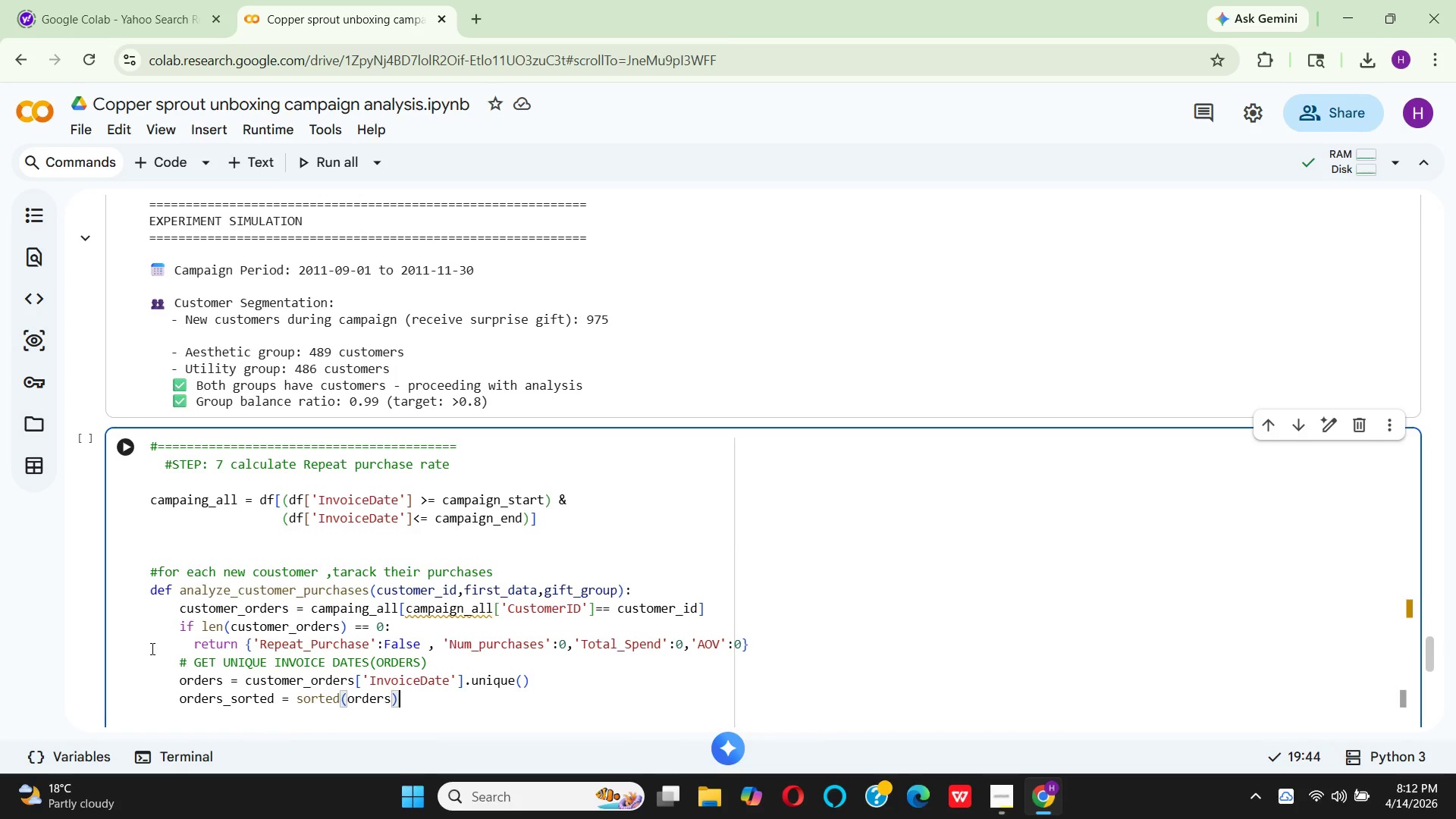 
key(Enter)
 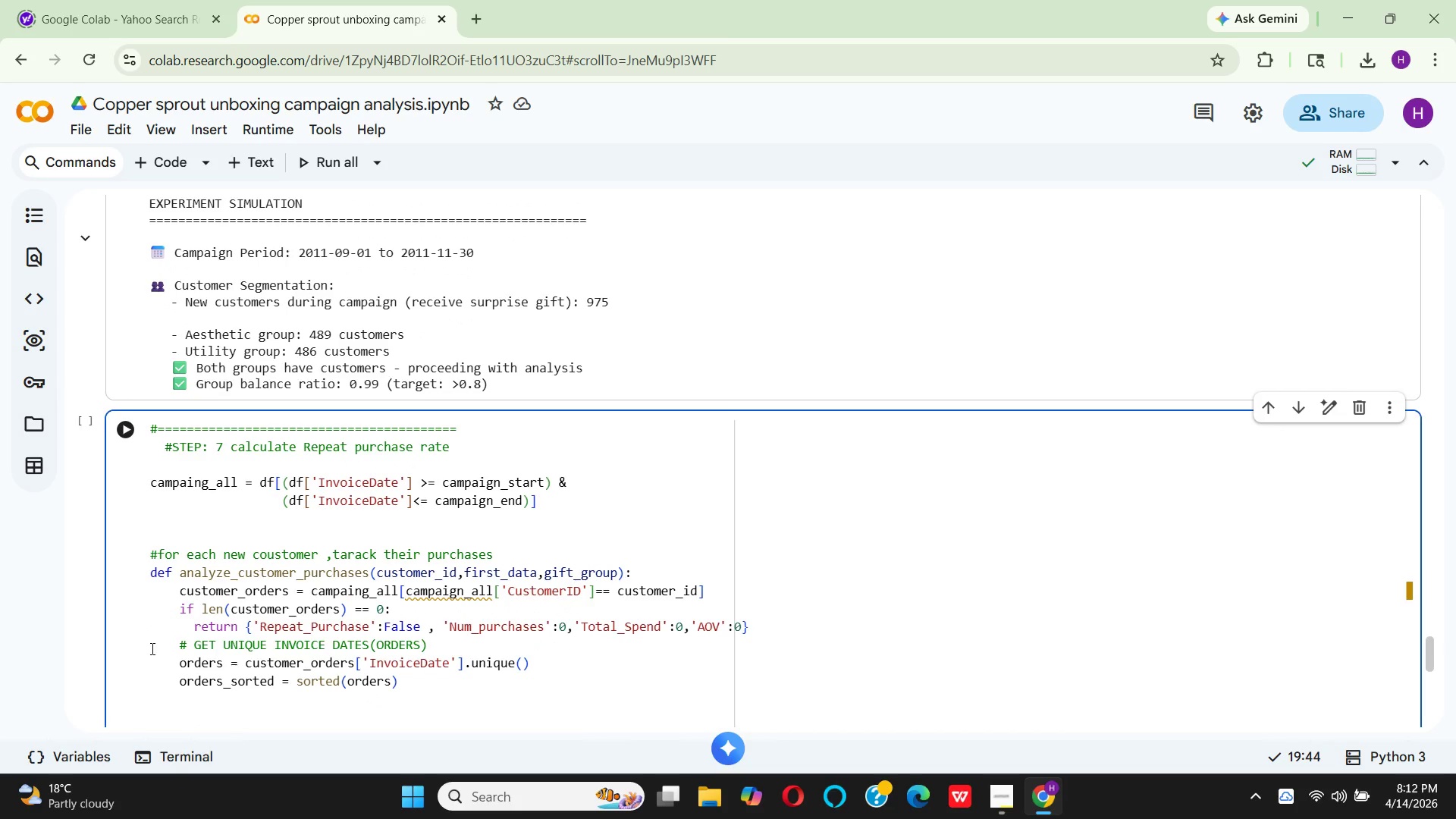 
key(Enter)
 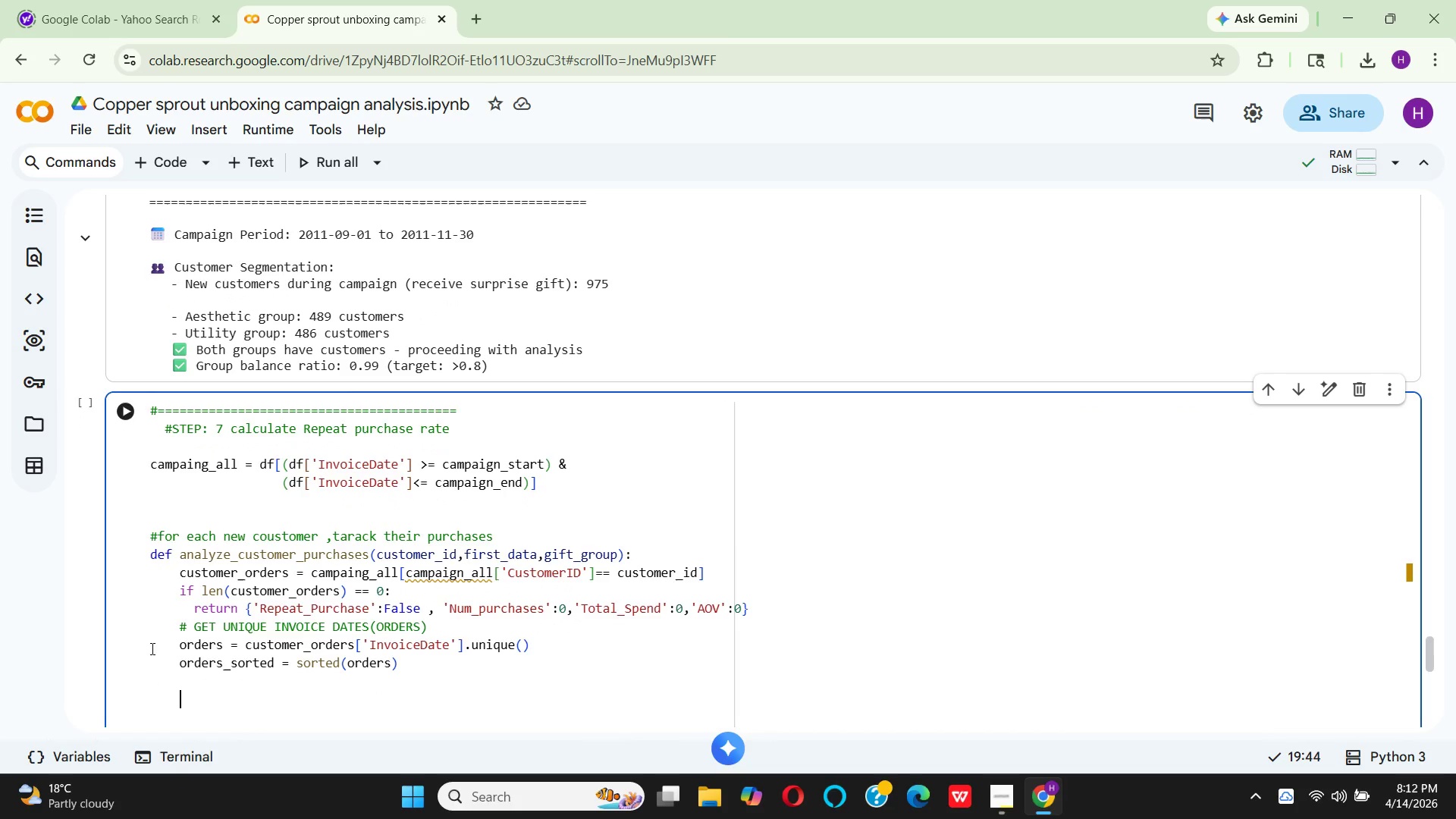 
type(#find purchases AFTER the first one)
 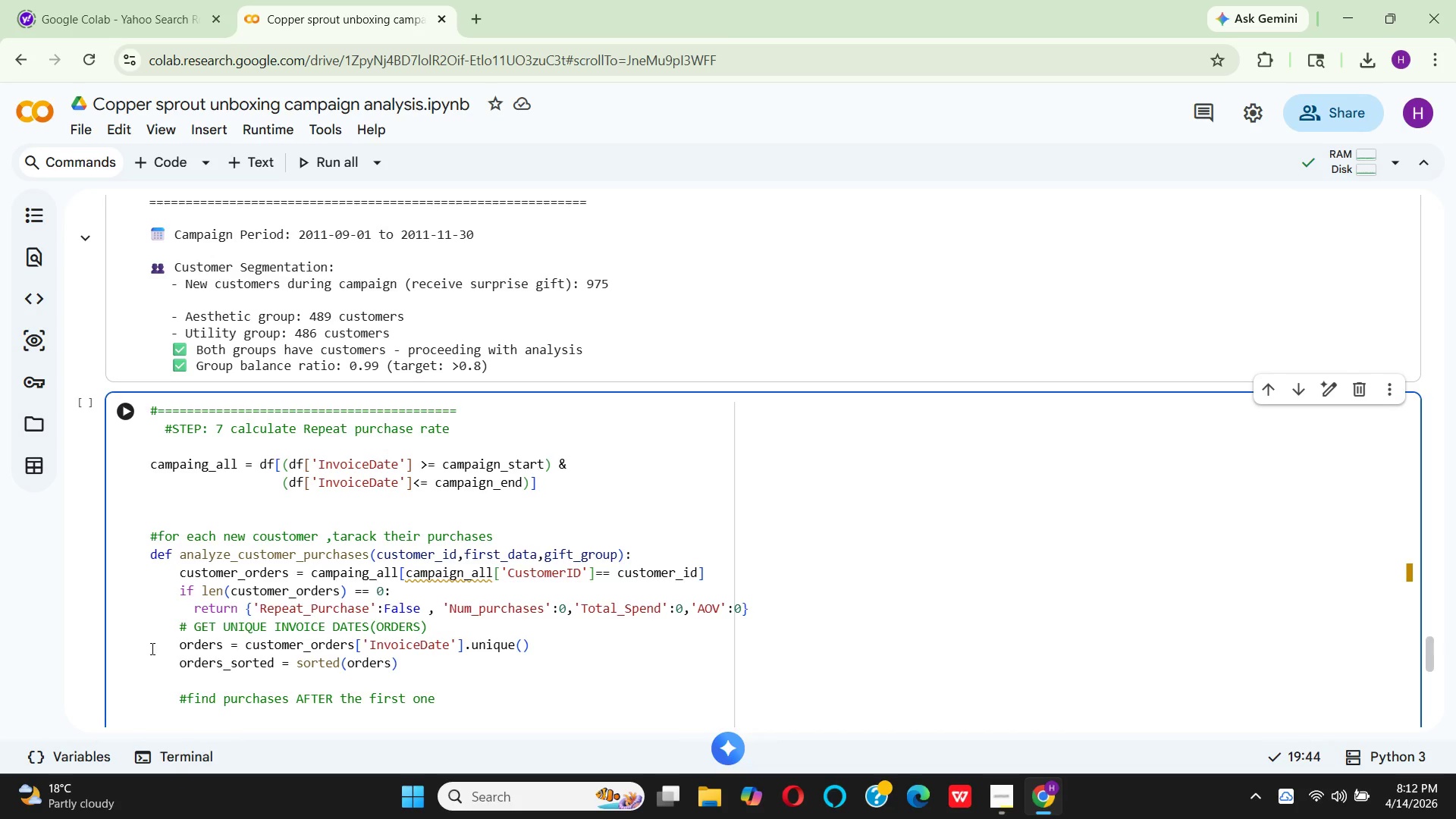 
key(Enter)
 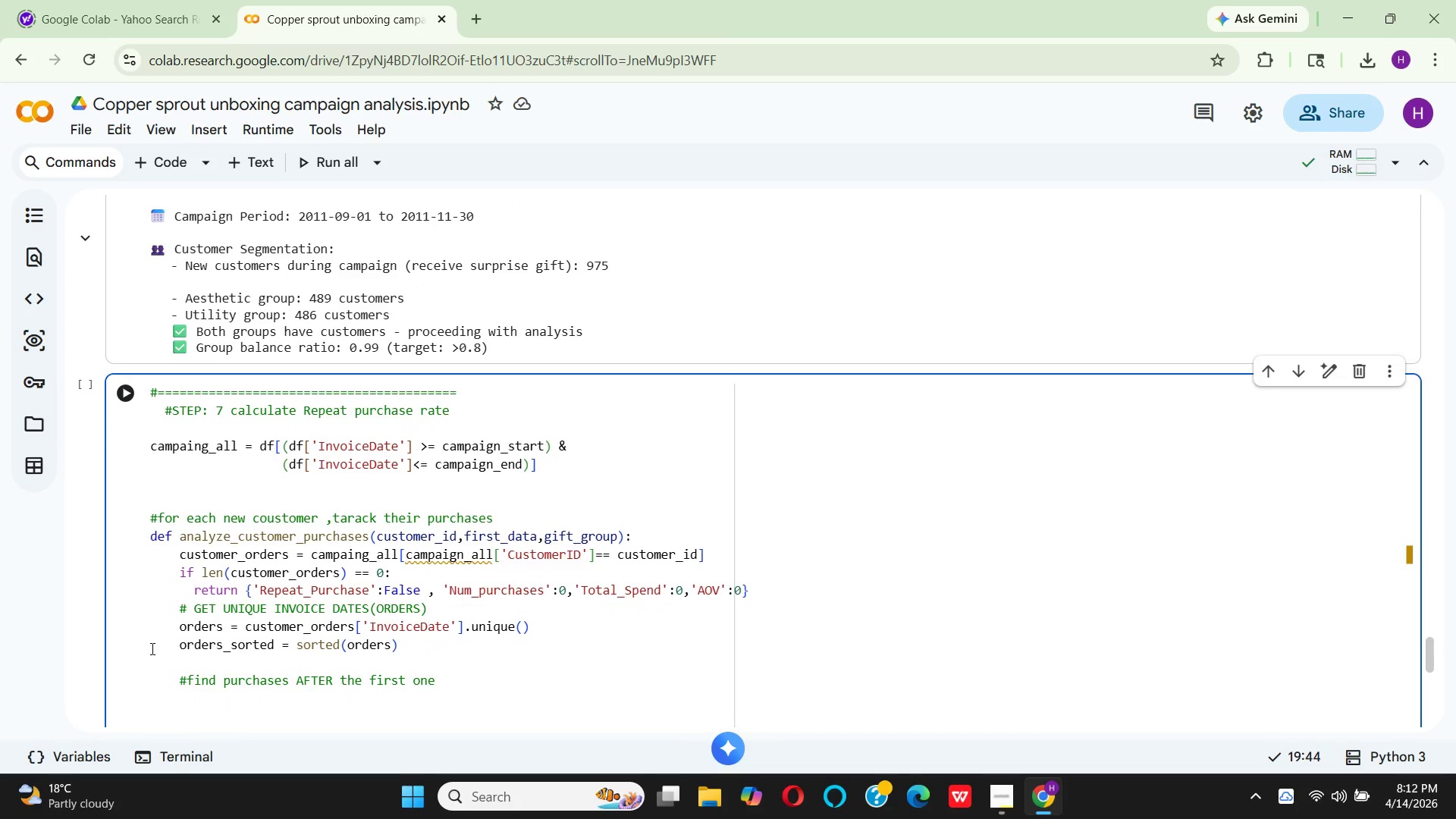 
type(pur)
 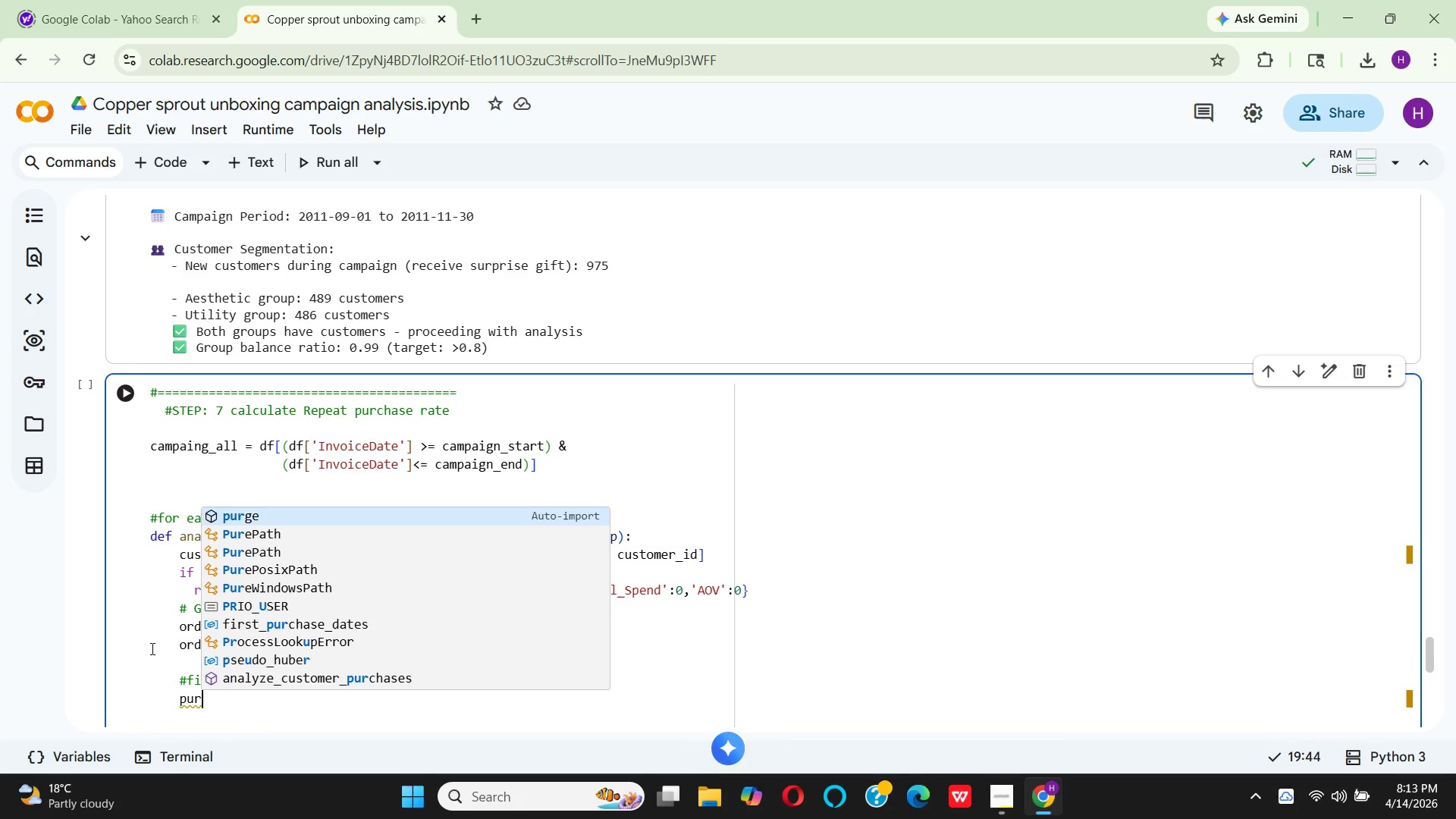 
wait(5.19)
 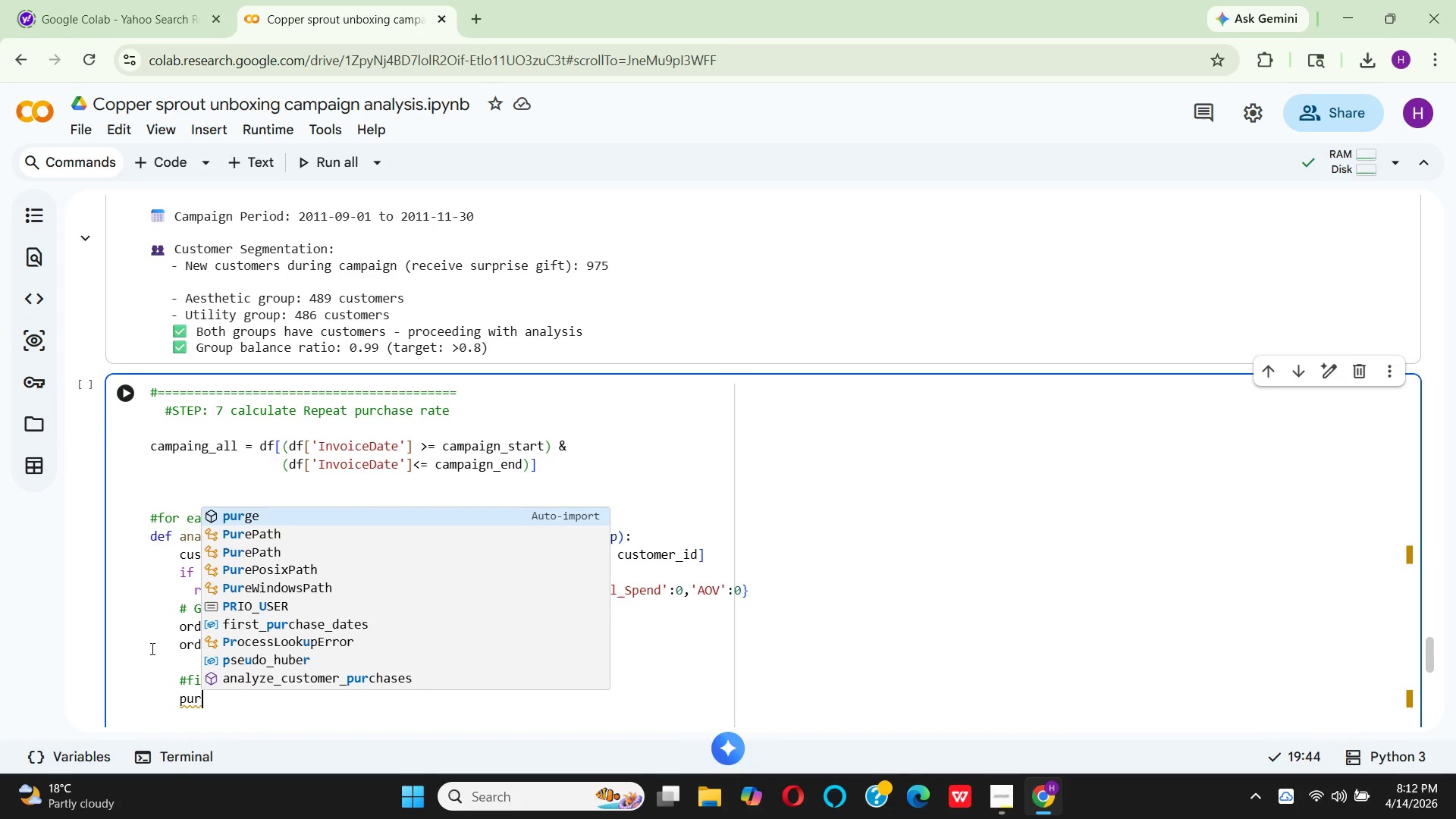 
type(chases)
 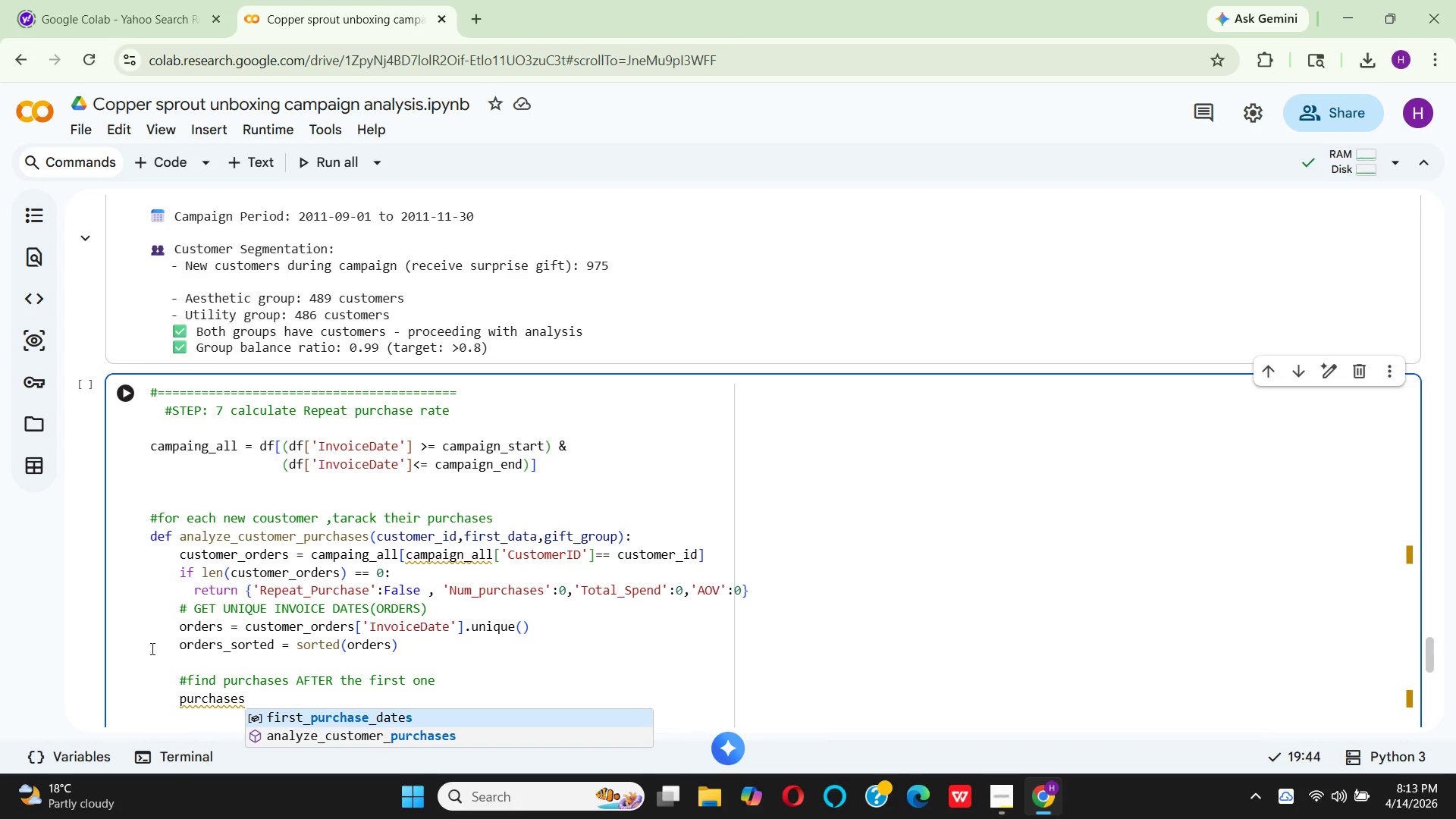 
type(_after_first)
 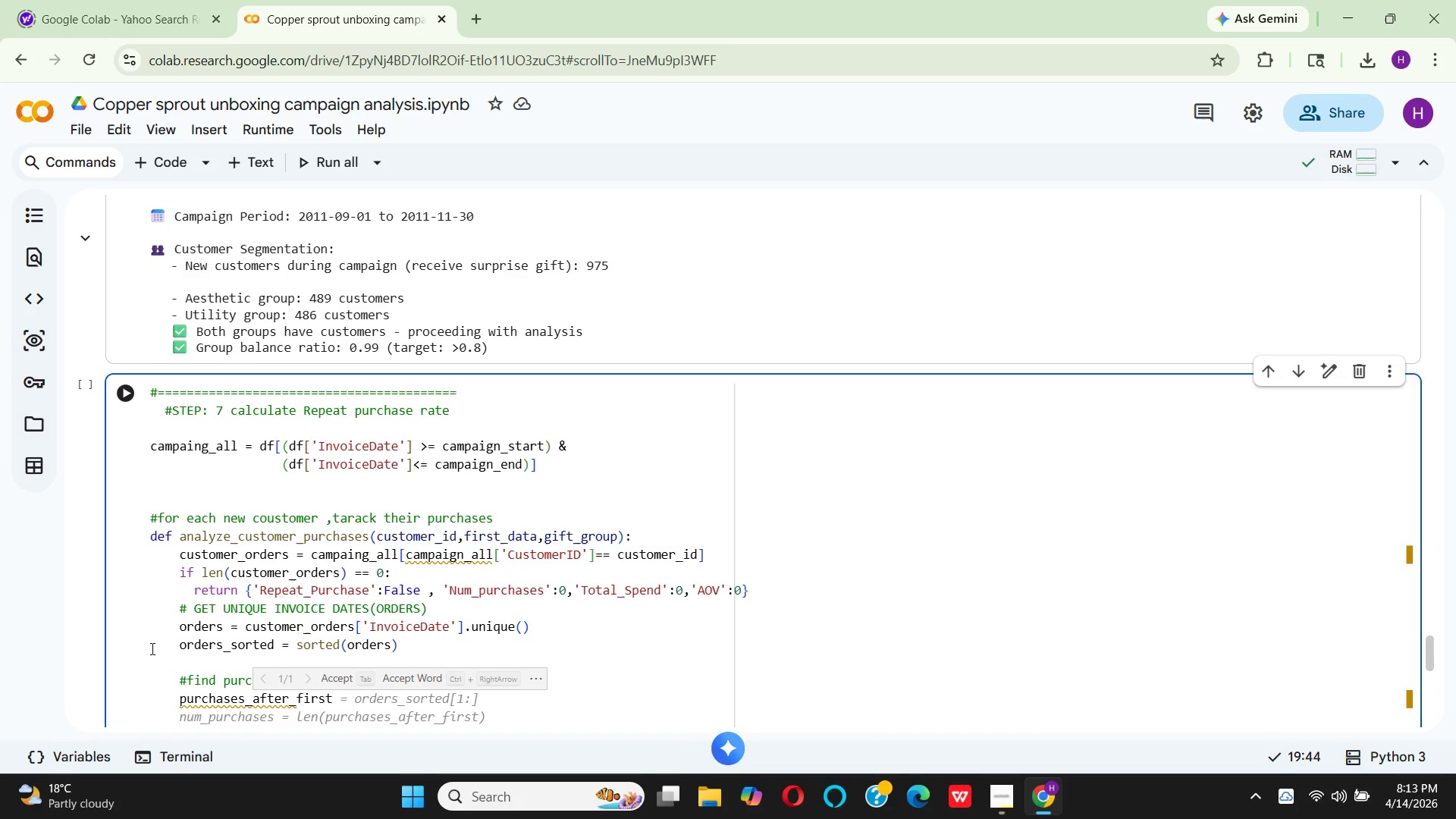 
hold_key(key=Space, duration=0.39)
 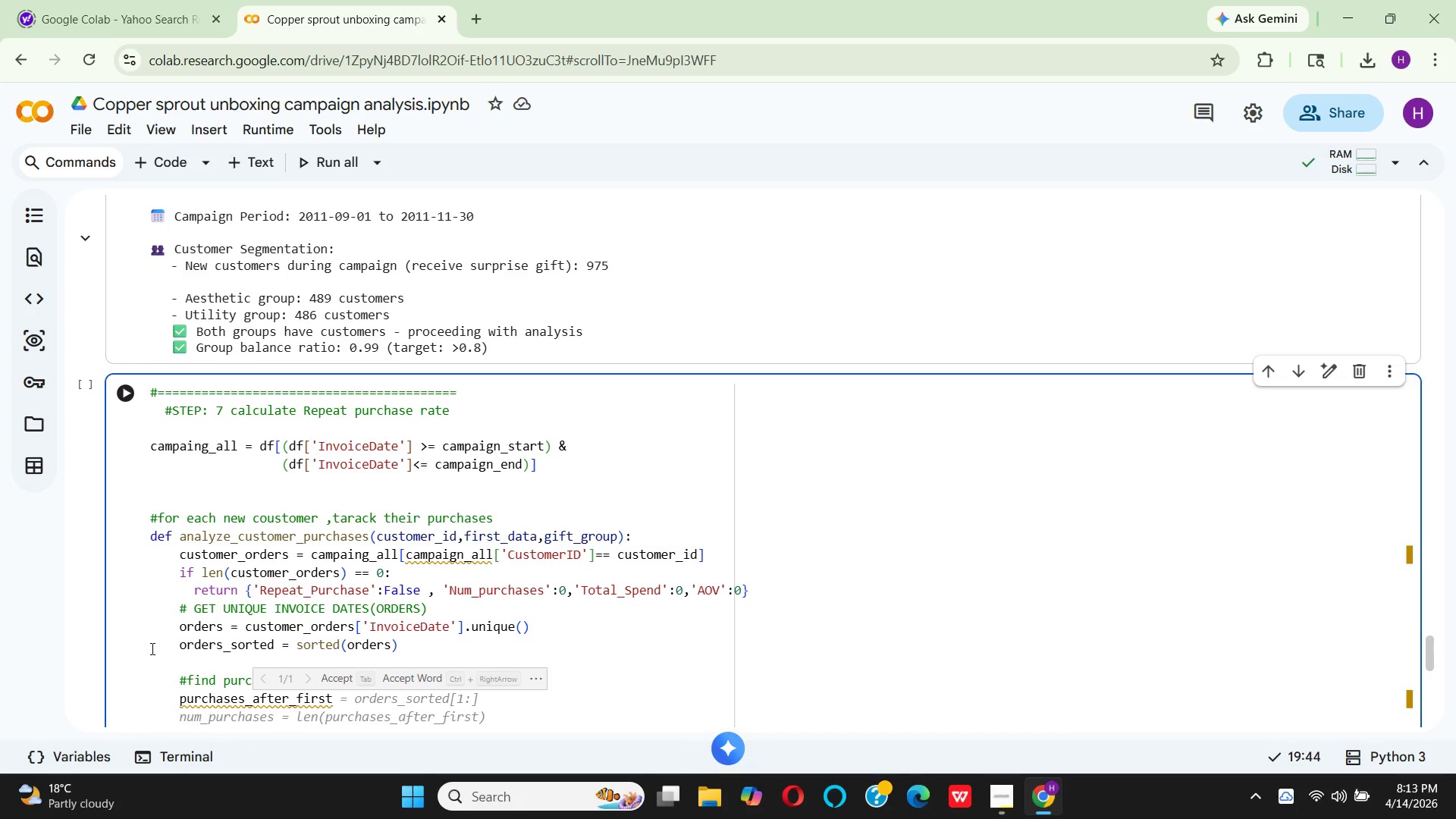 
key(Equal)
 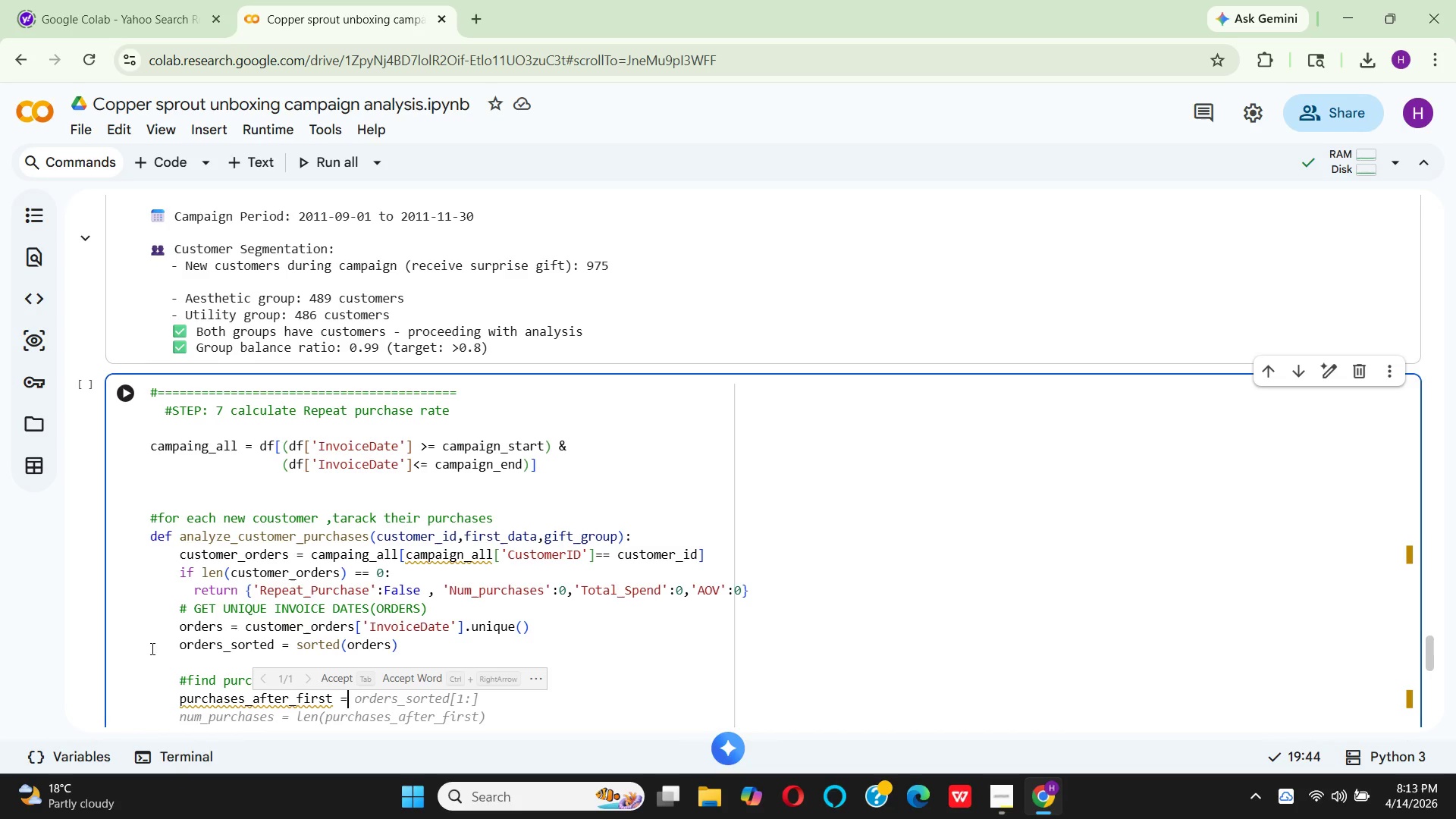 
key(Space)
 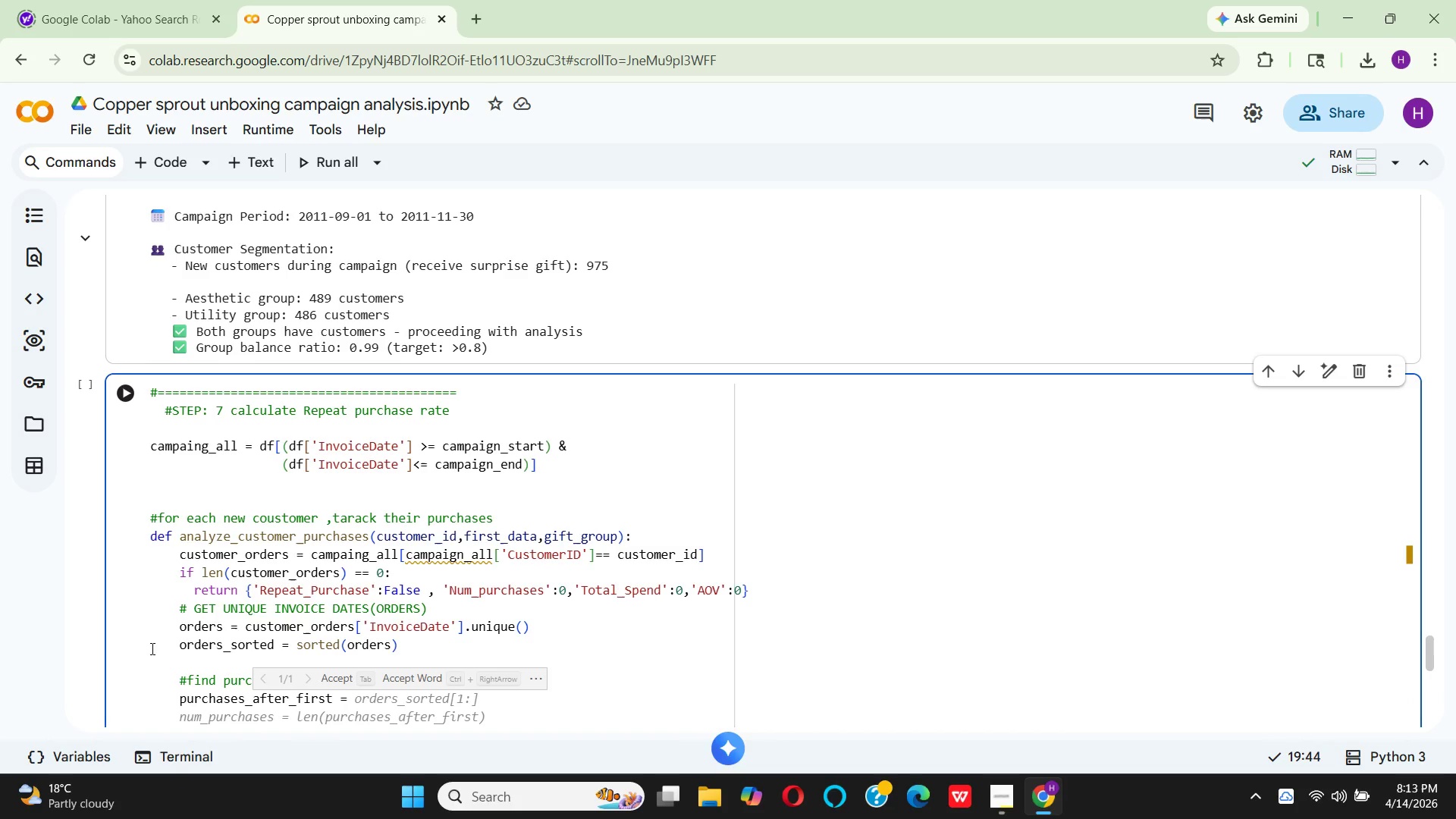 
key(BracketLeft)
 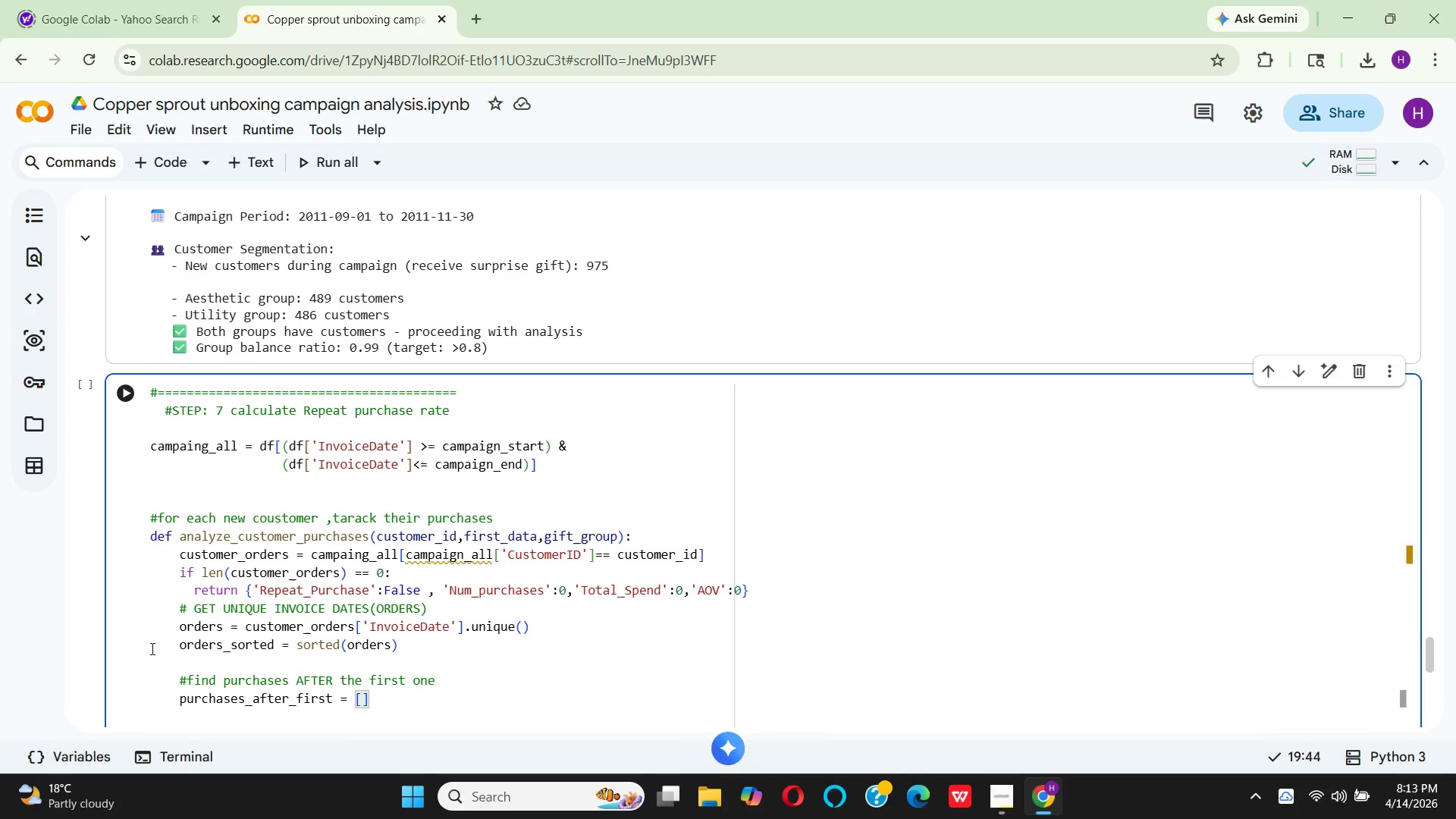 
type(0)
key(Backspace)
type(o for oin ord)
 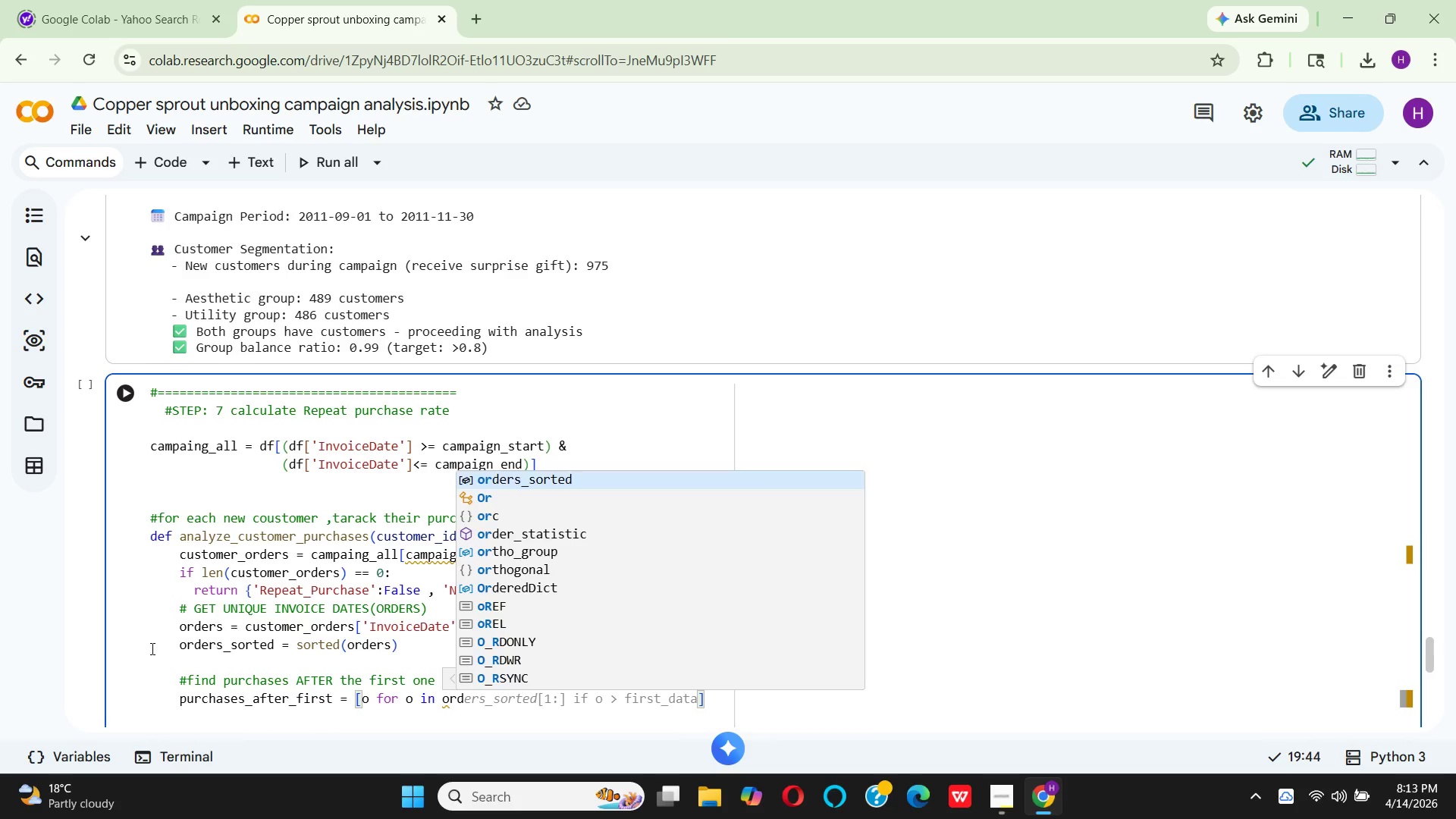 
type(ers_)
 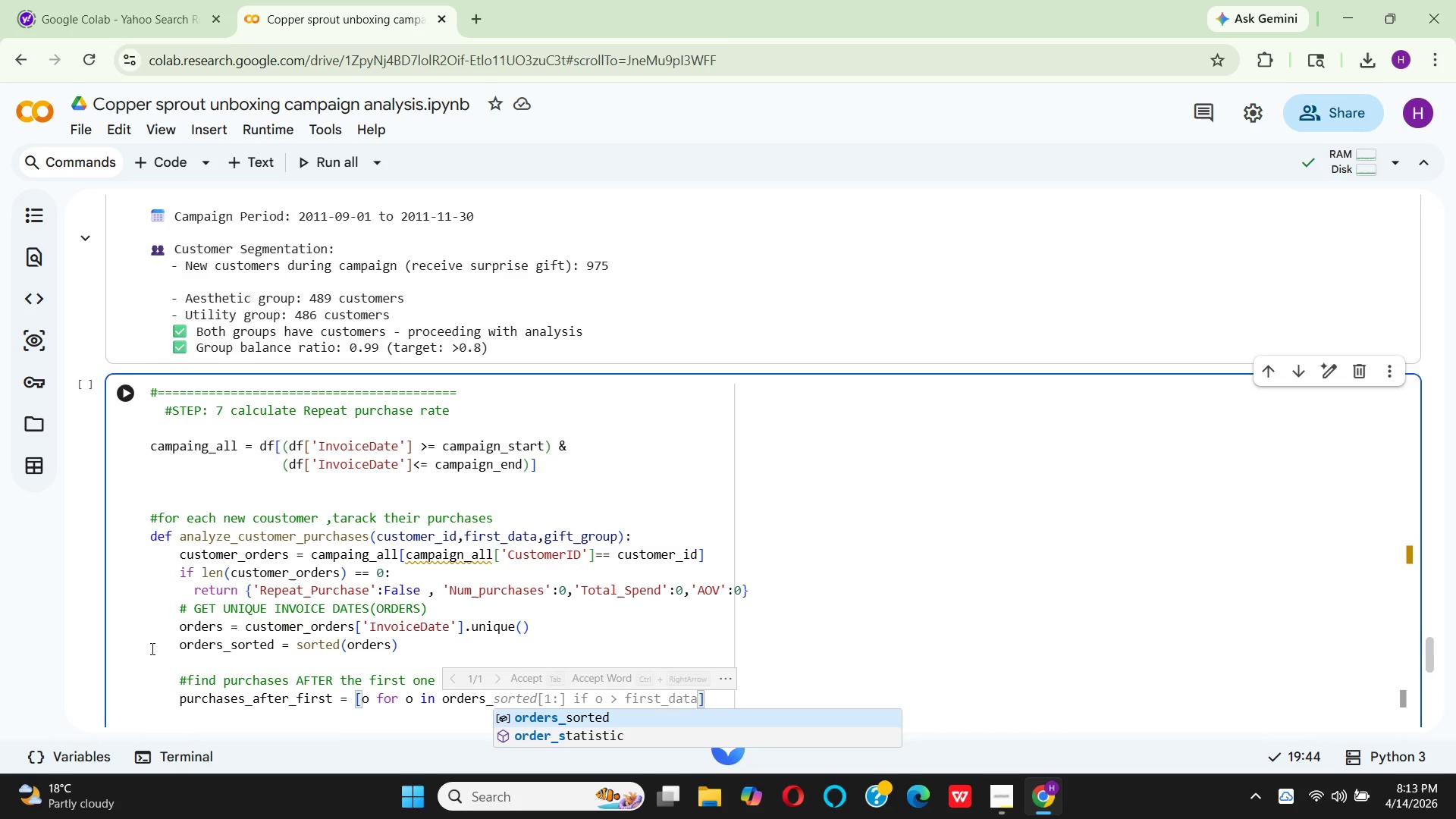 
key(Enter)
 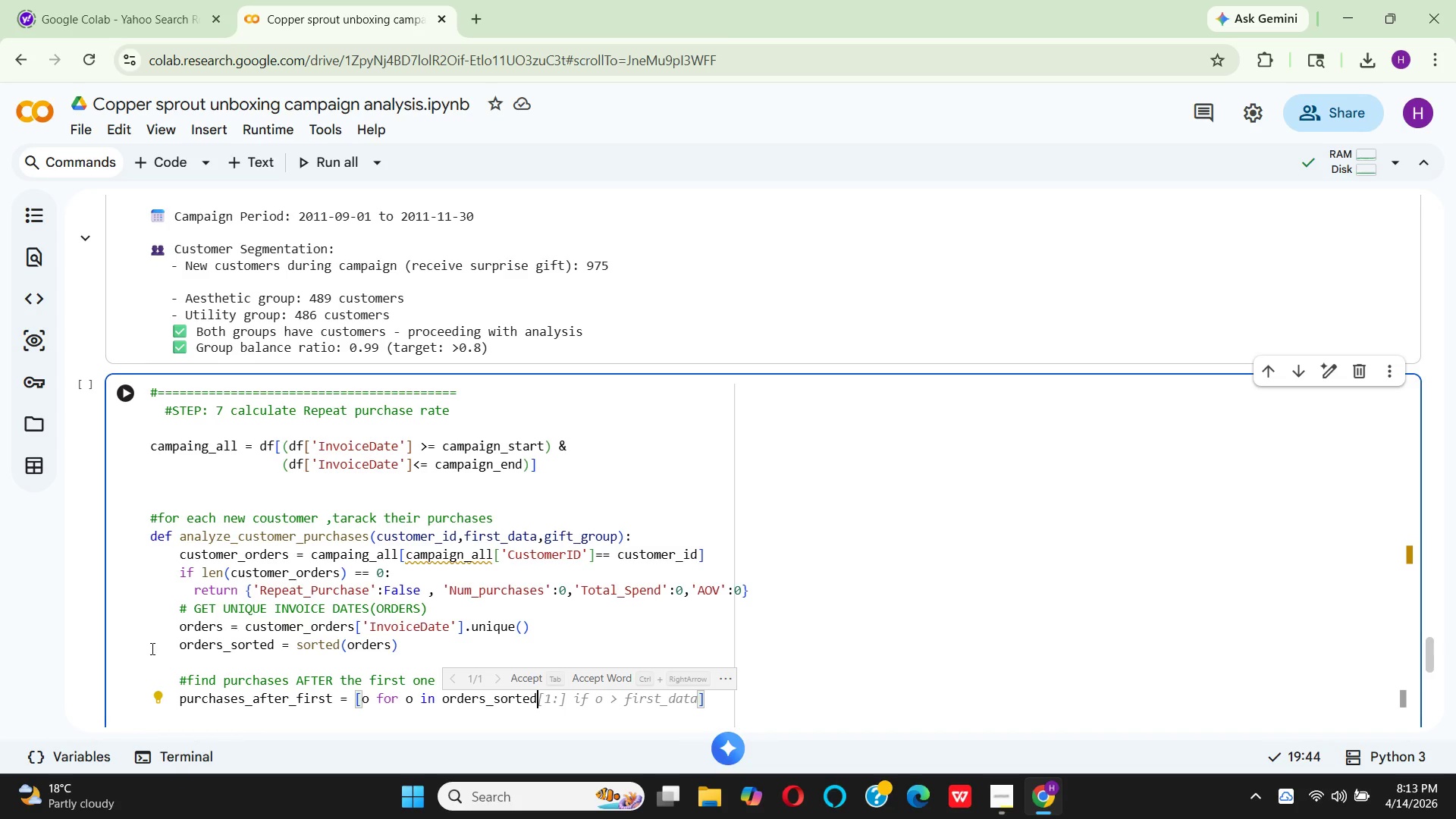 
wait(5.34)
 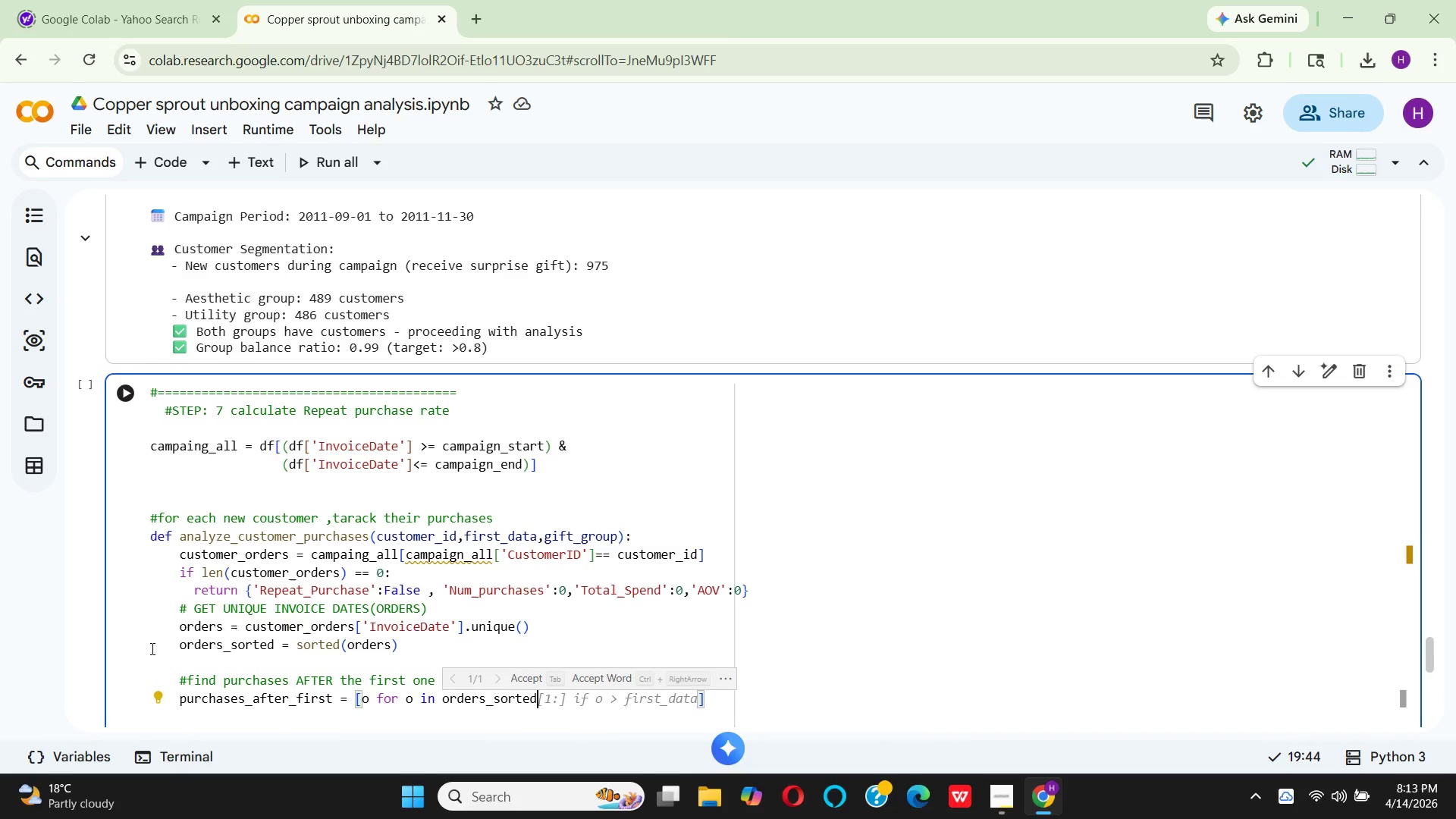 
type(if)
key(Backspace)
key(Backspace)
type( if o > first_)
 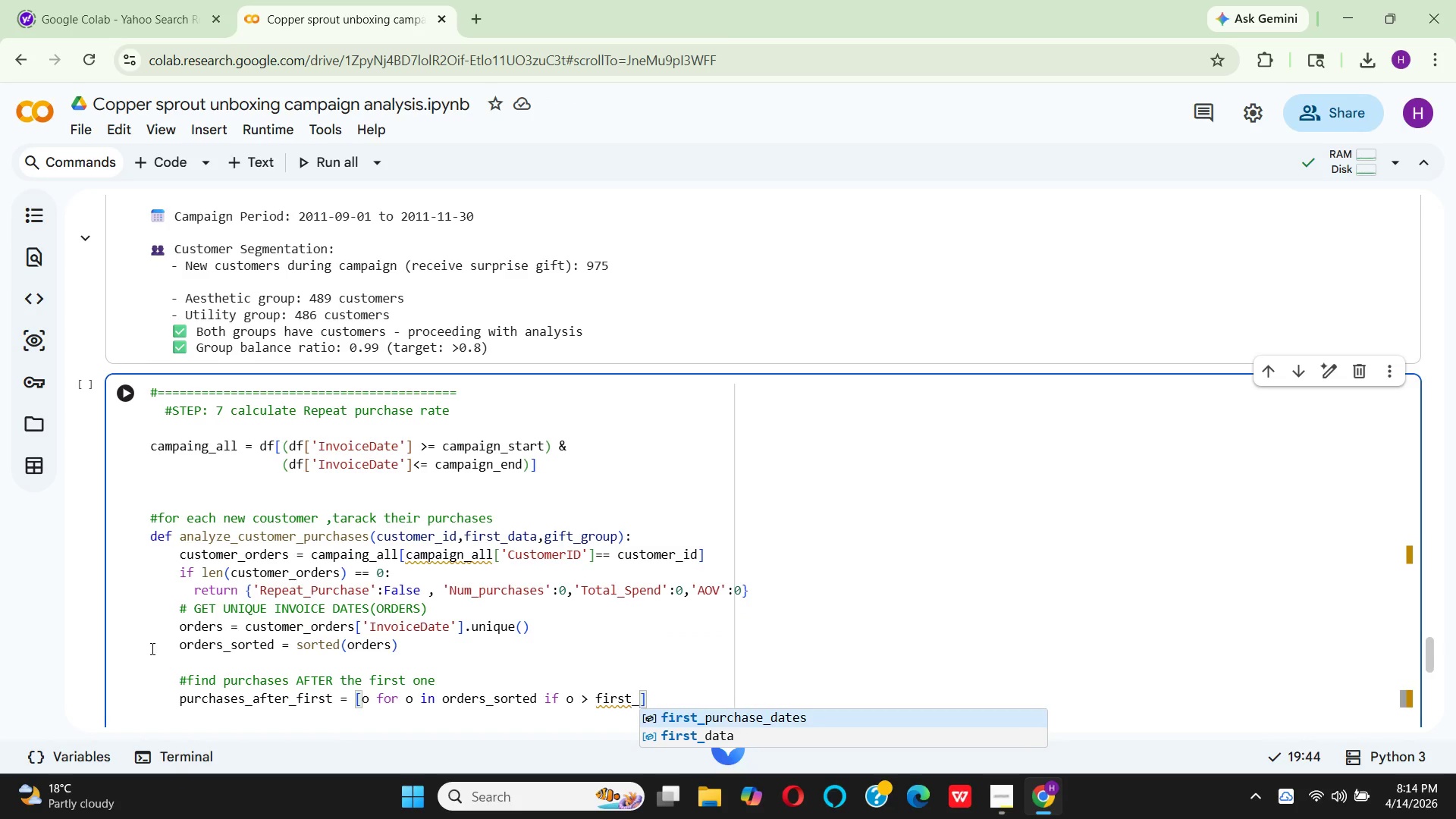 
key(ArrowDown)
 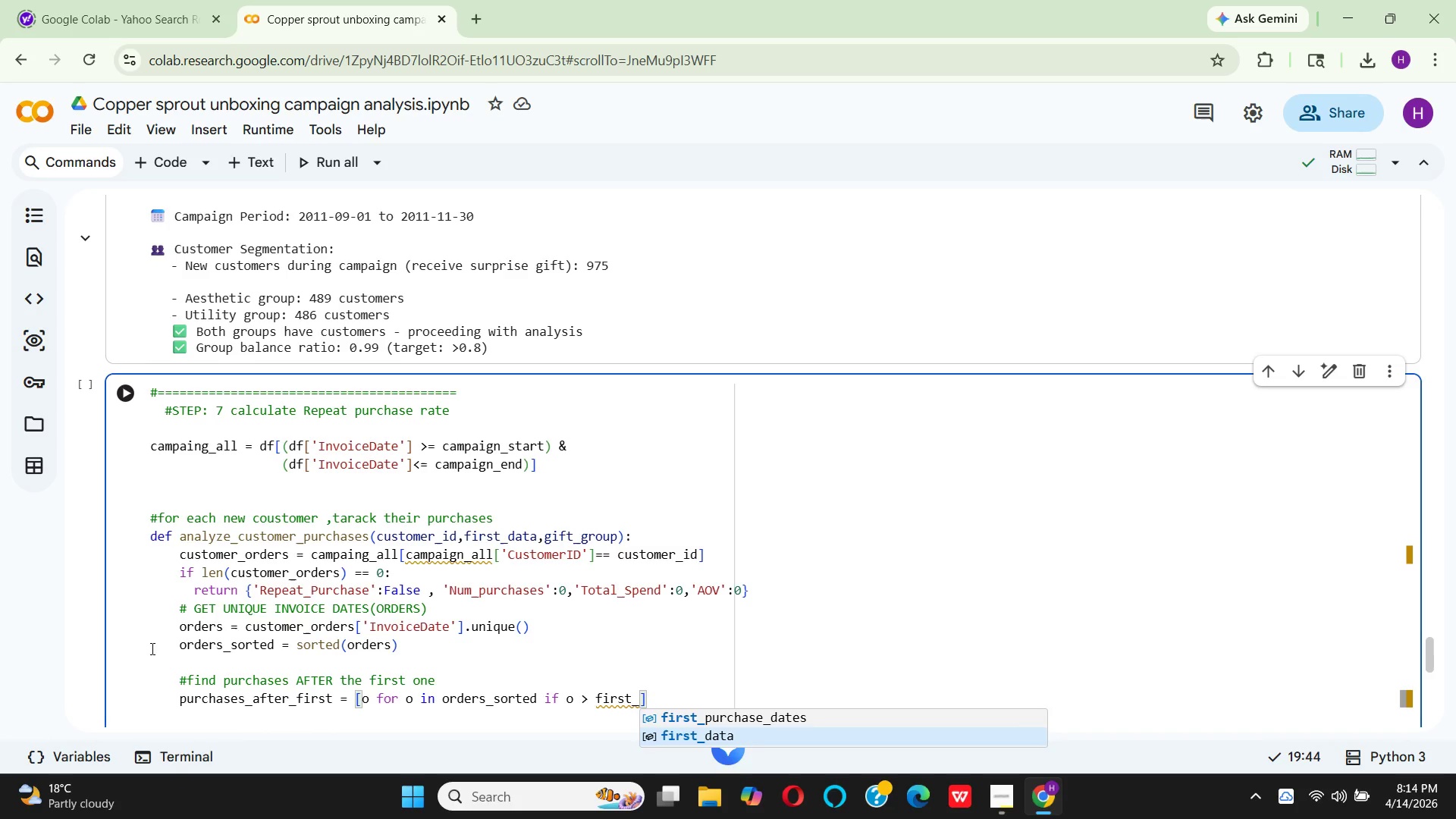 
key(Enter)
 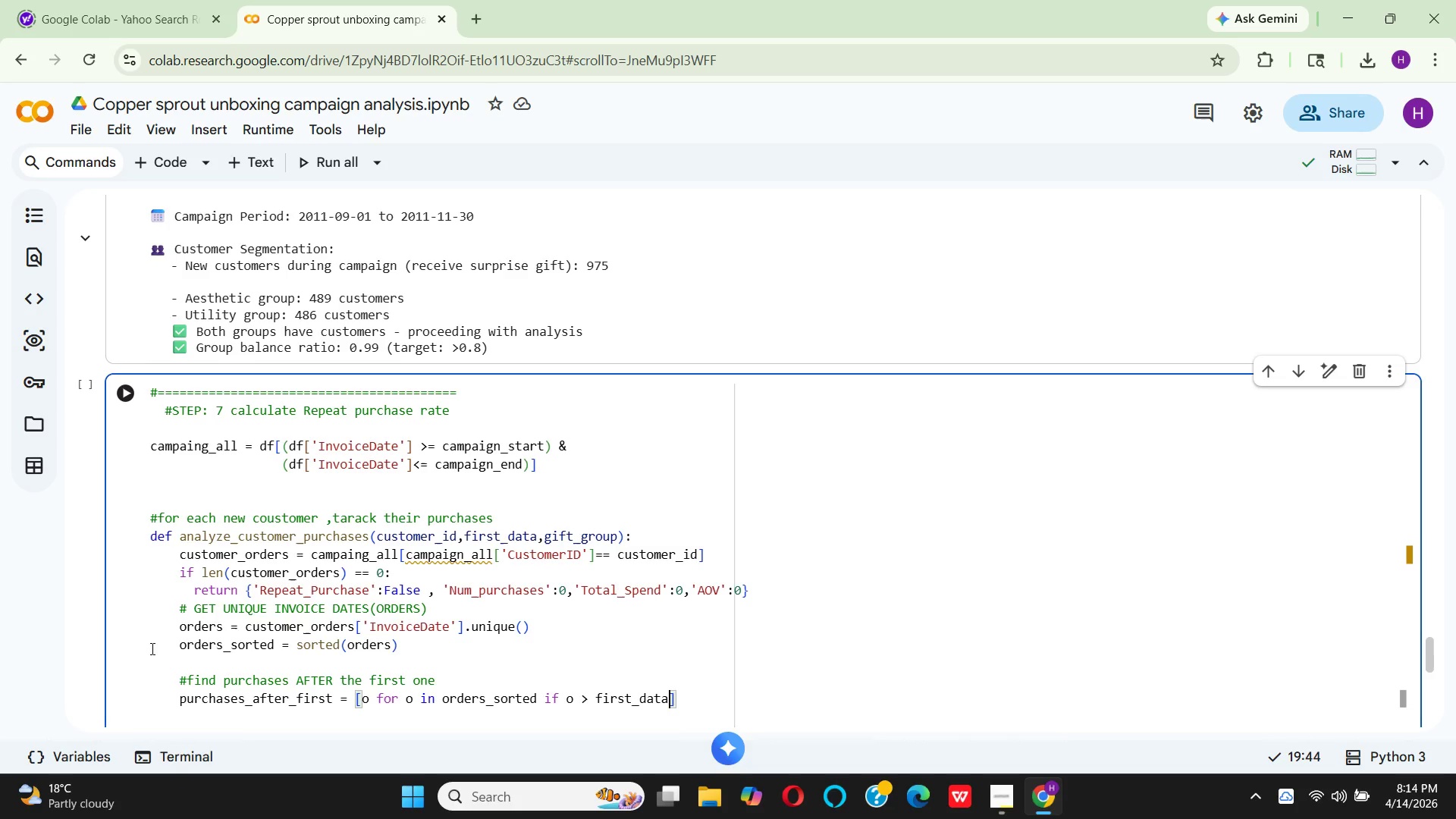 
wait(5.89)
 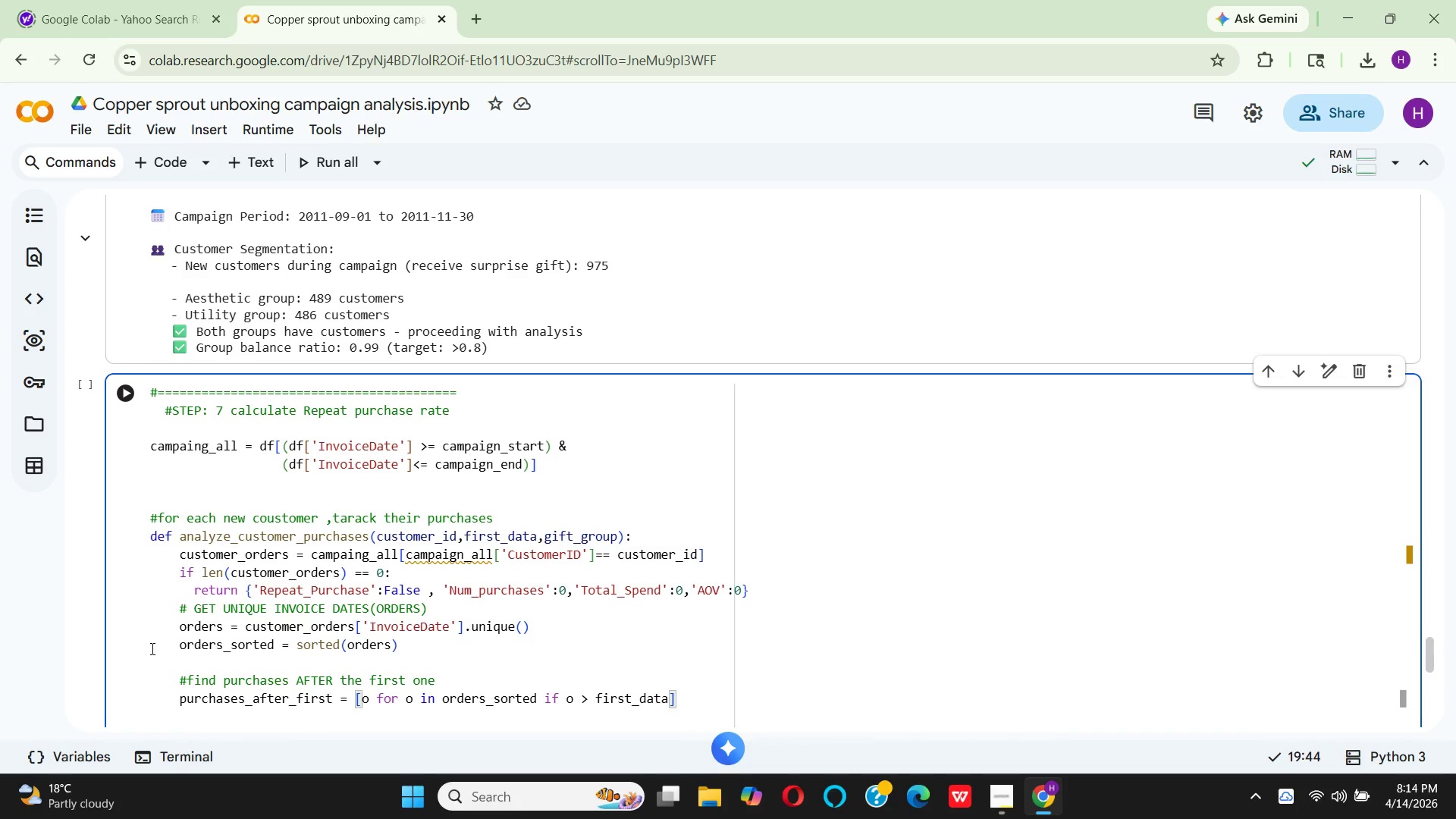 
left_click([682, 702])
 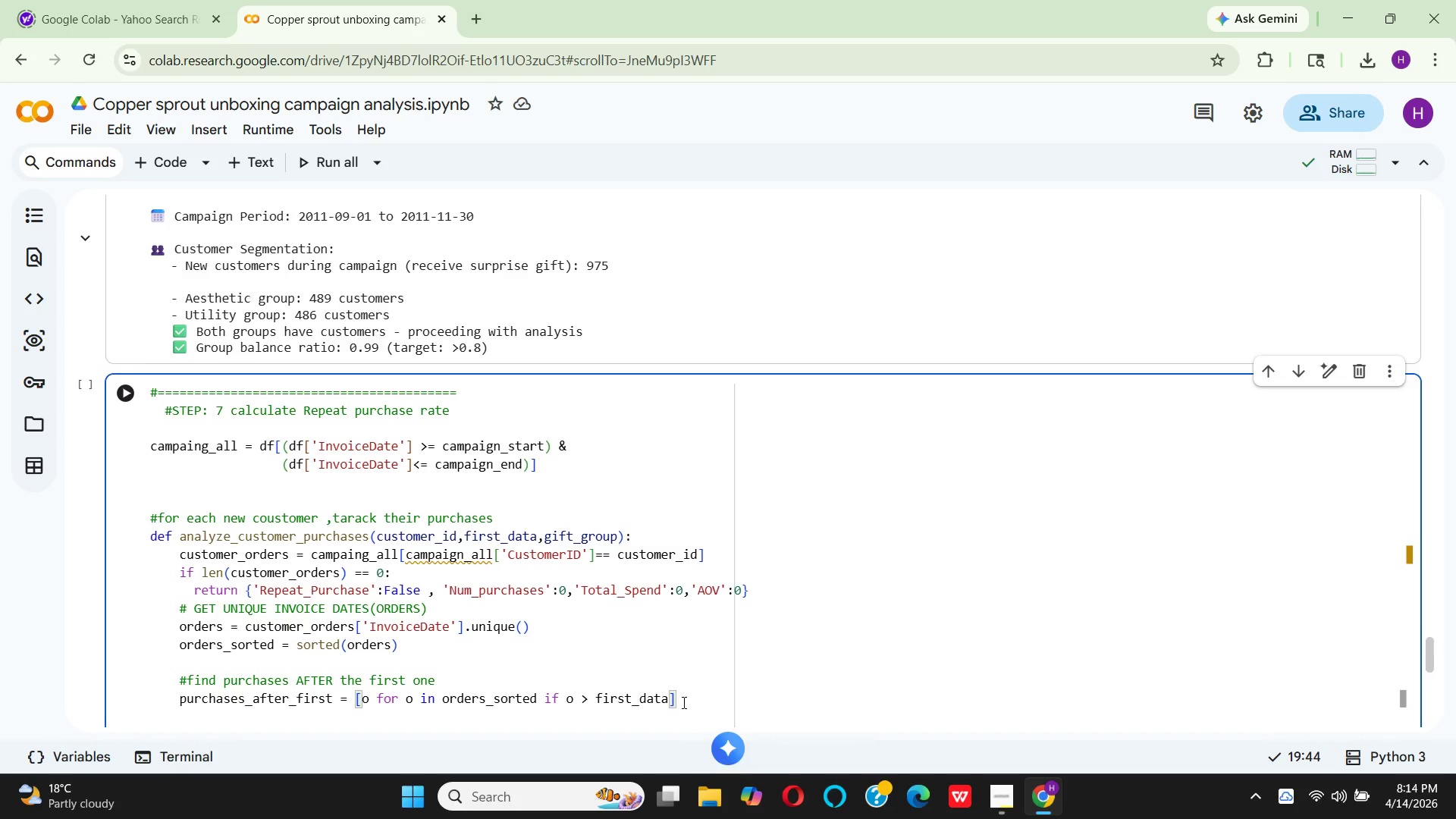 
key(Enter)
 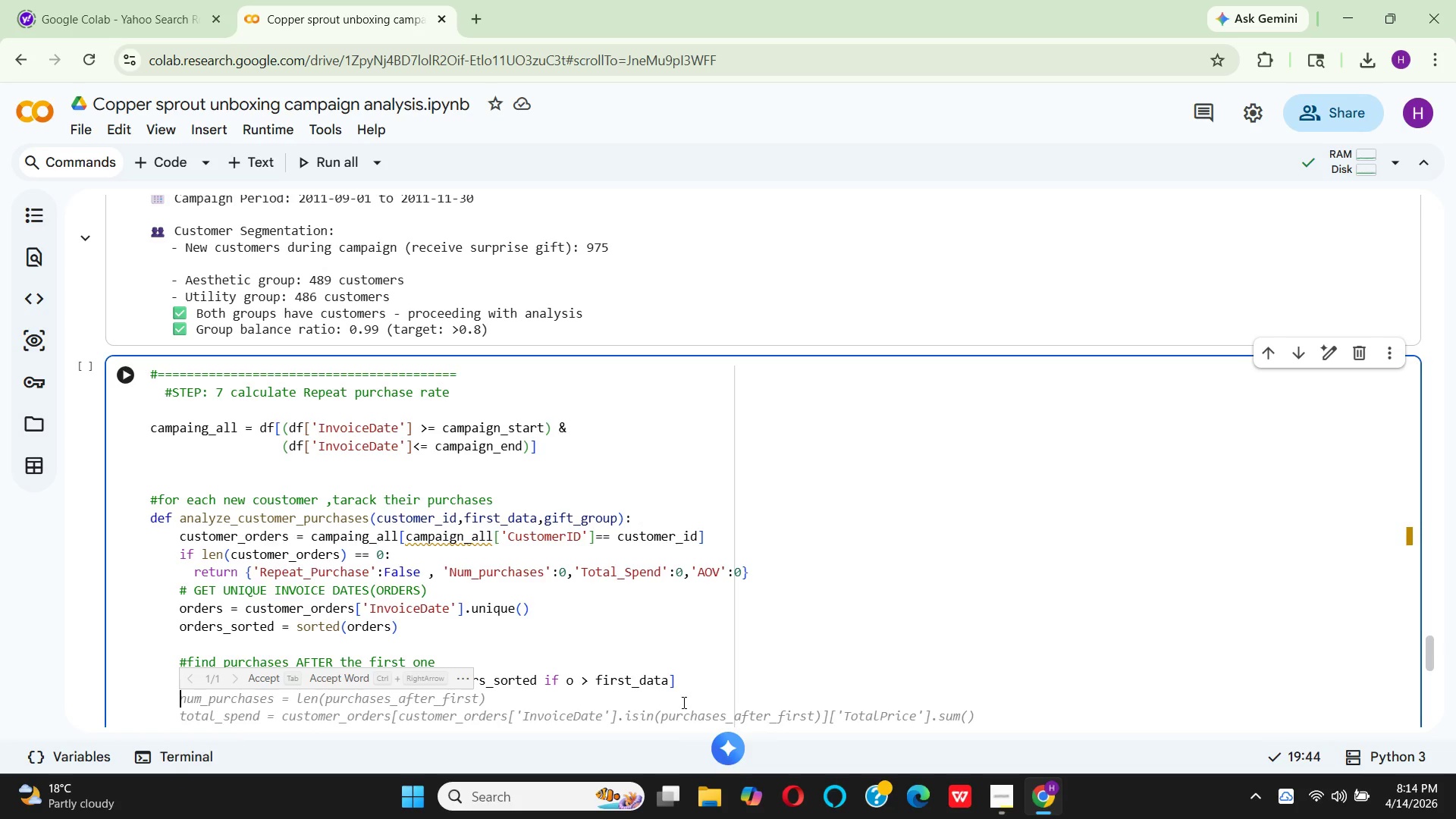 
key(Enter)
 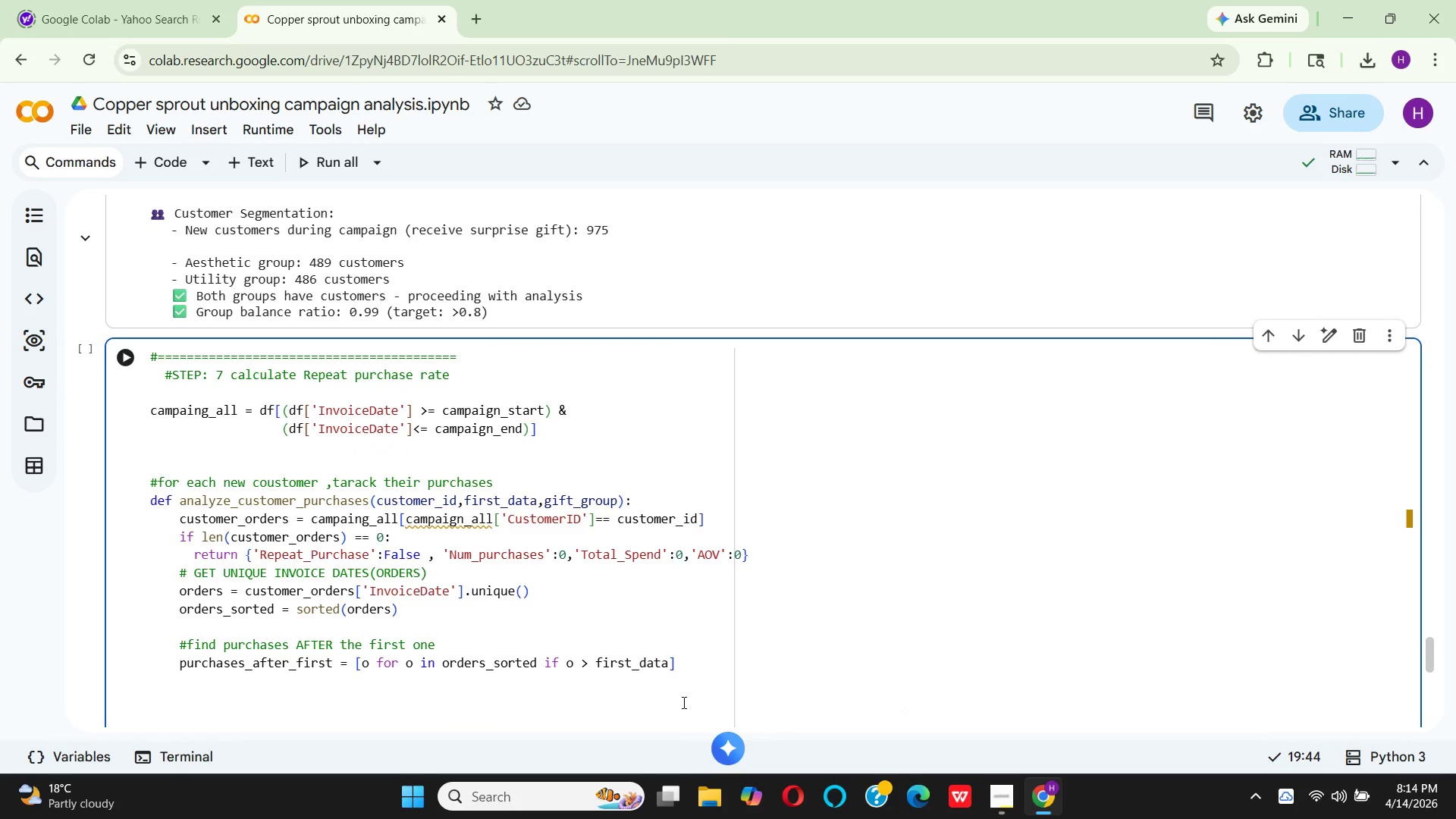 
type(reap)
 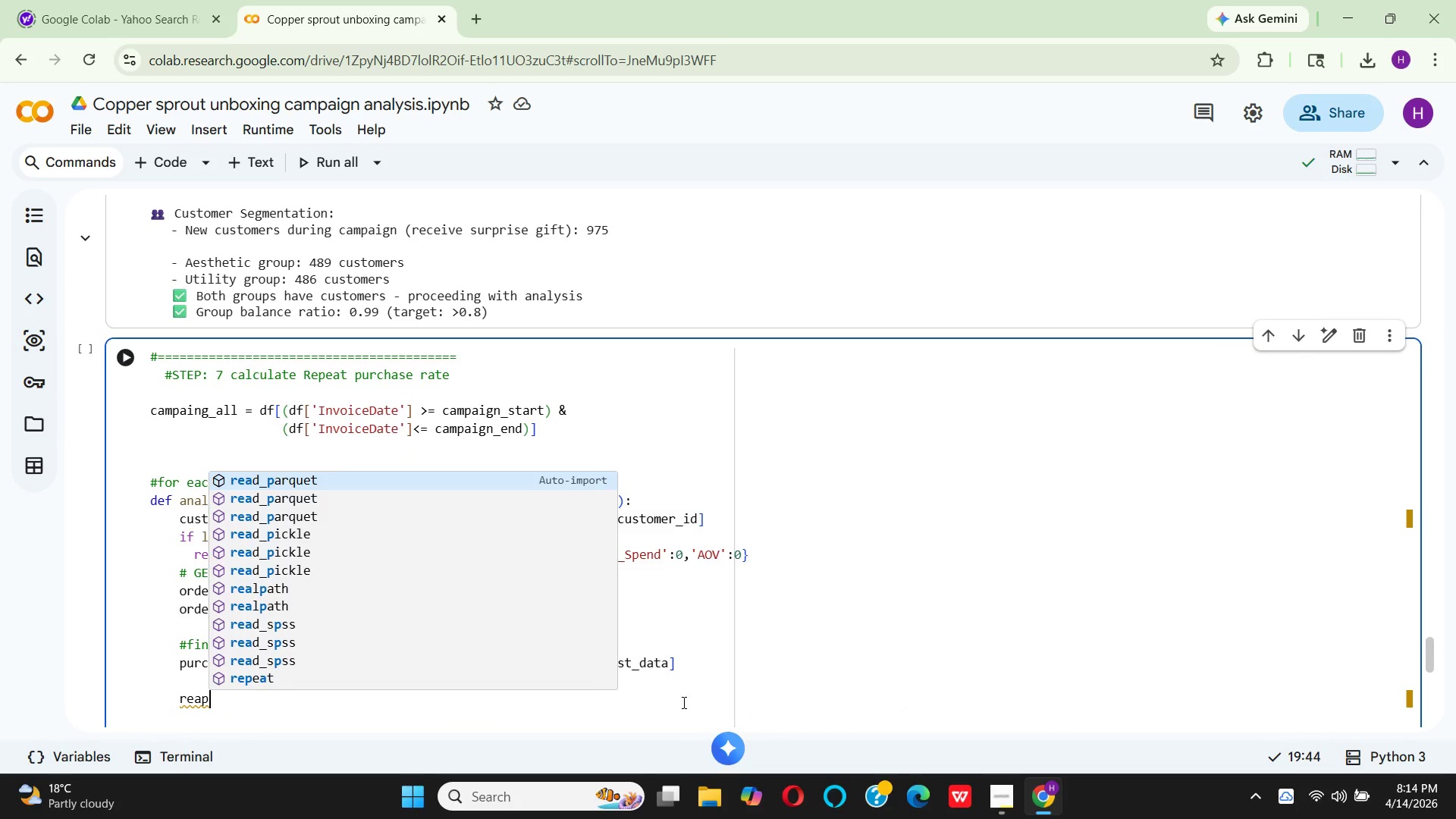 
key(Backspace)
key(Backspace)
type(peat = len)
 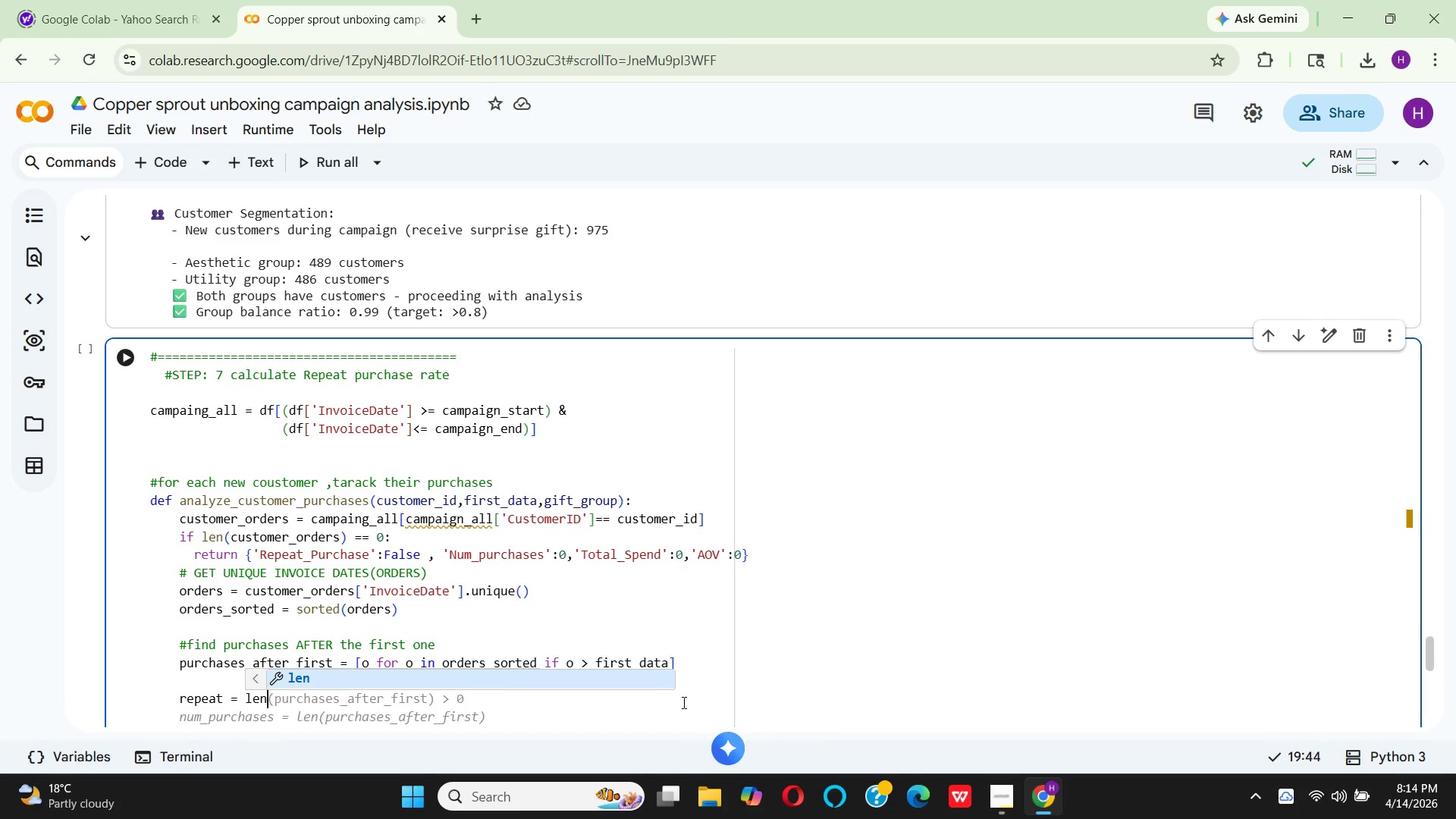 
hold_key(key=ShiftRight, duration=1.5)
 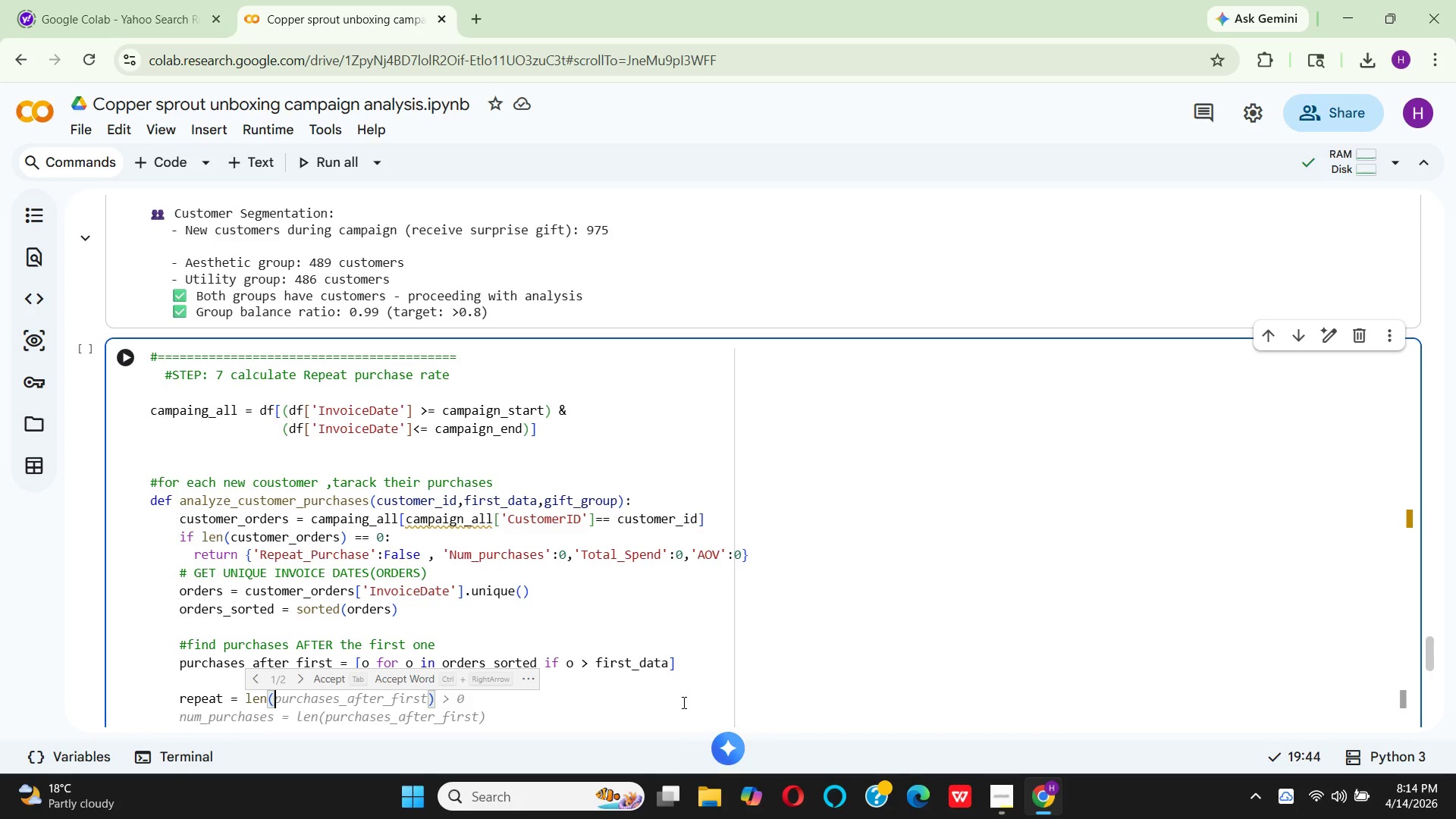 
key(Shift+9)
 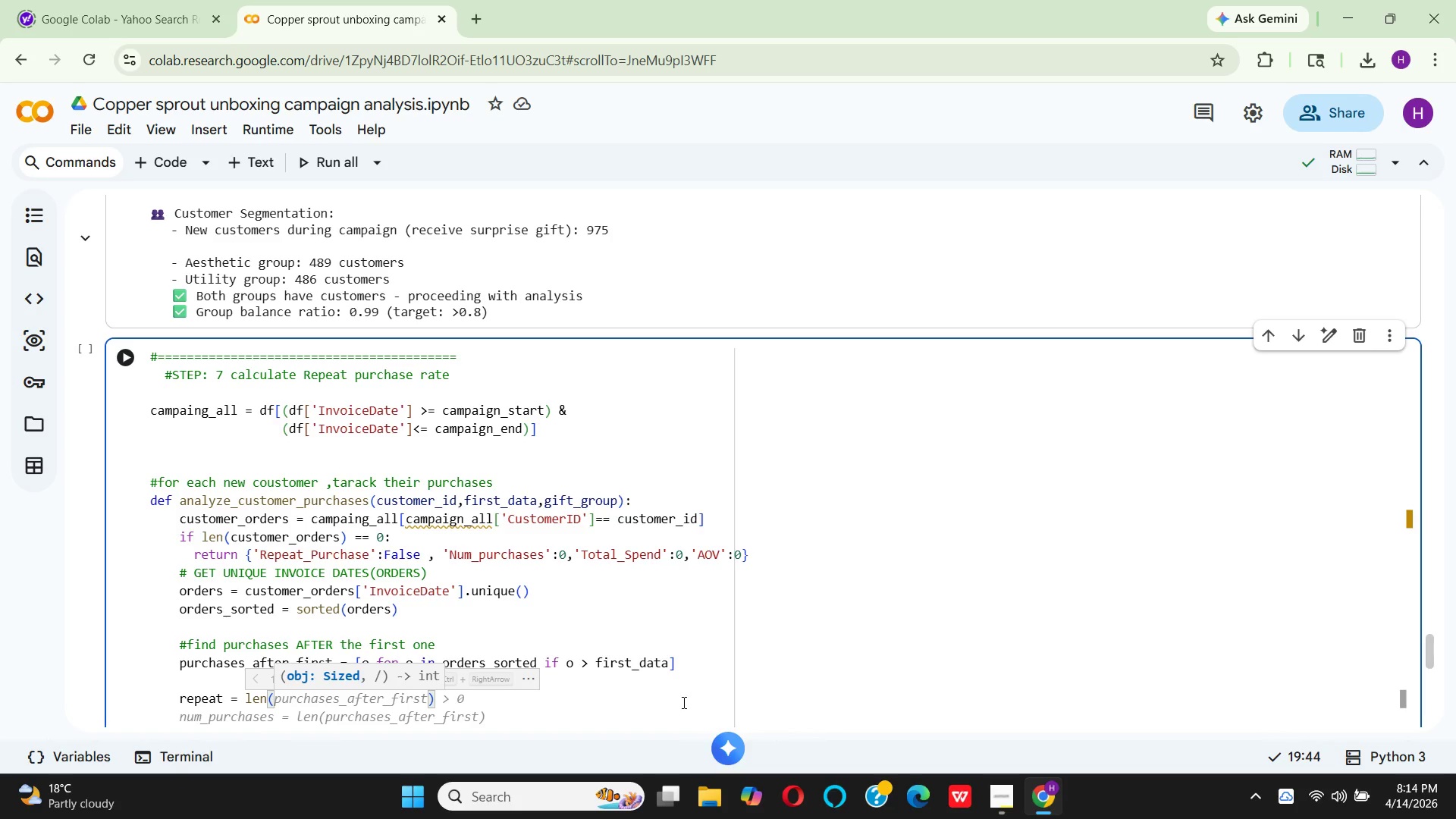 
type(pur)
 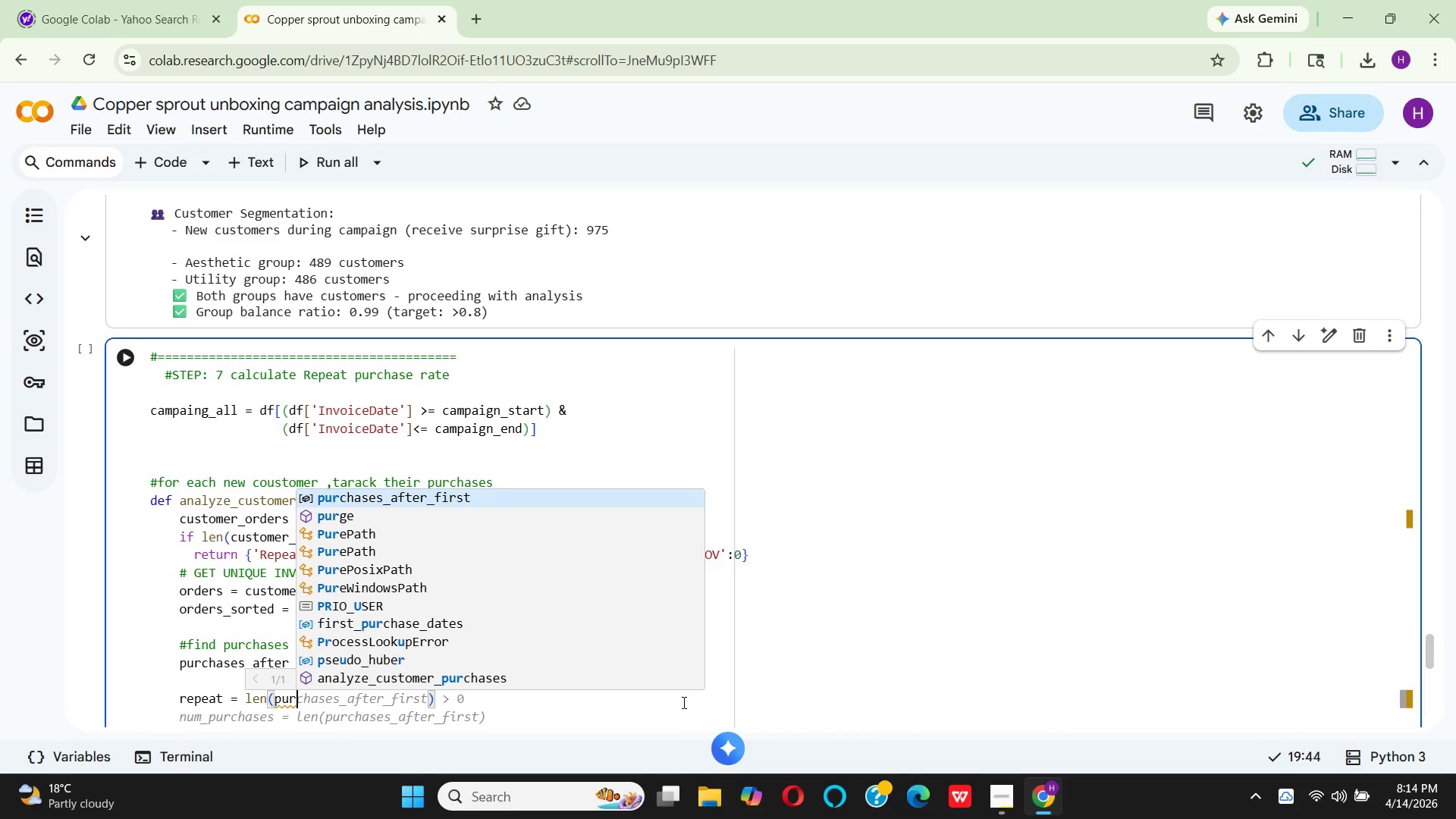 
key(Enter)
 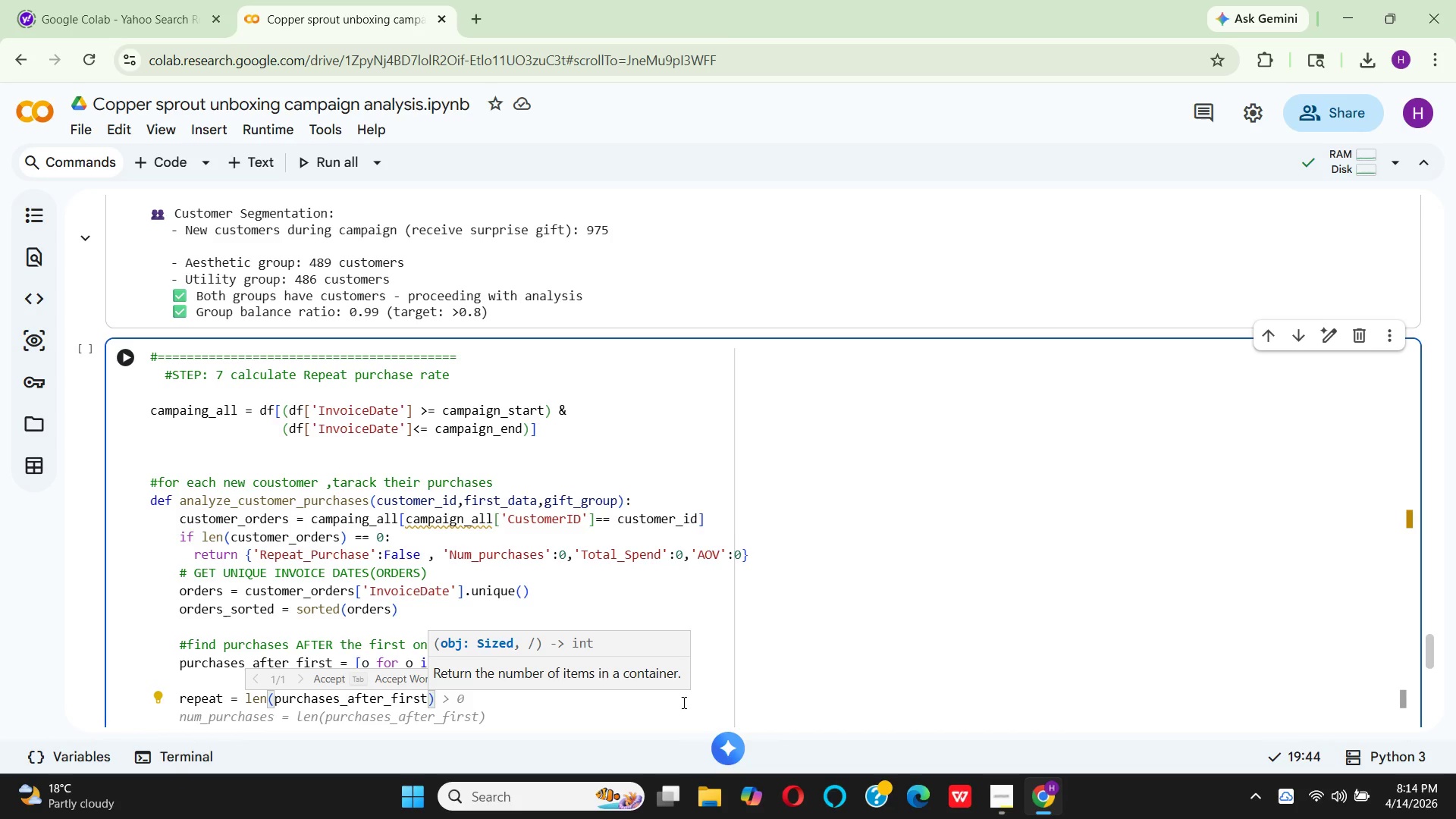 
key(ArrowRight)
 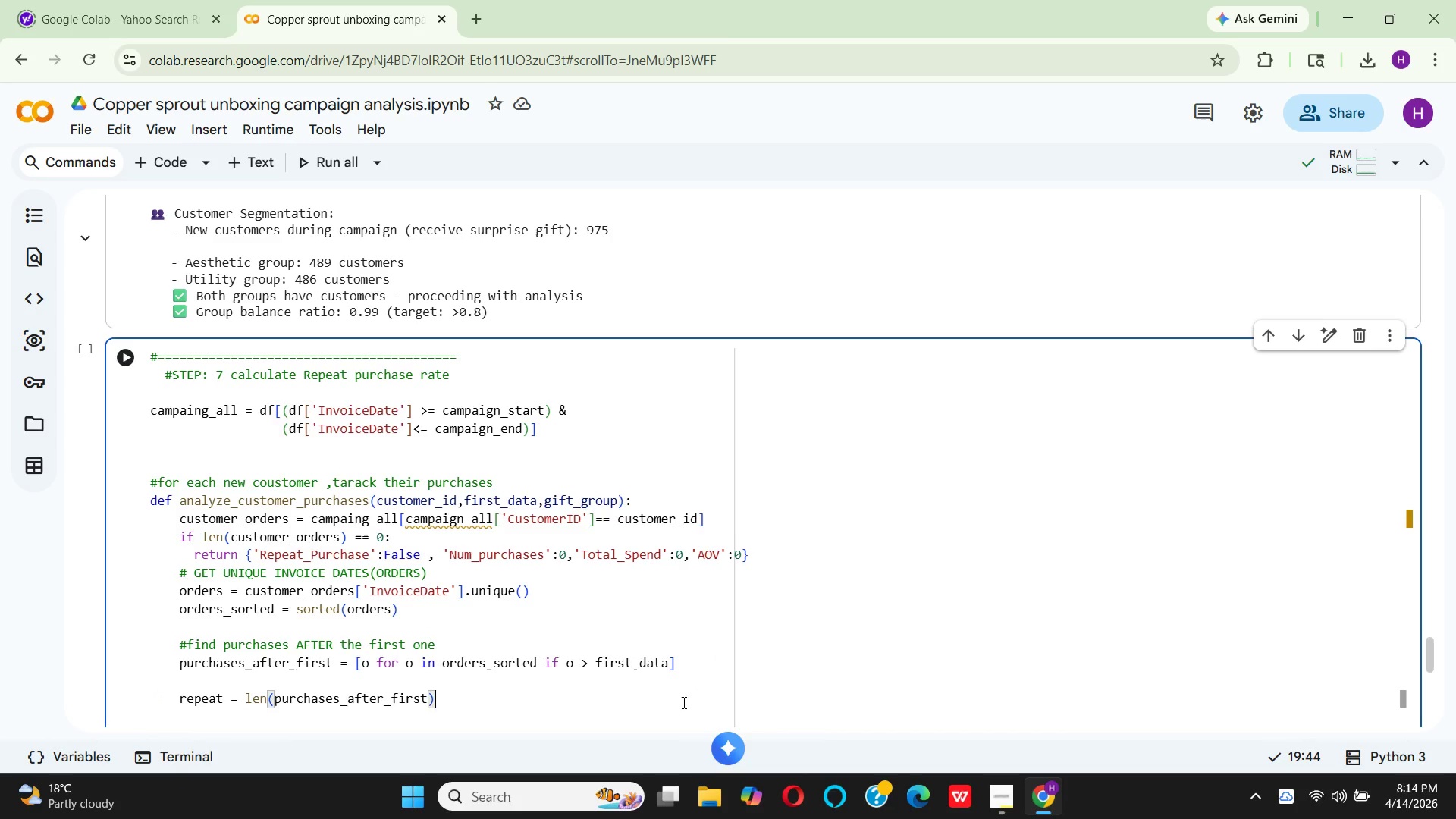 
key(Space)
 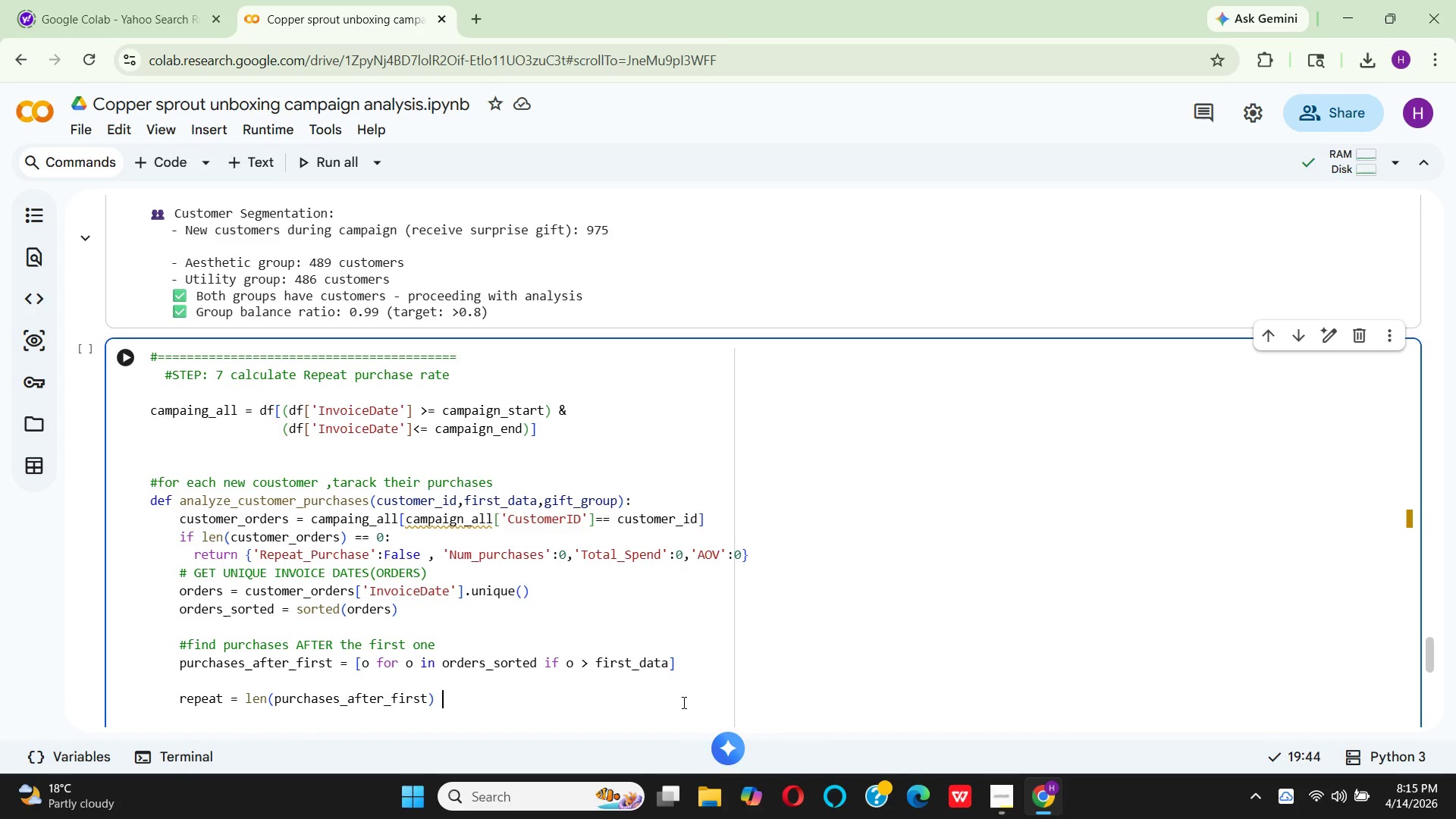 
key(Shift+Period)
 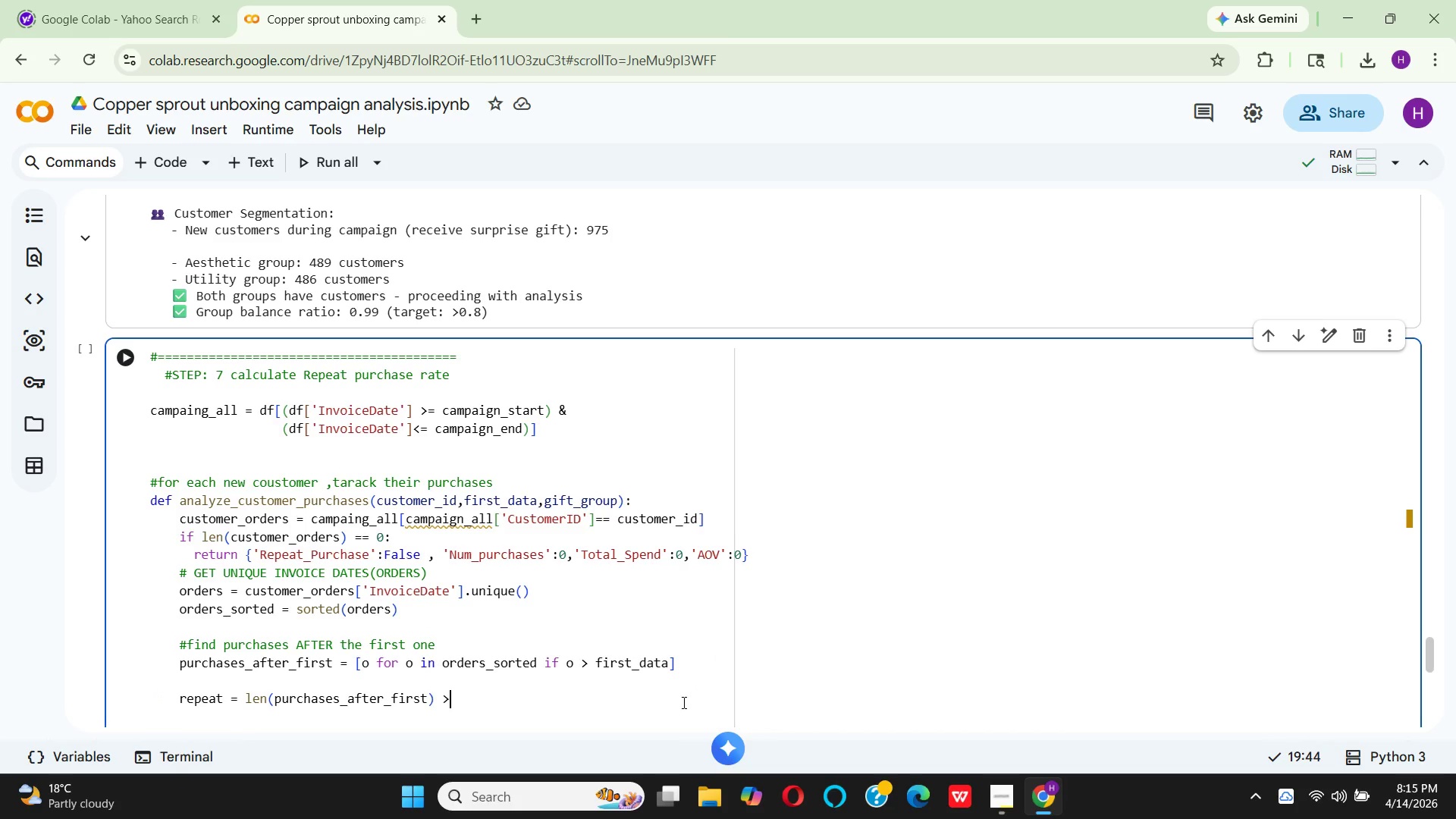 
key(Equal)
 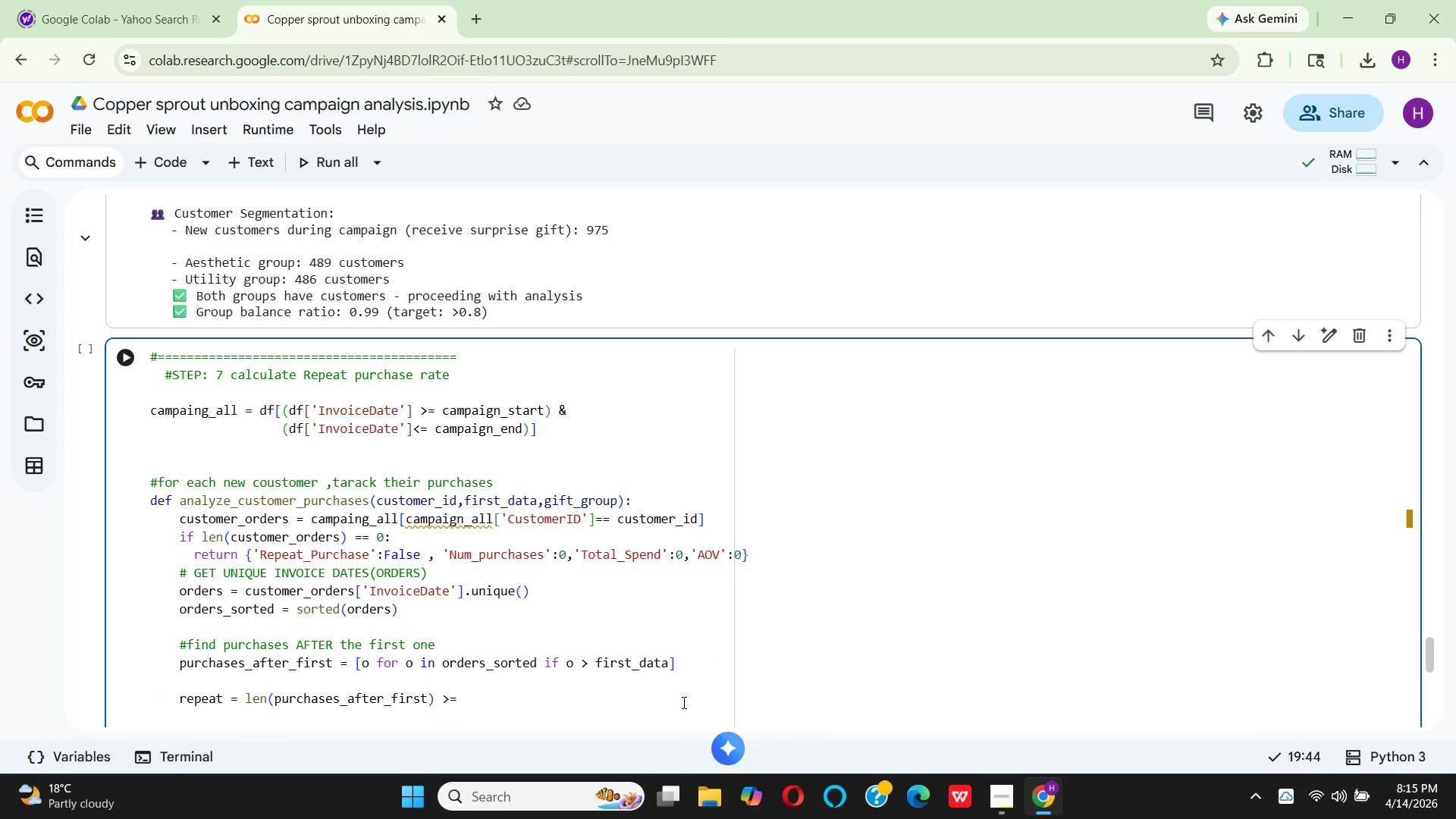 
key(Space)
 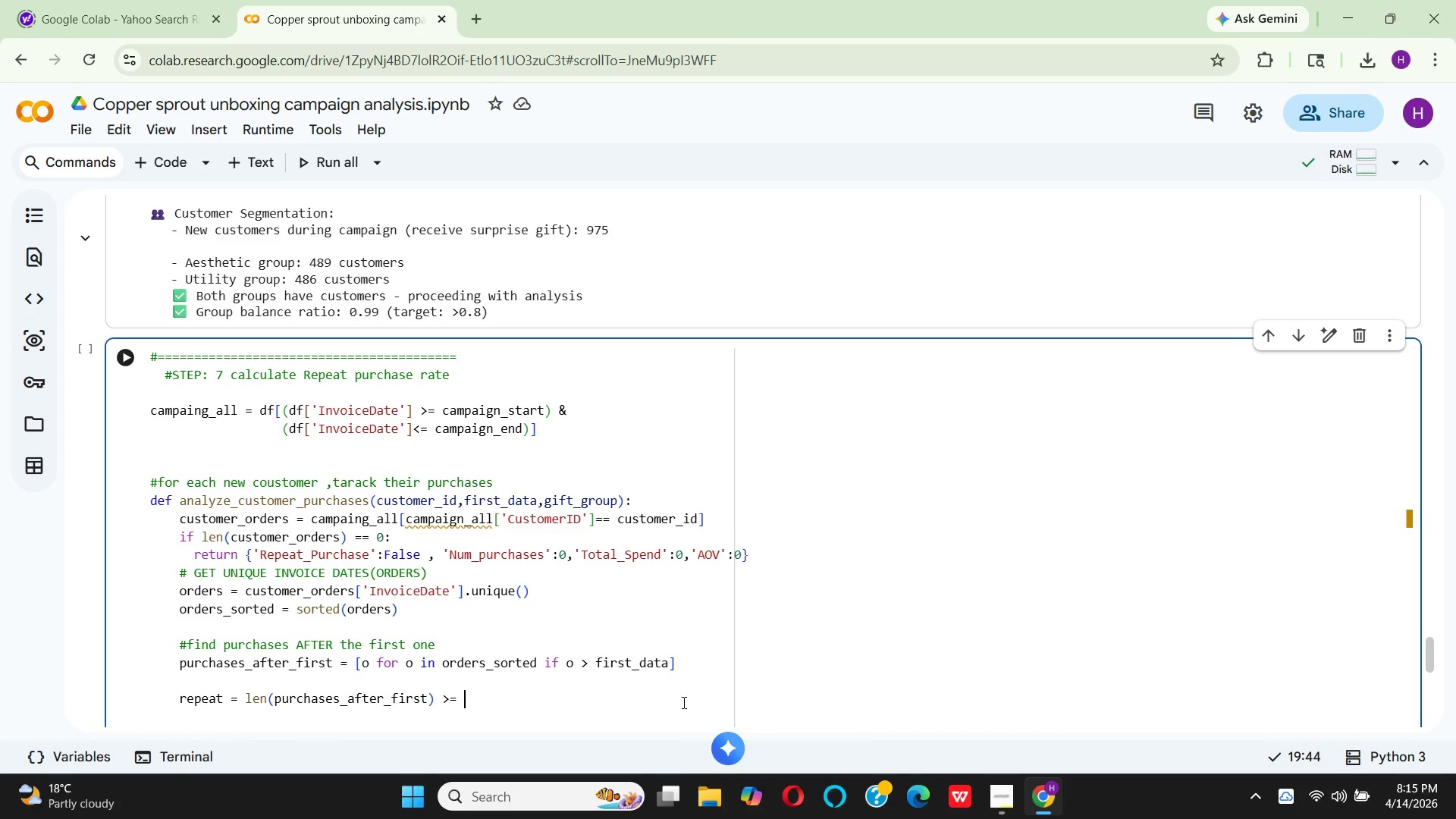 
key(1)
 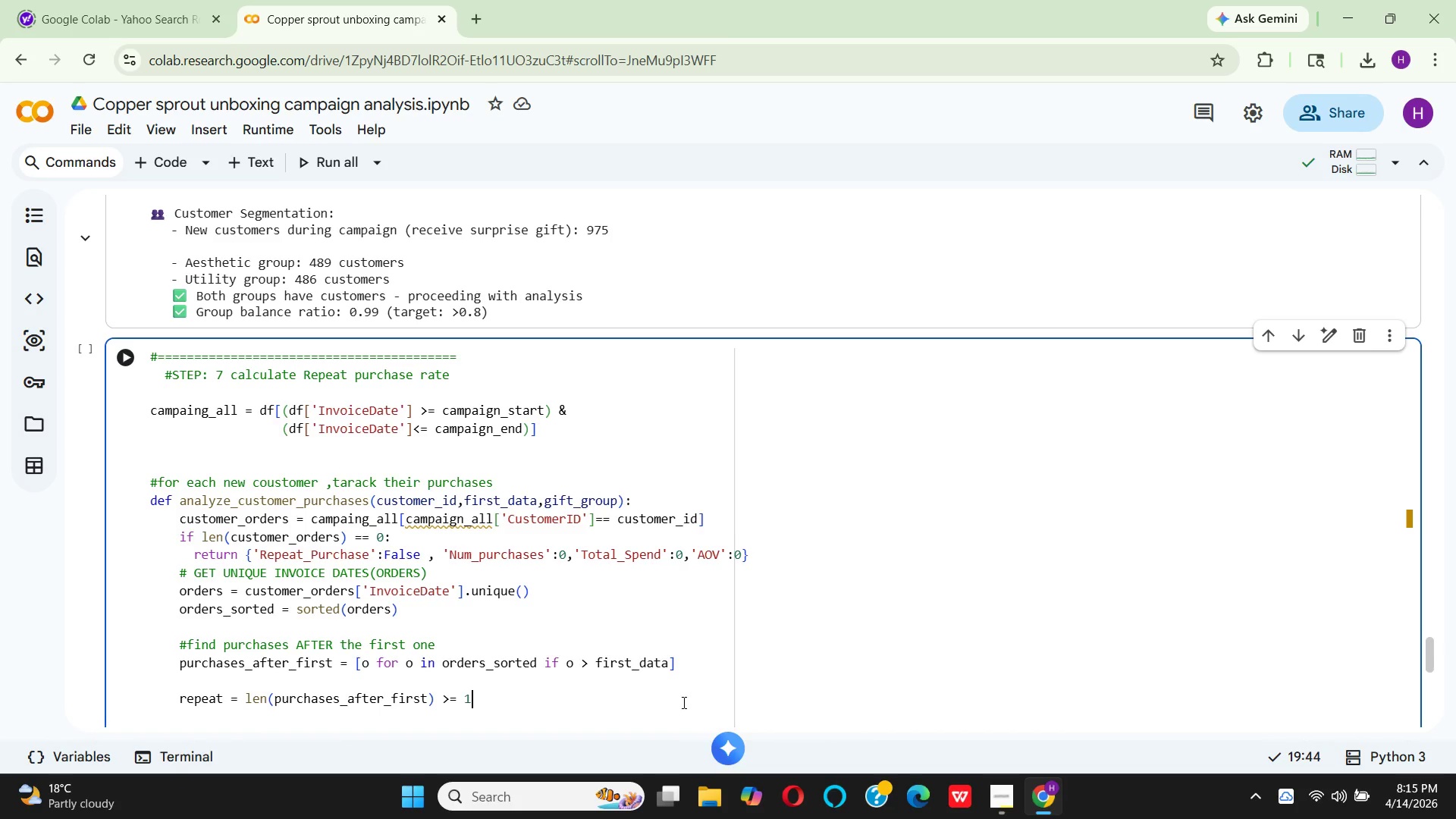 
wait(37.28)
 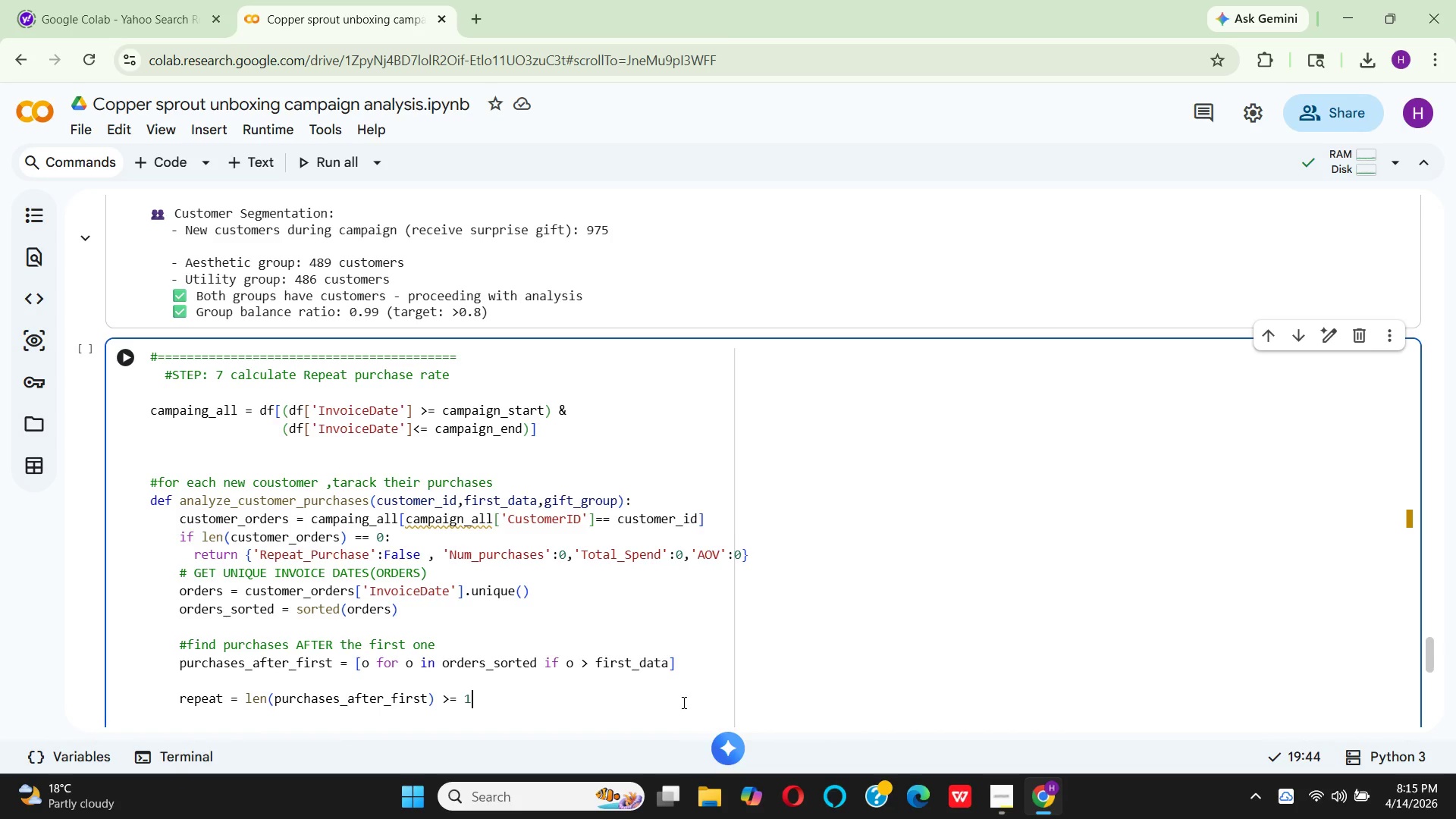 
key(Enter)
 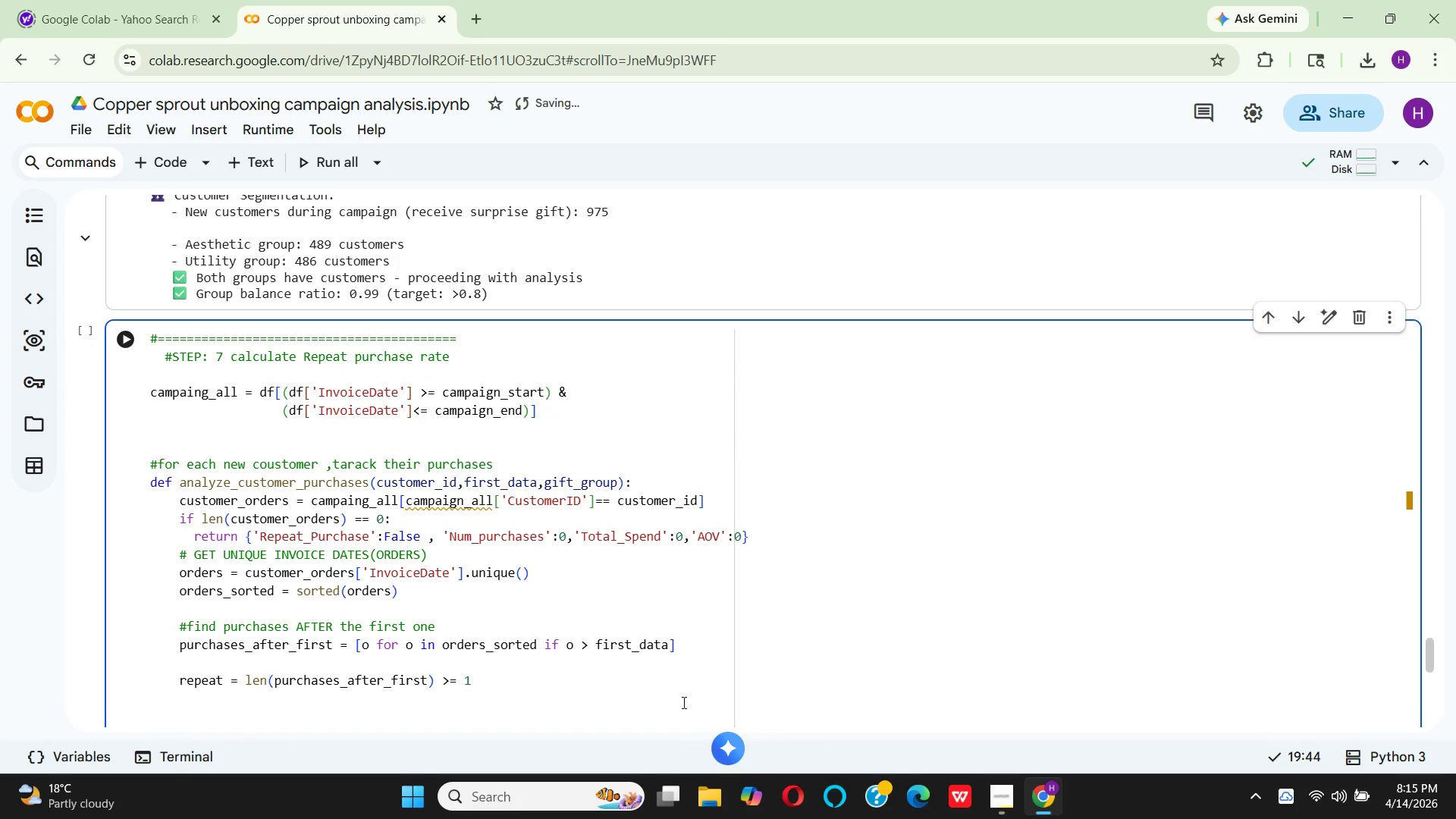 
hold_key(key=N, duration=0.34)
 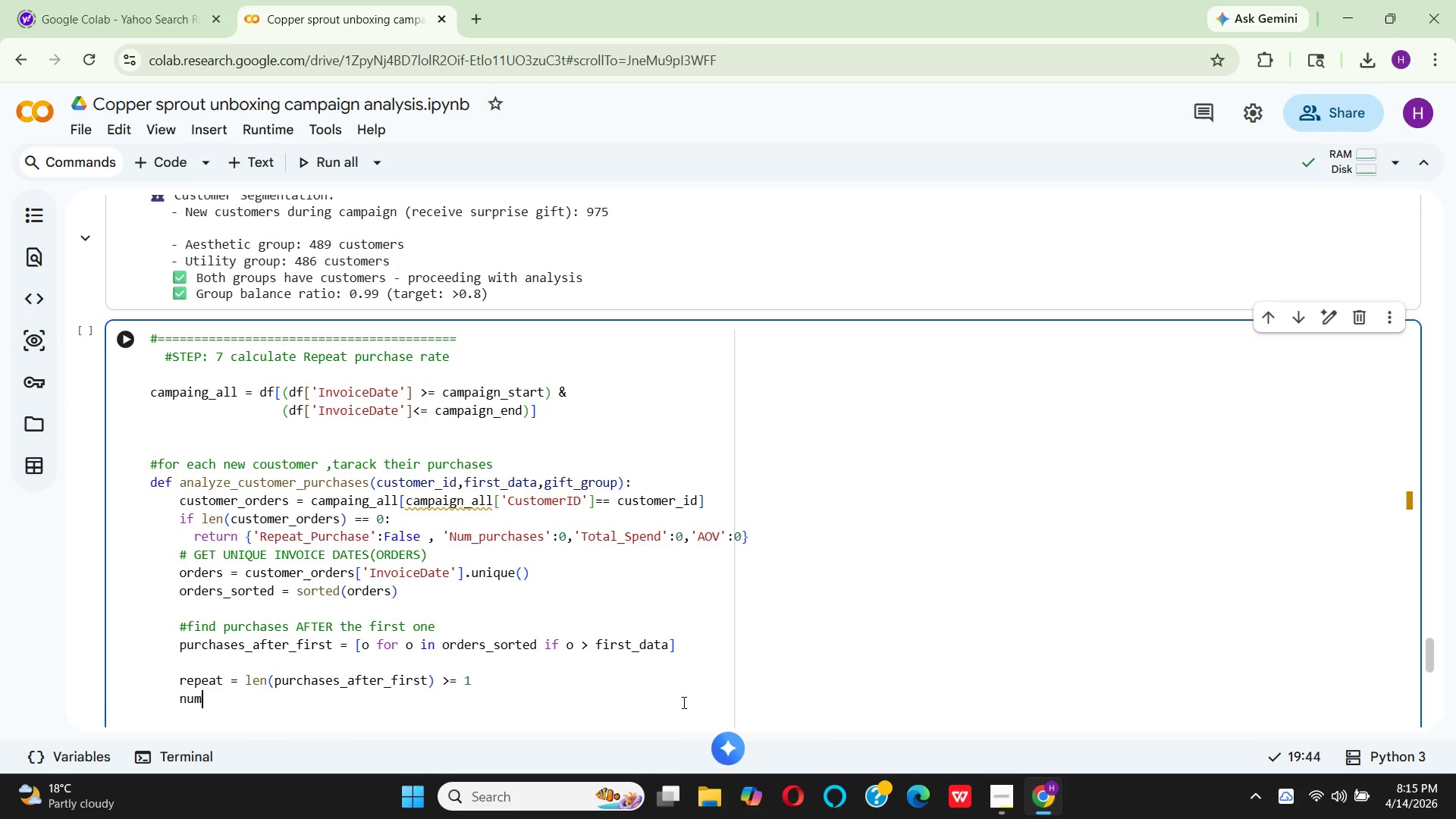 
type(um_)
 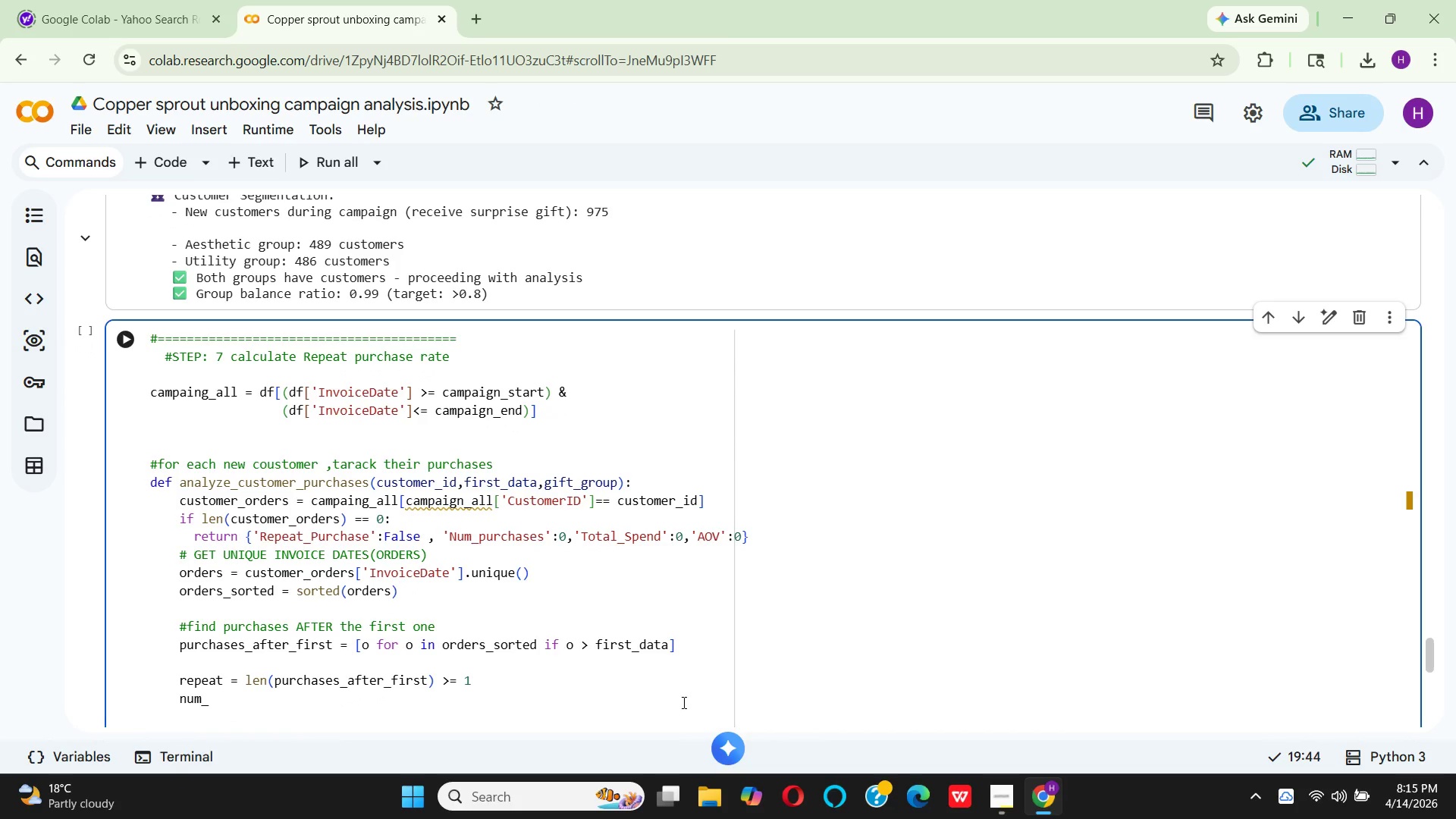 
type(purchases = )
 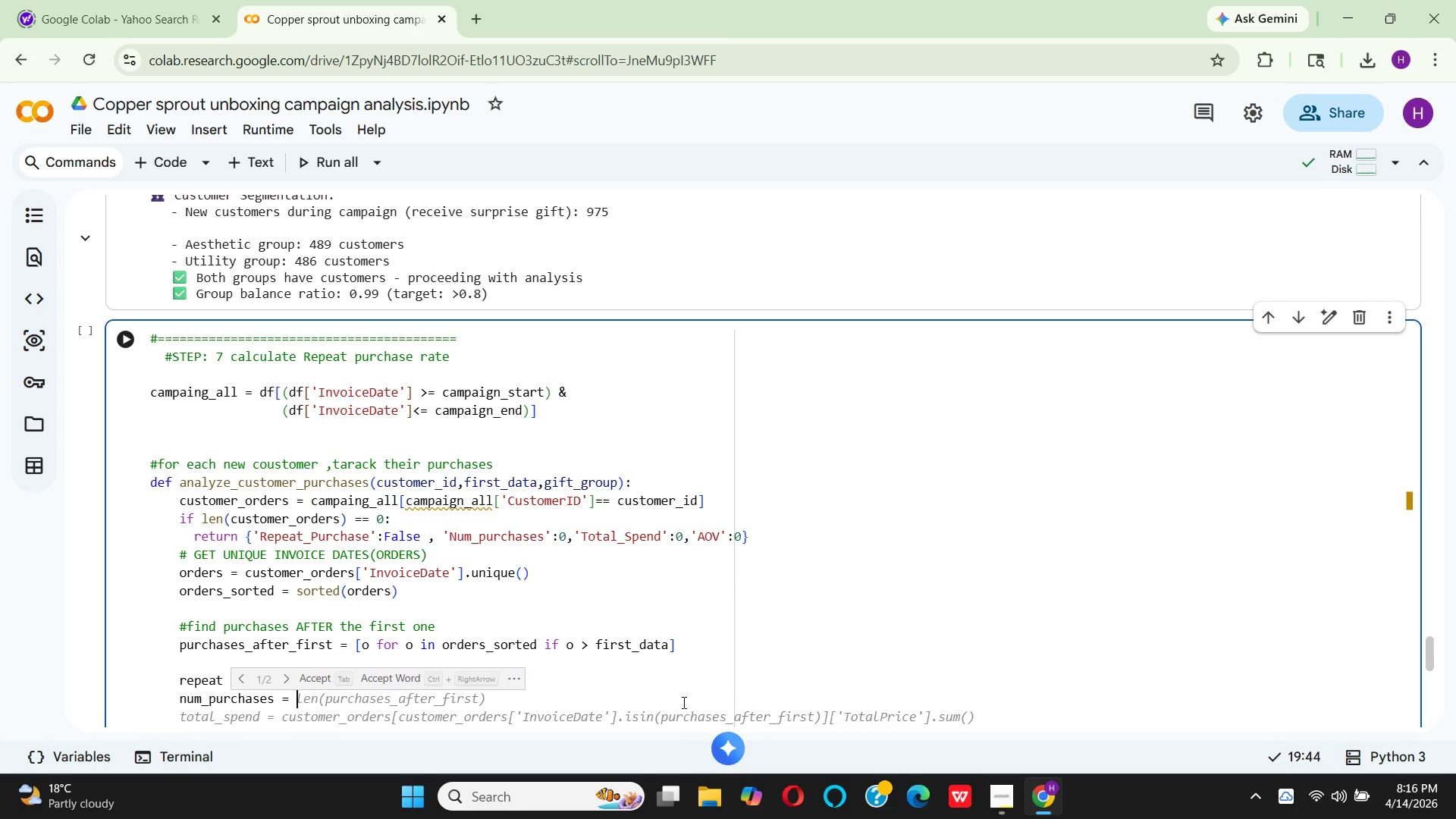 
type(len()
 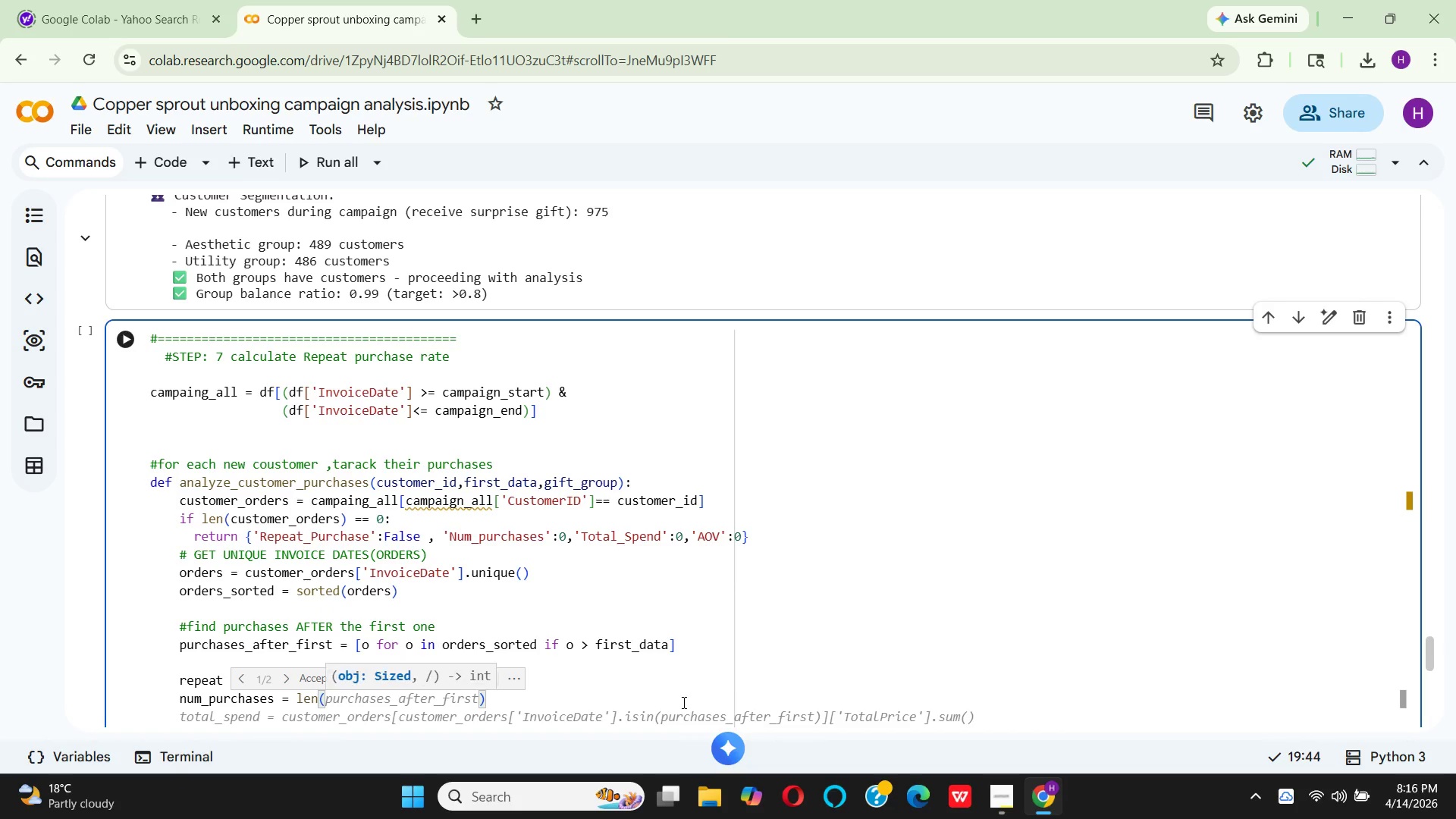 
type(pu)
 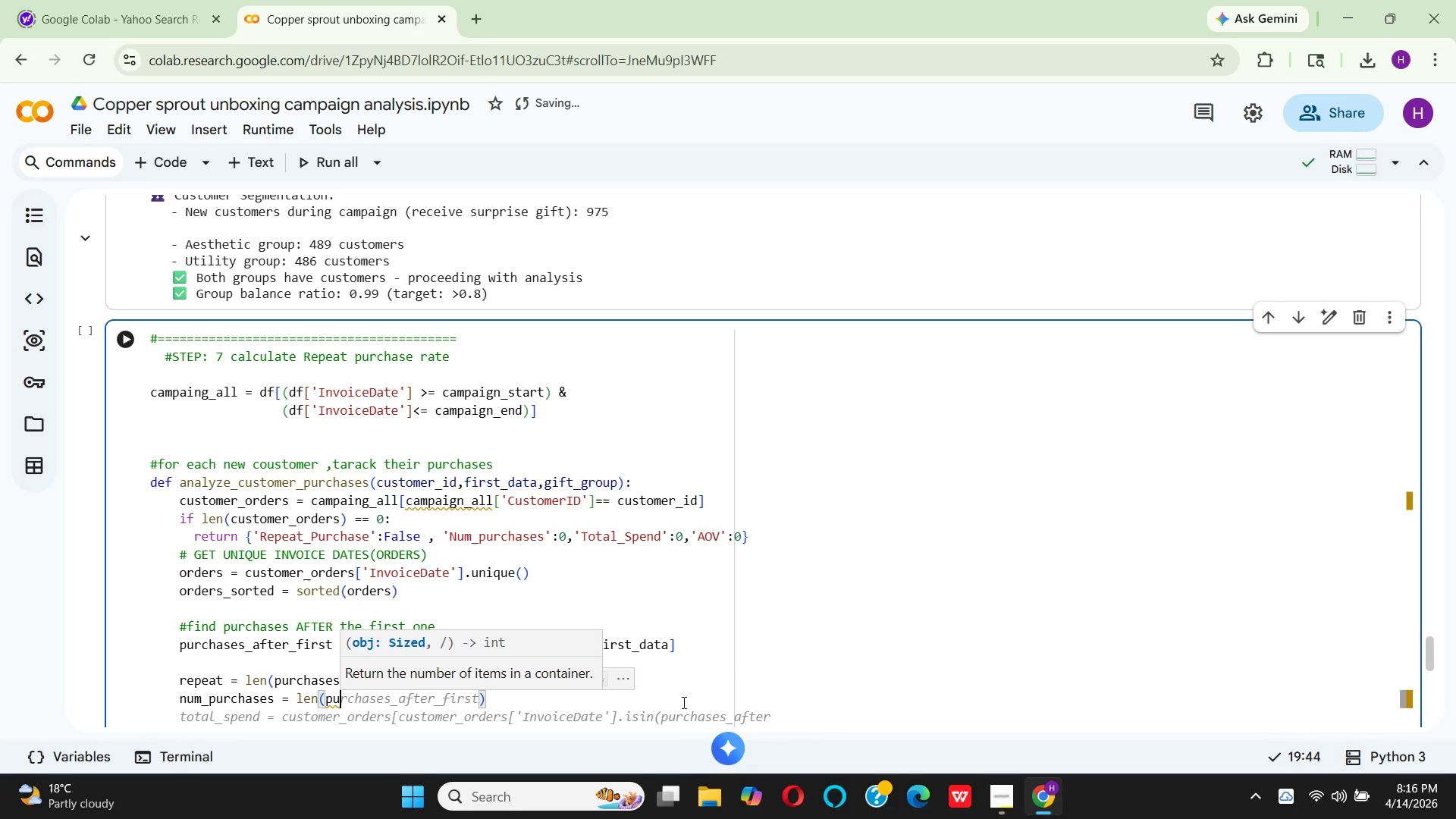 
wait(8.61)
 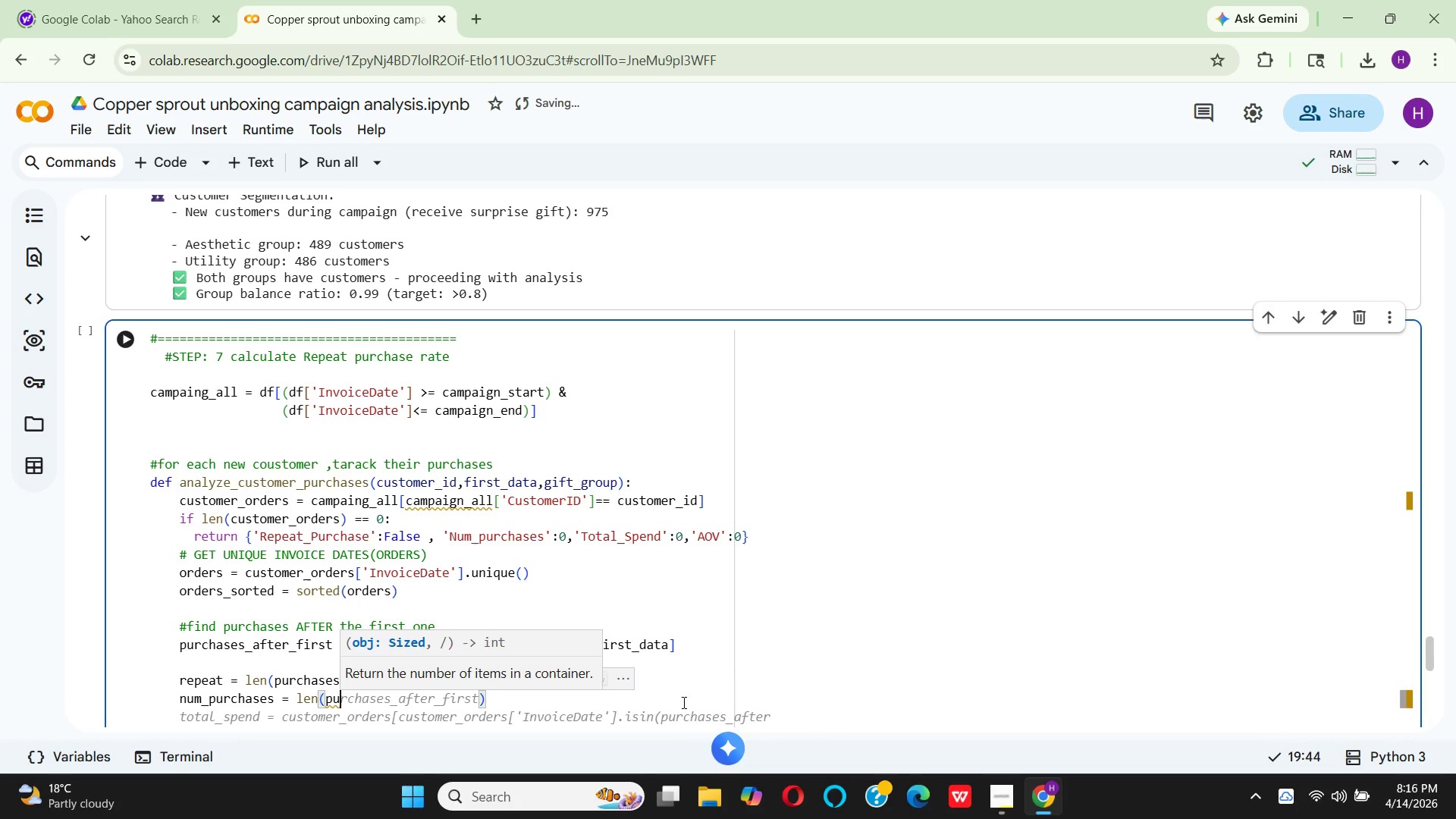 
type(rchase)
 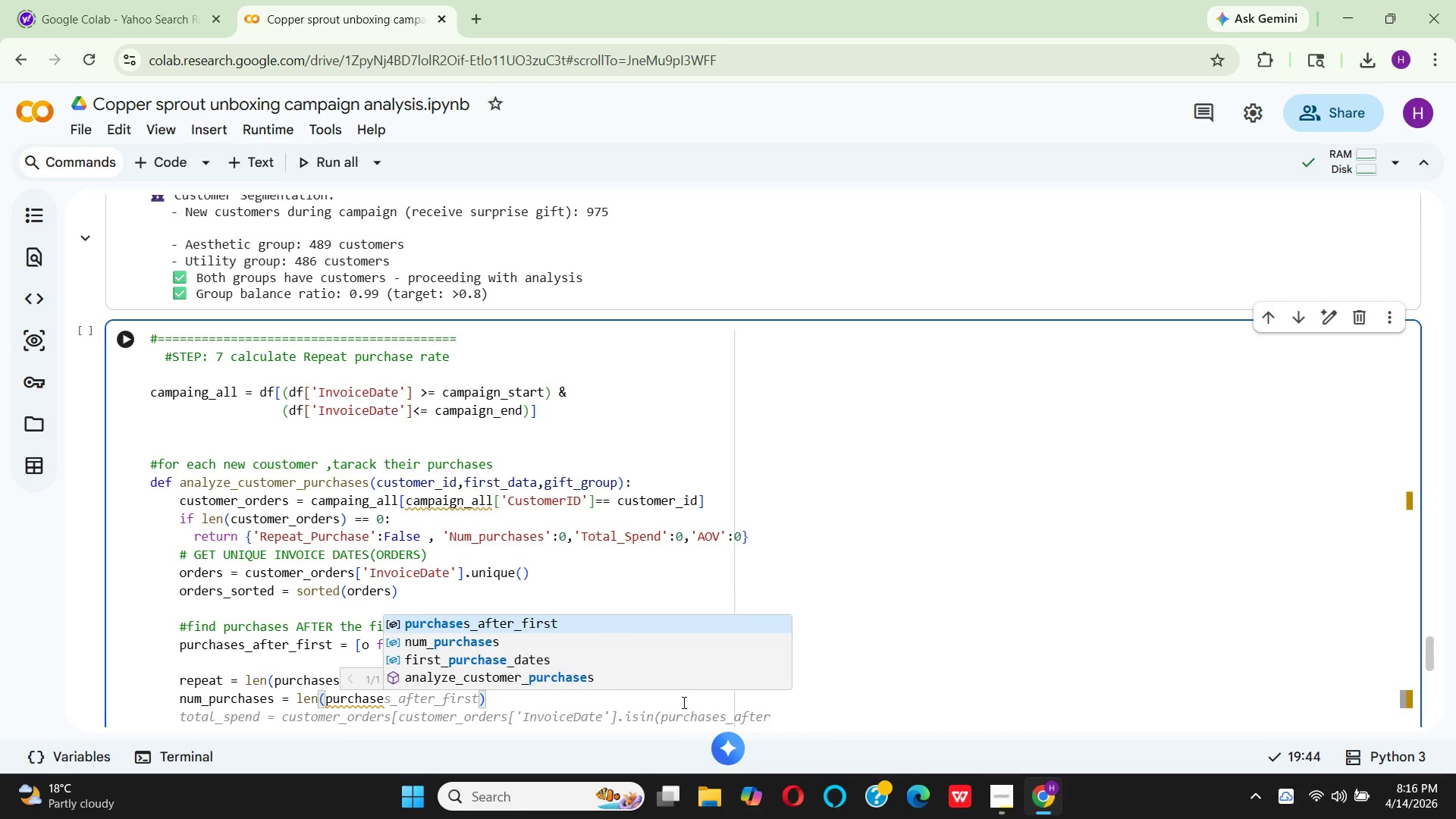 
key(Enter)
 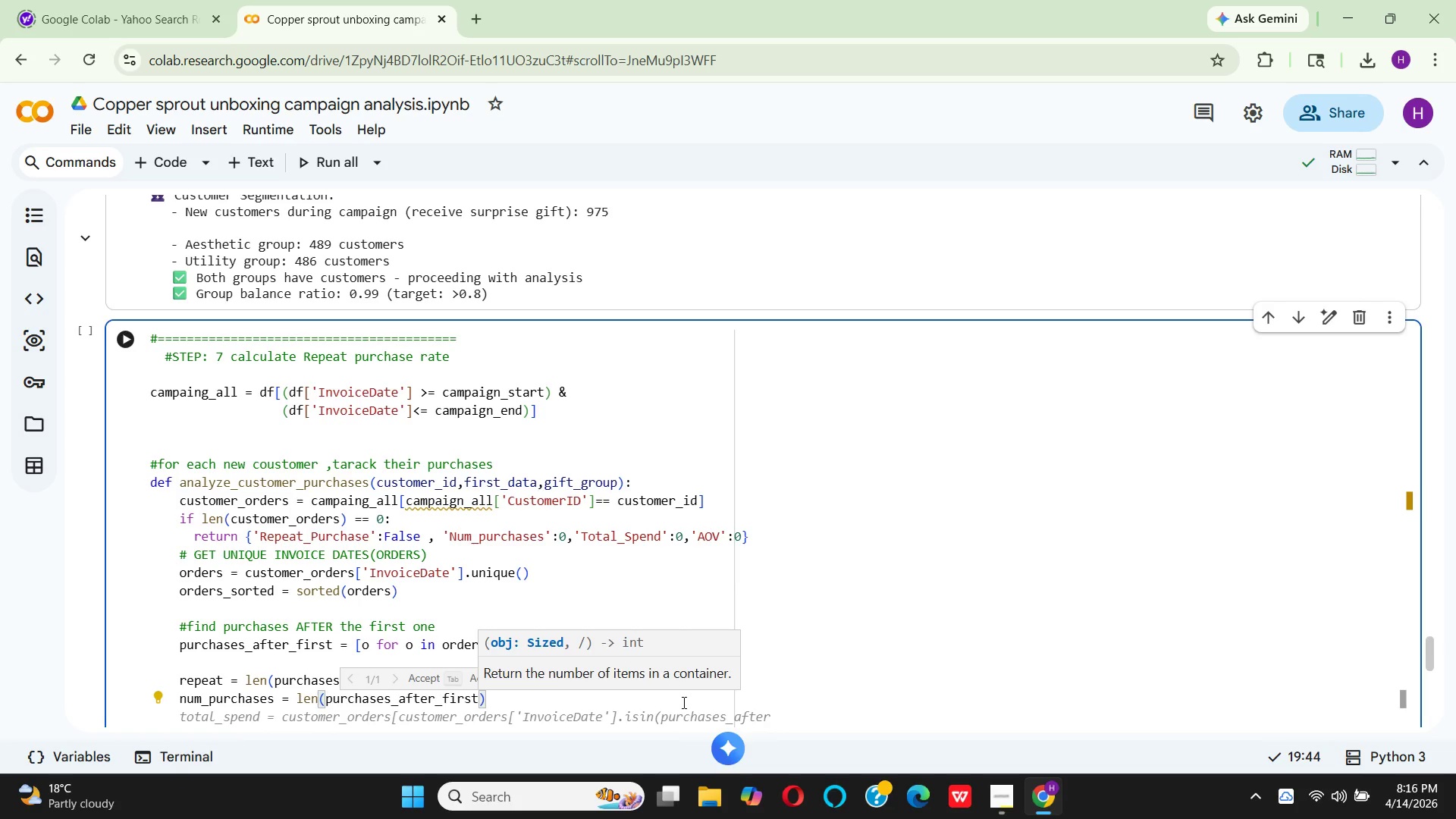 
key(ArrowRight)
 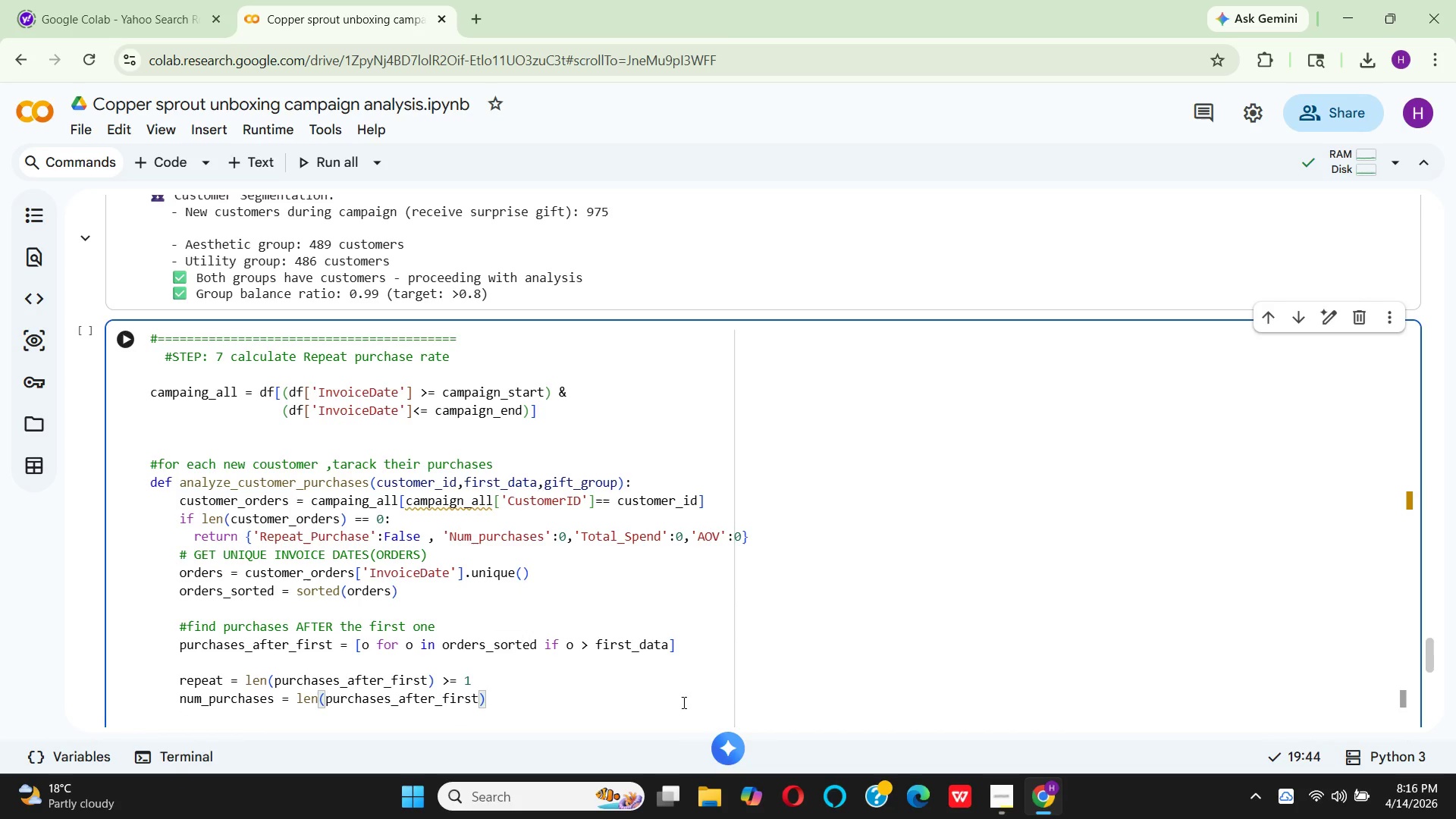 
key(Shift+Equal)
 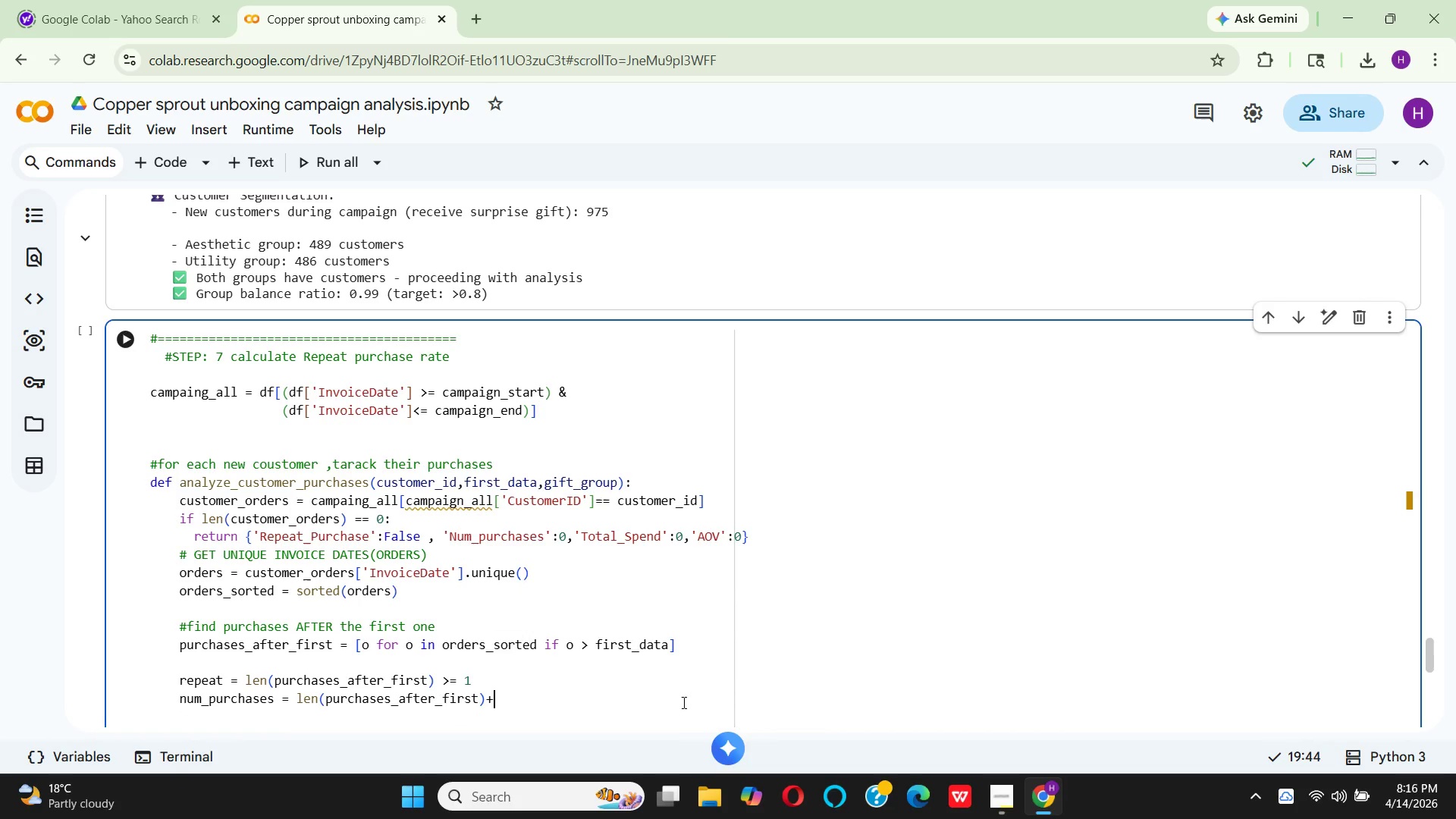 
key(1)
 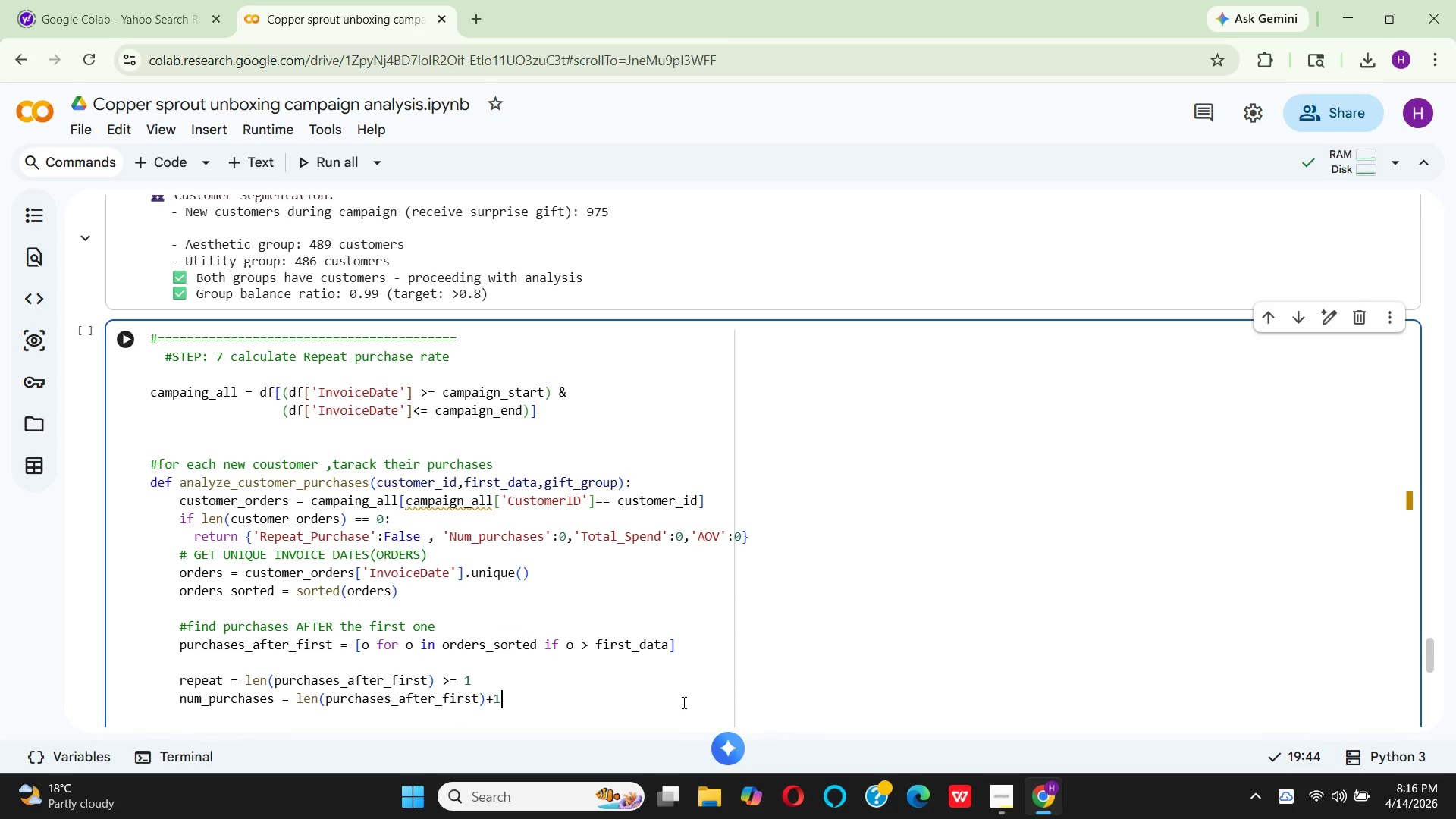 
key(Enter)
 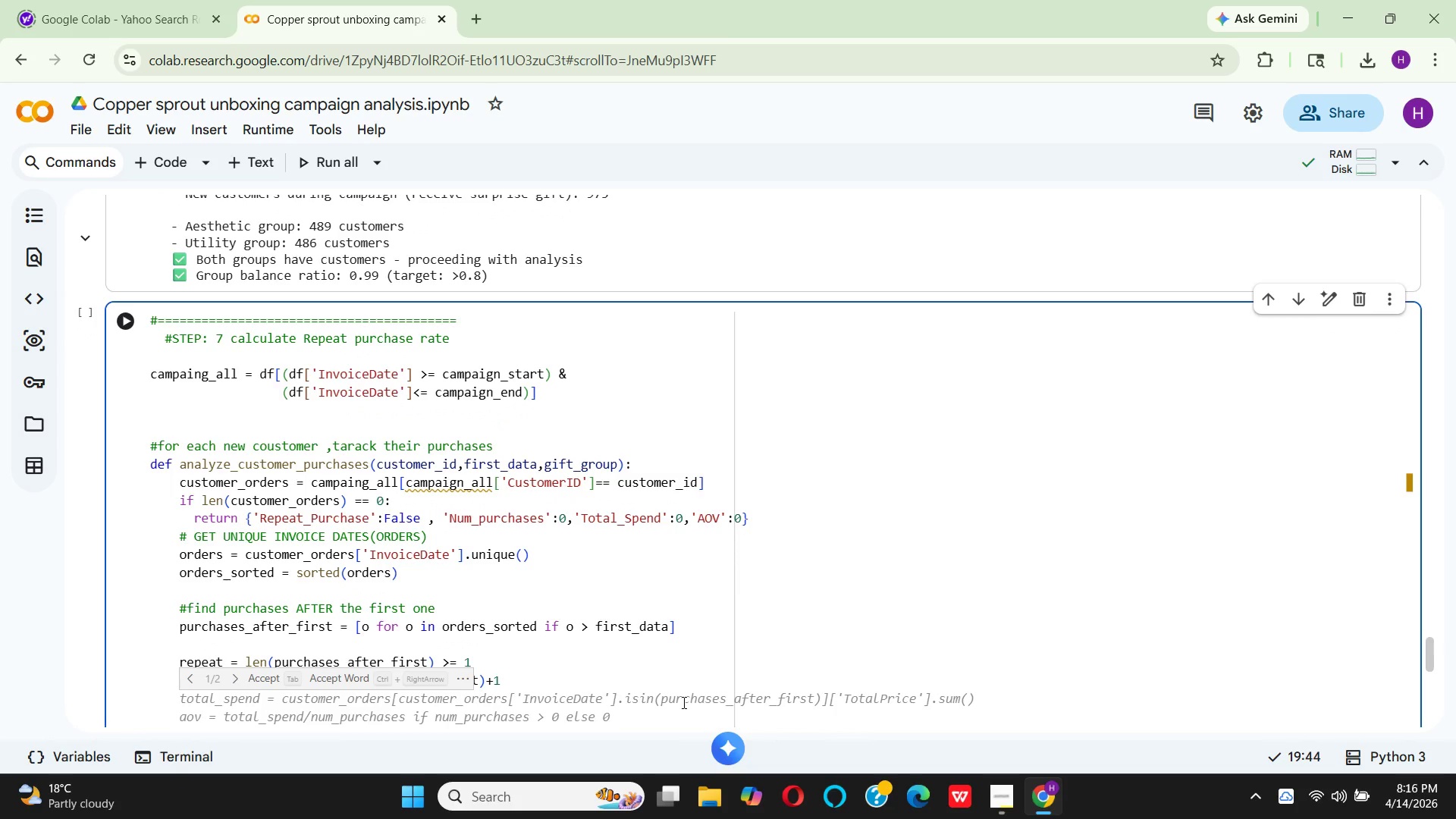 
key(Enter)
 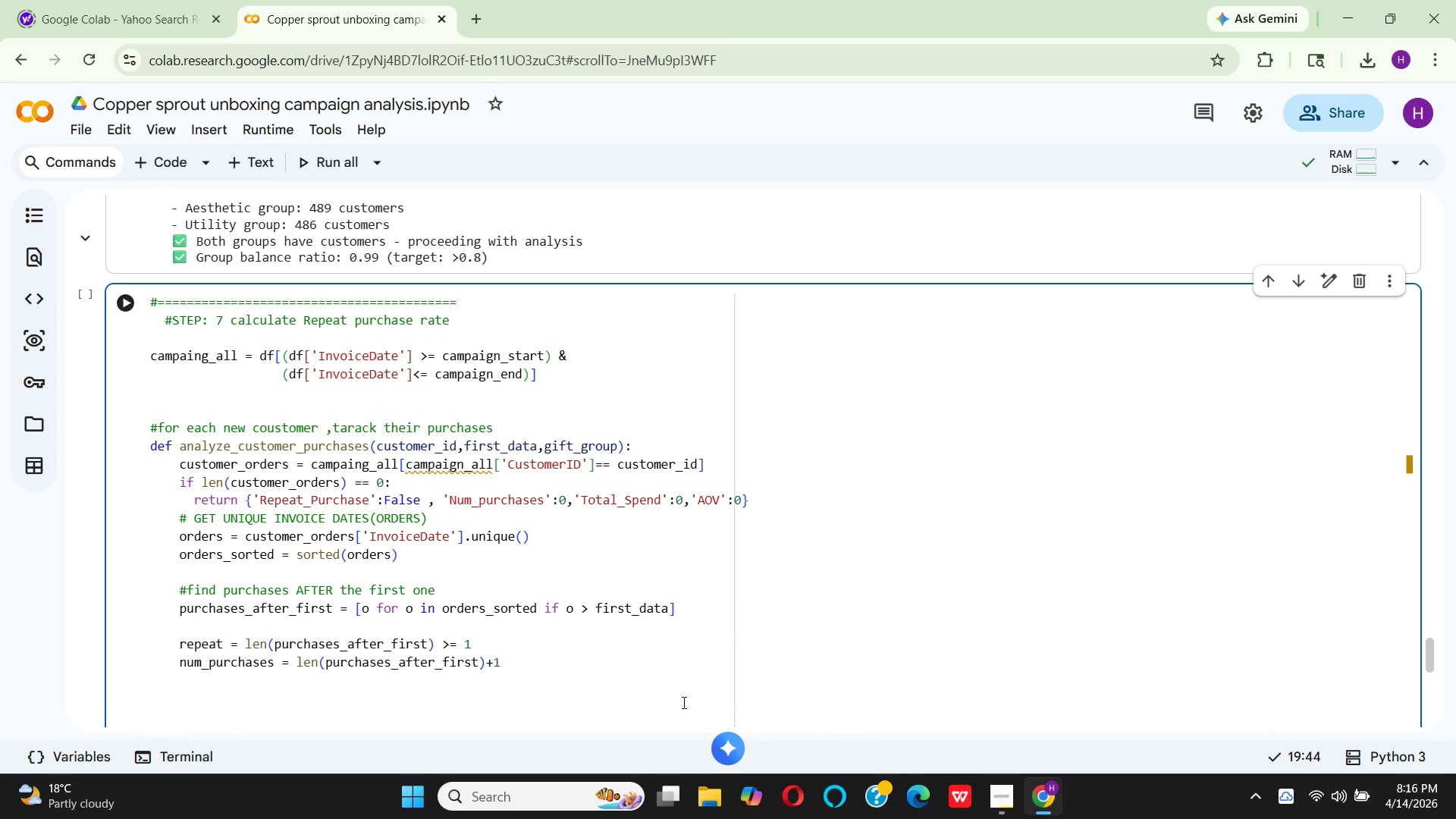 
type(#calculate total spend and AOV)
 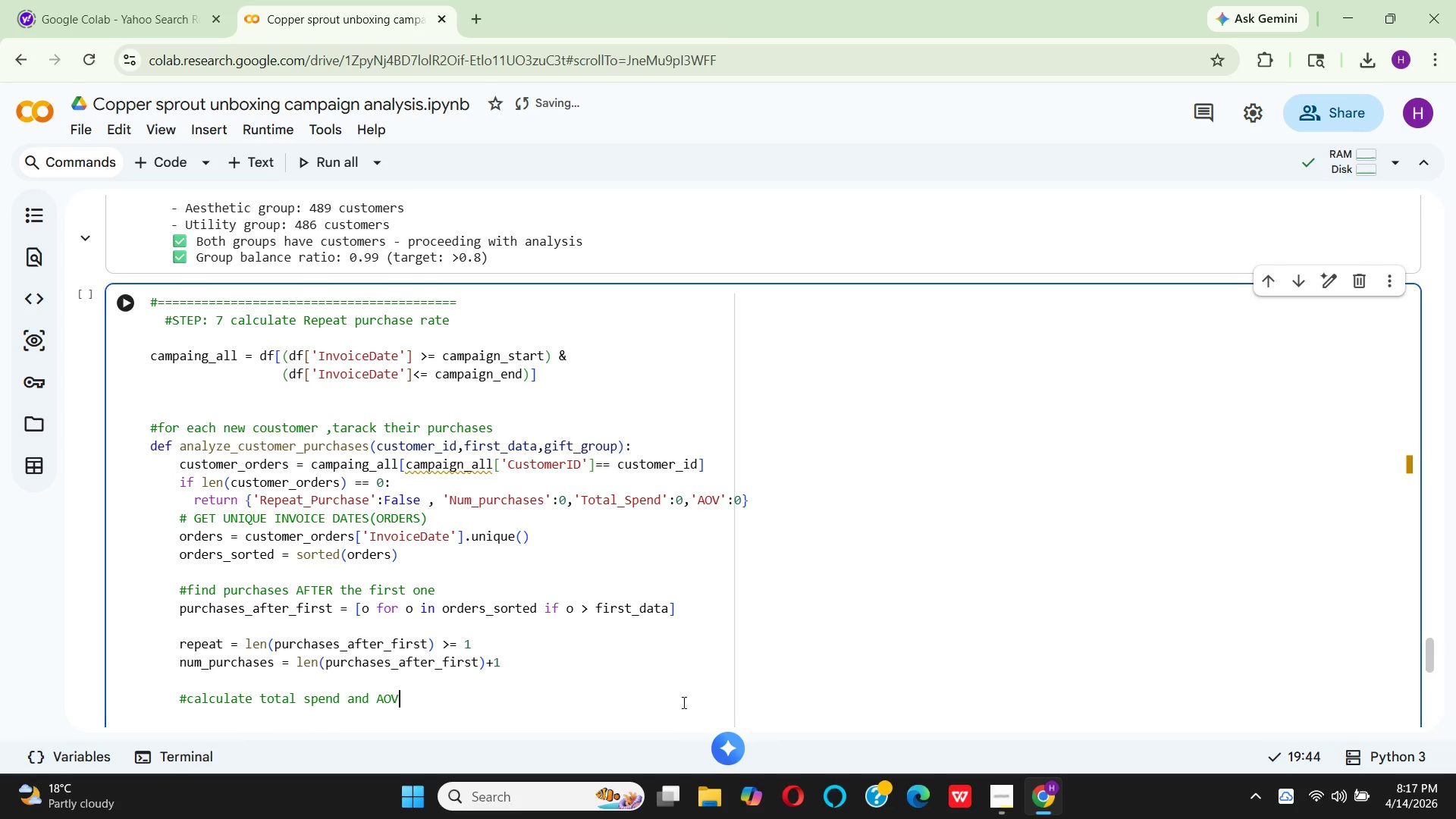 
key(Enter)
 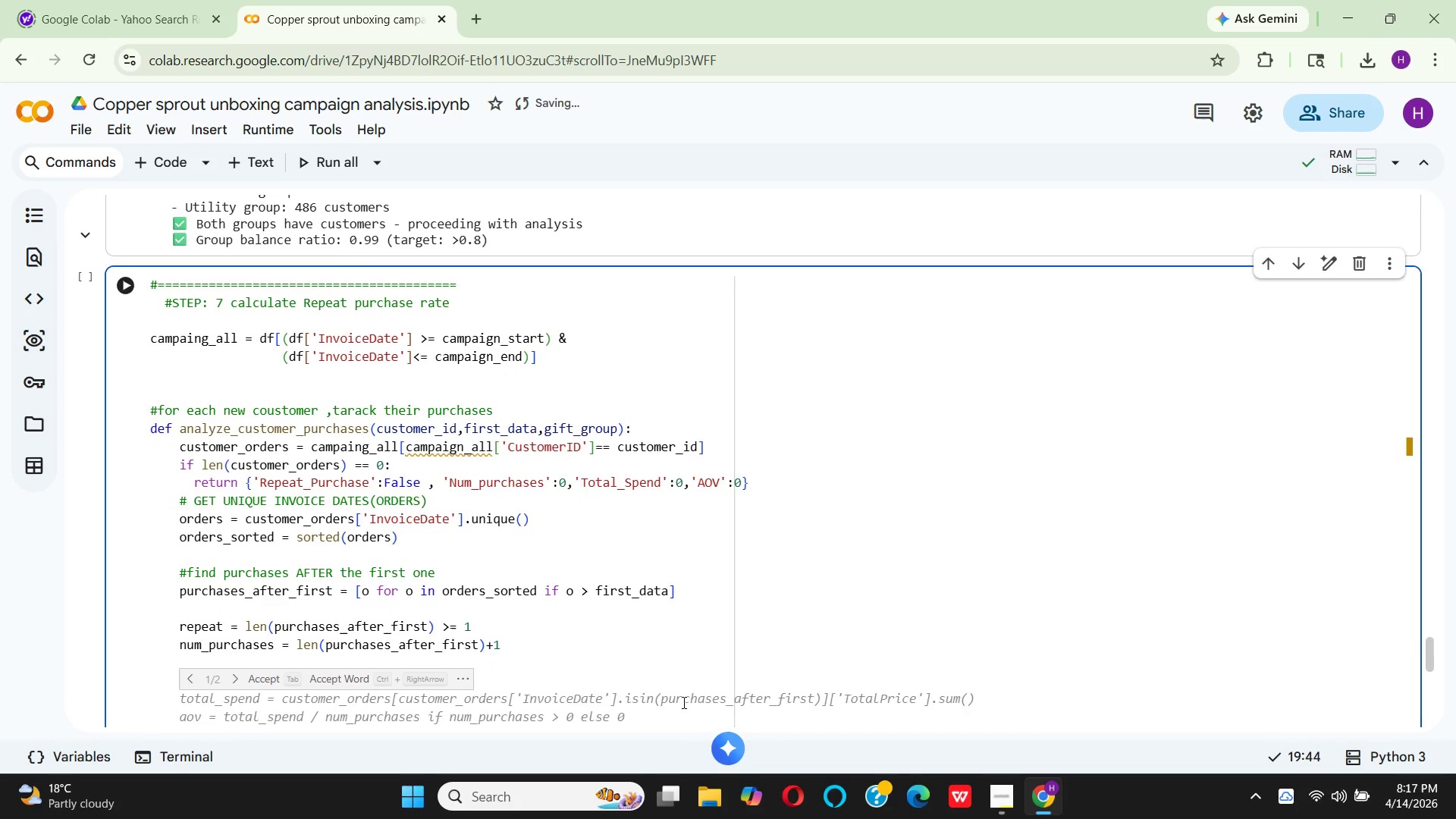 
type(tota)
 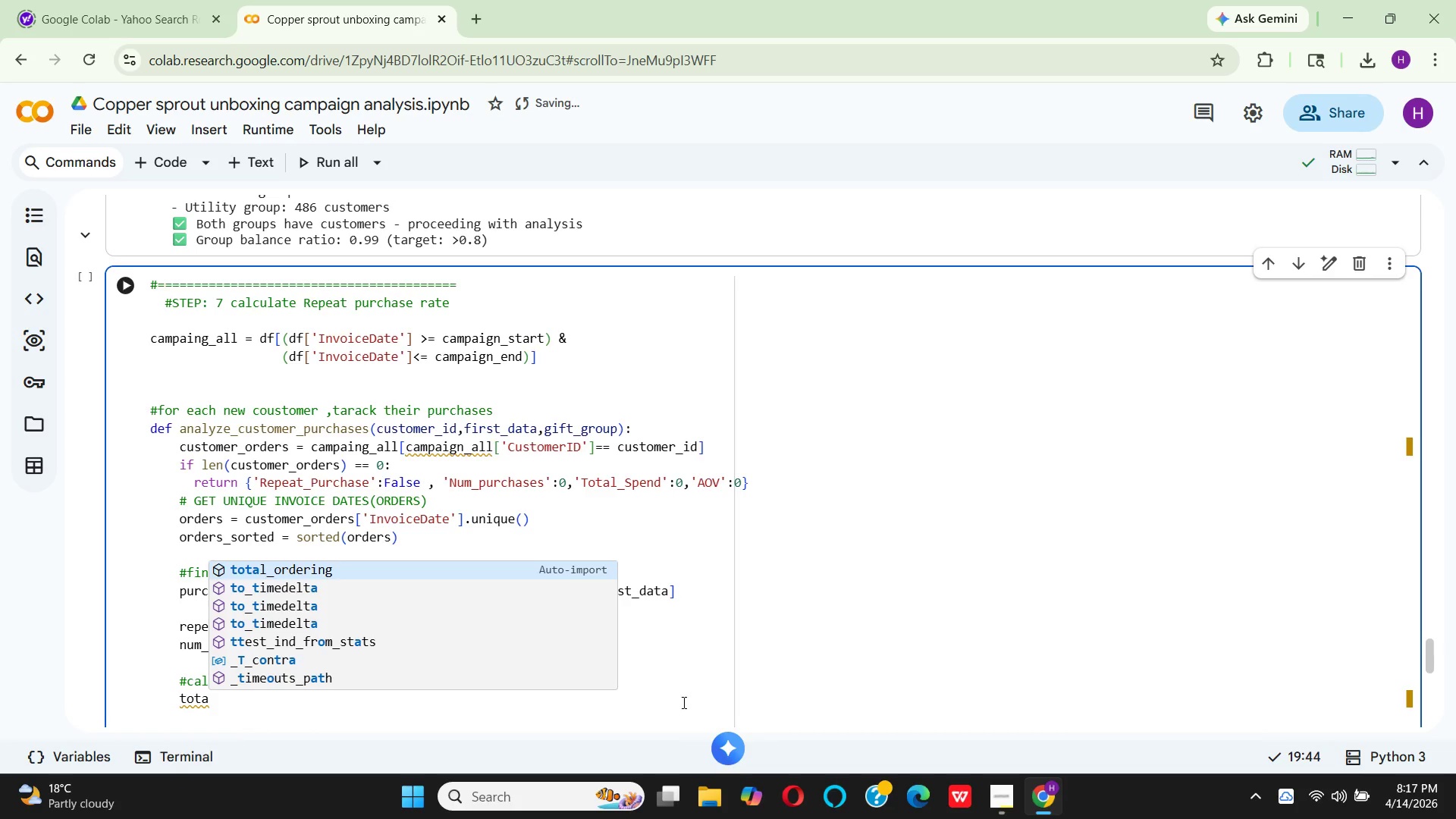 
wait(6.19)
 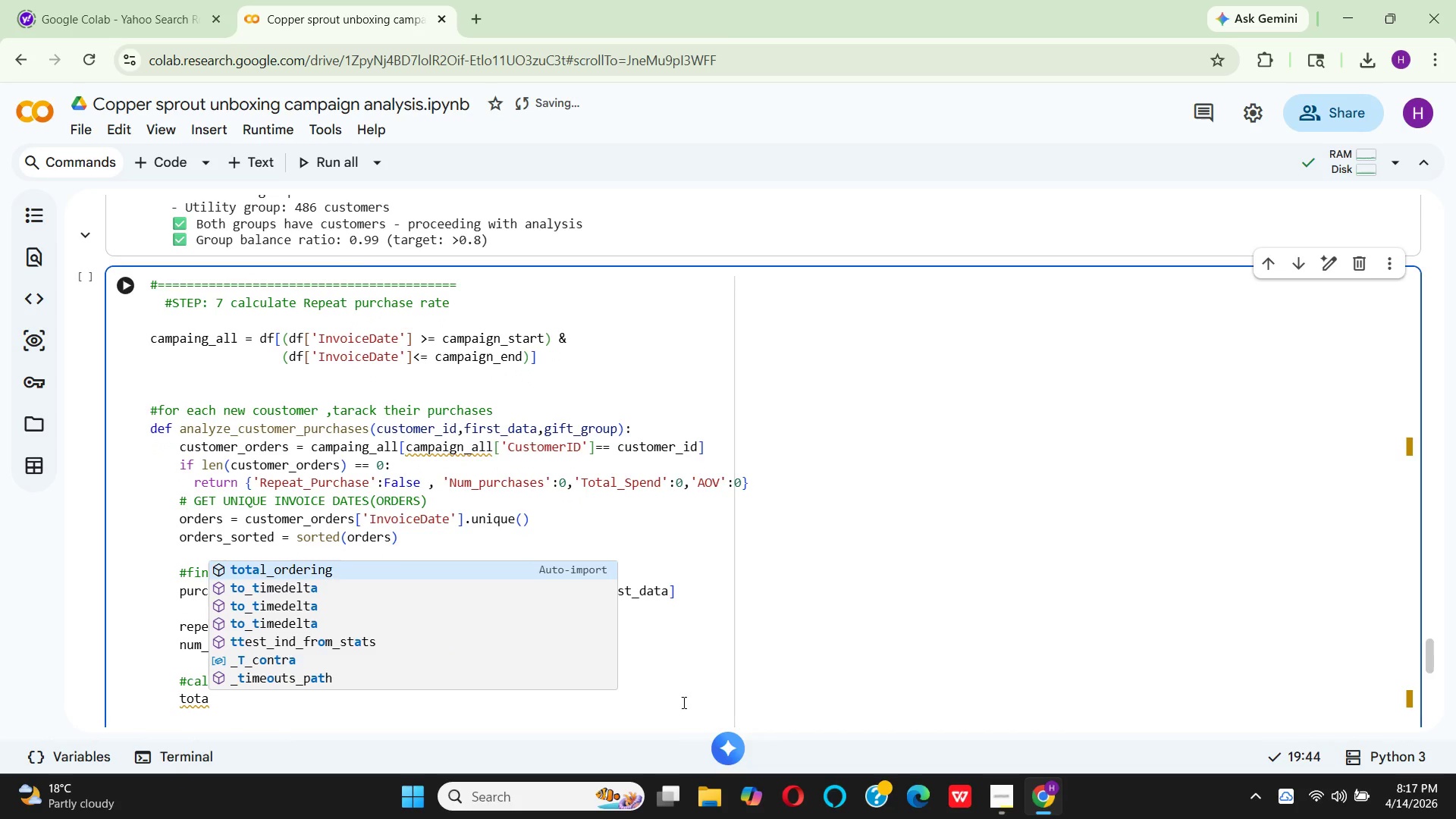 
type(l_spend = customer_orders)
 